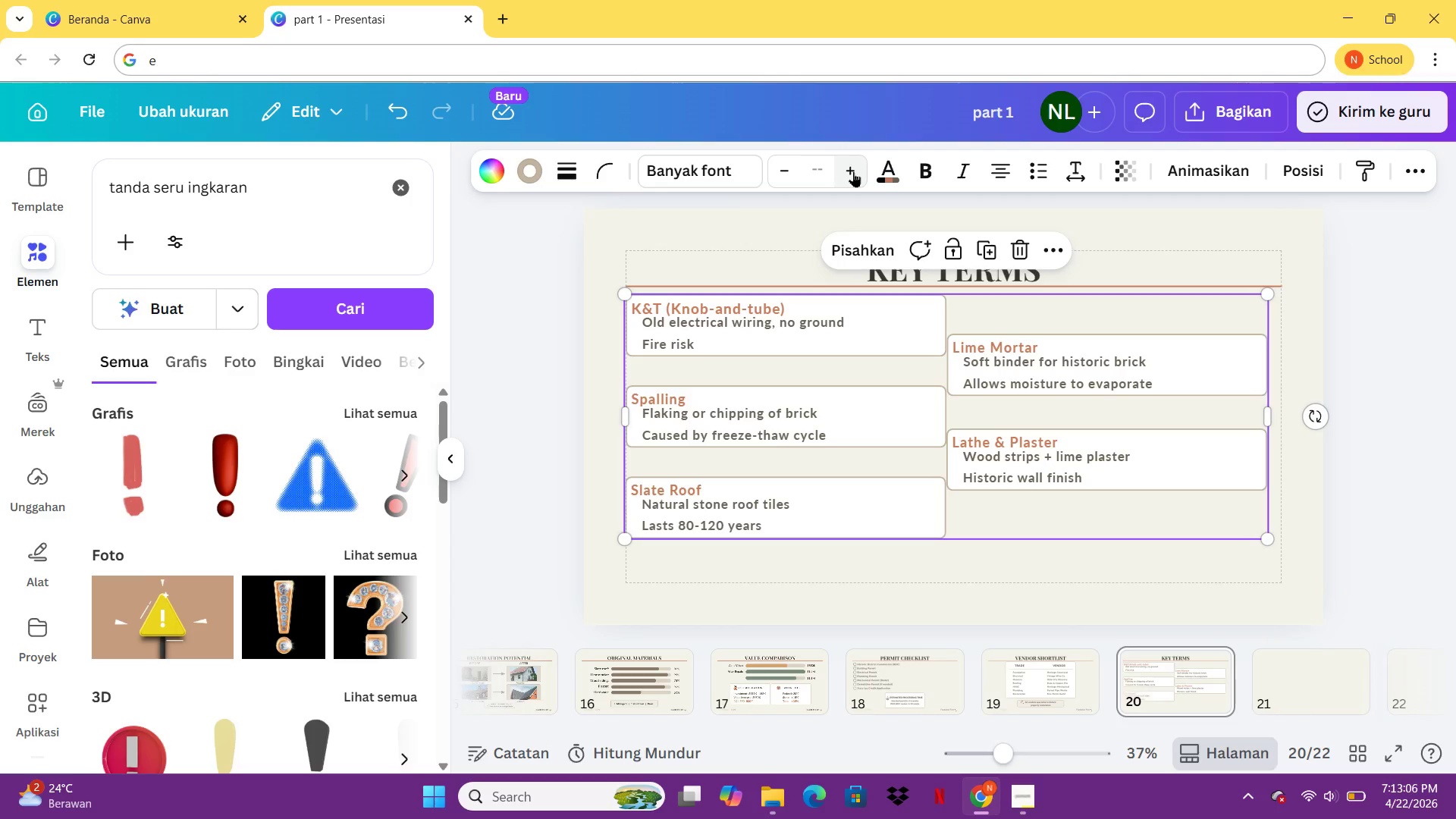 
left_click([853, 171])
 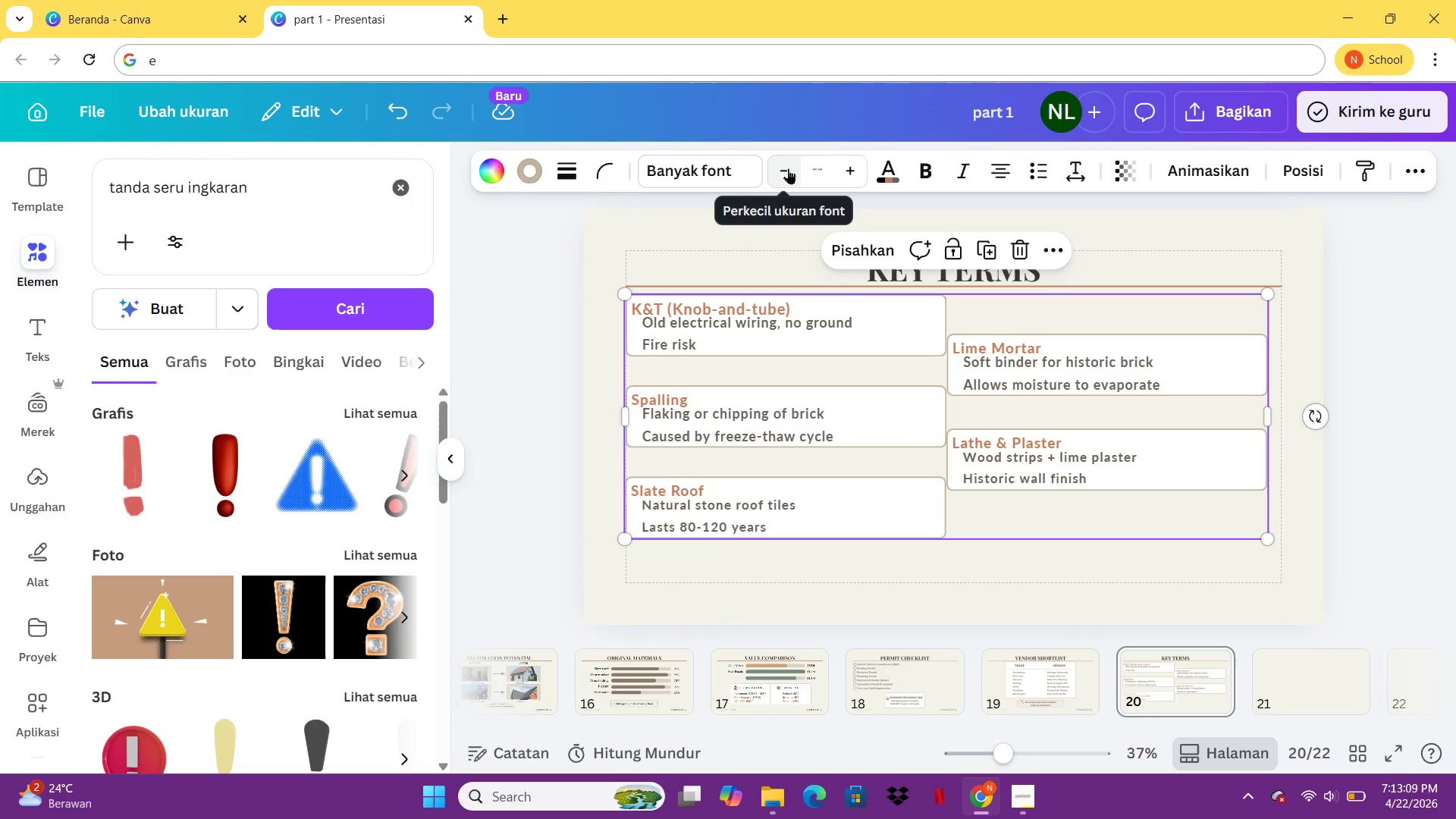 
left_click([788, 168])
 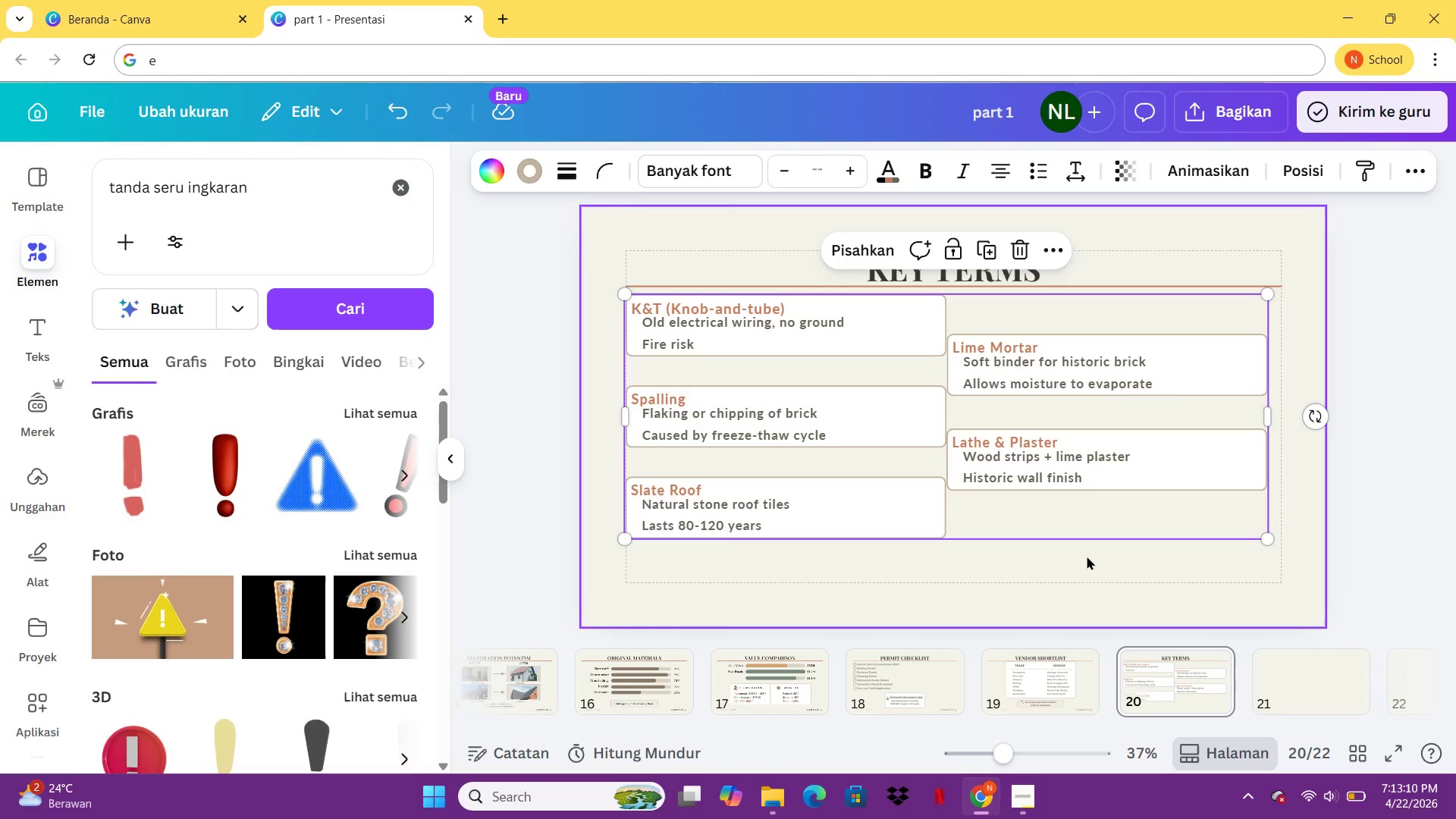 
left_click([1086, 557])
 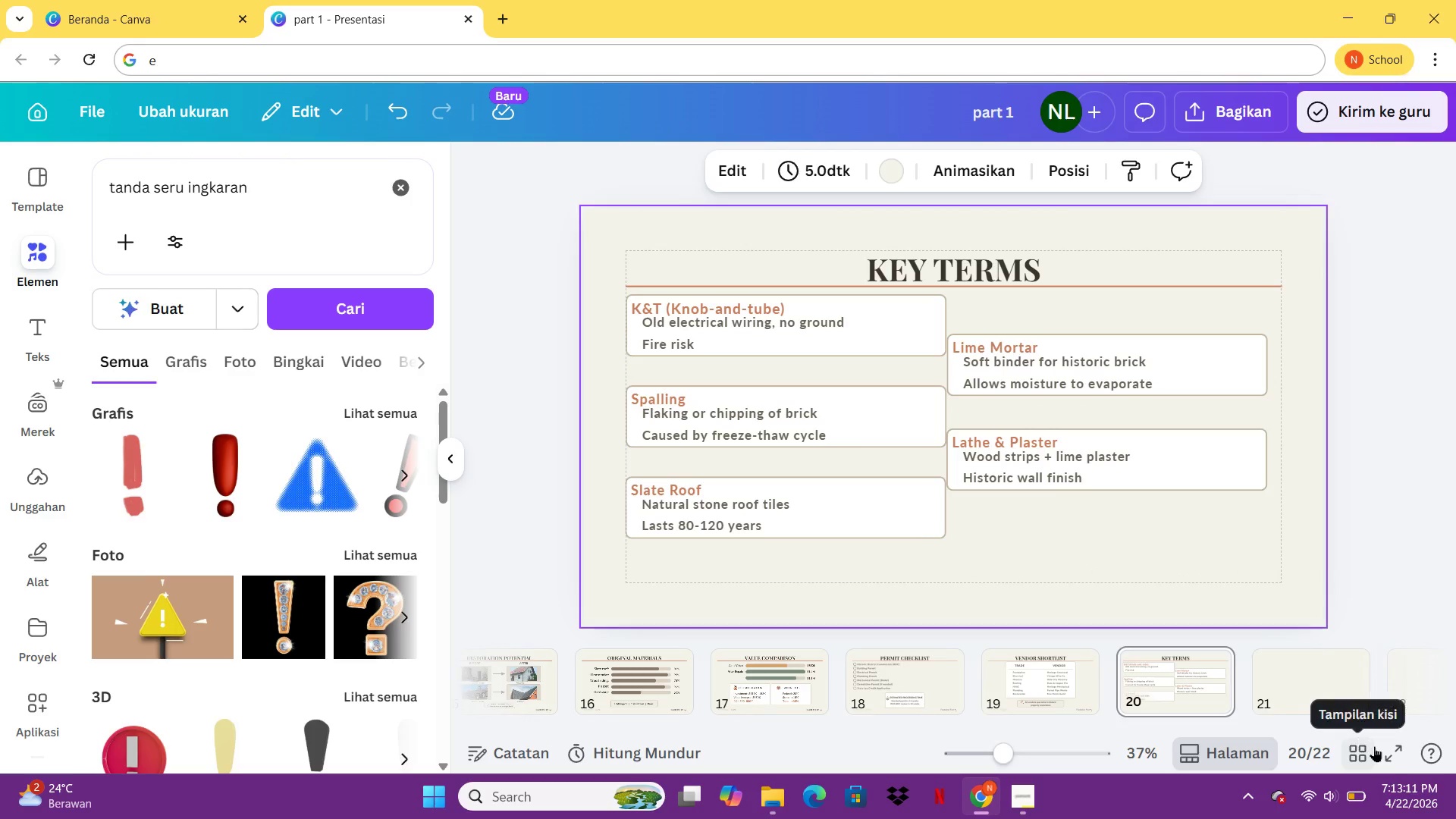 
left_click([1395, 758])
 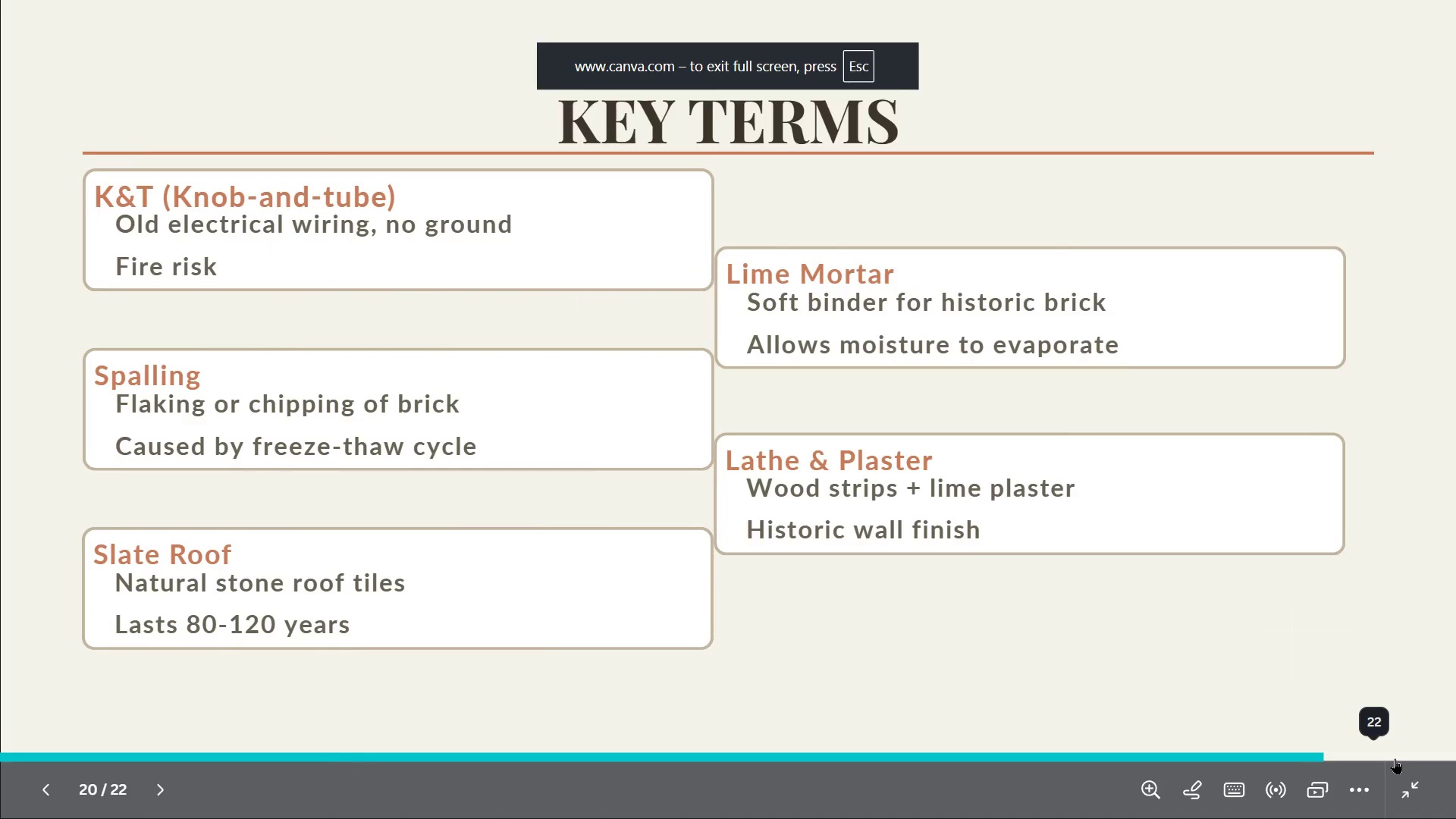 
key(Escape)
 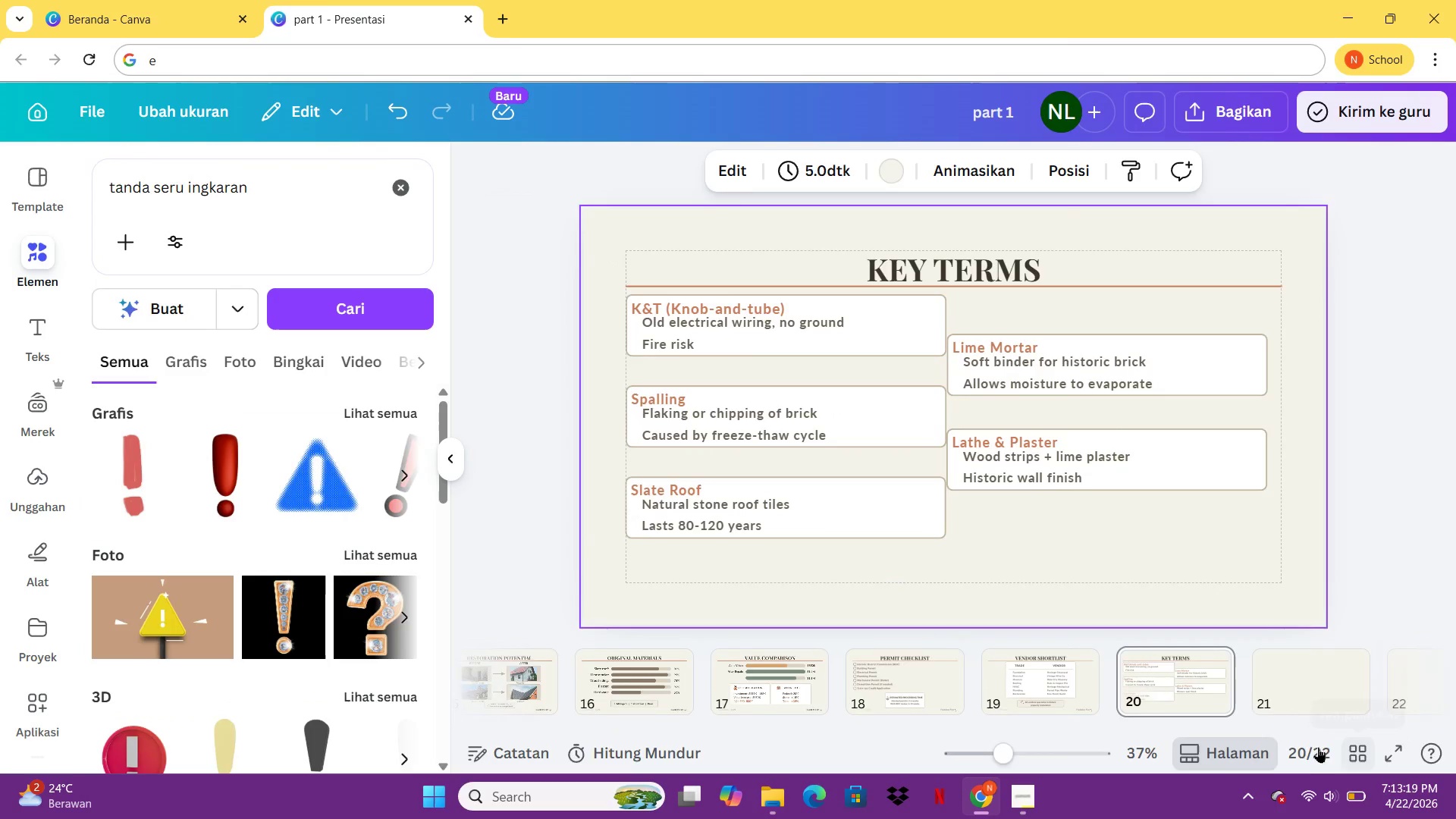 
left_click([1290, 673])
 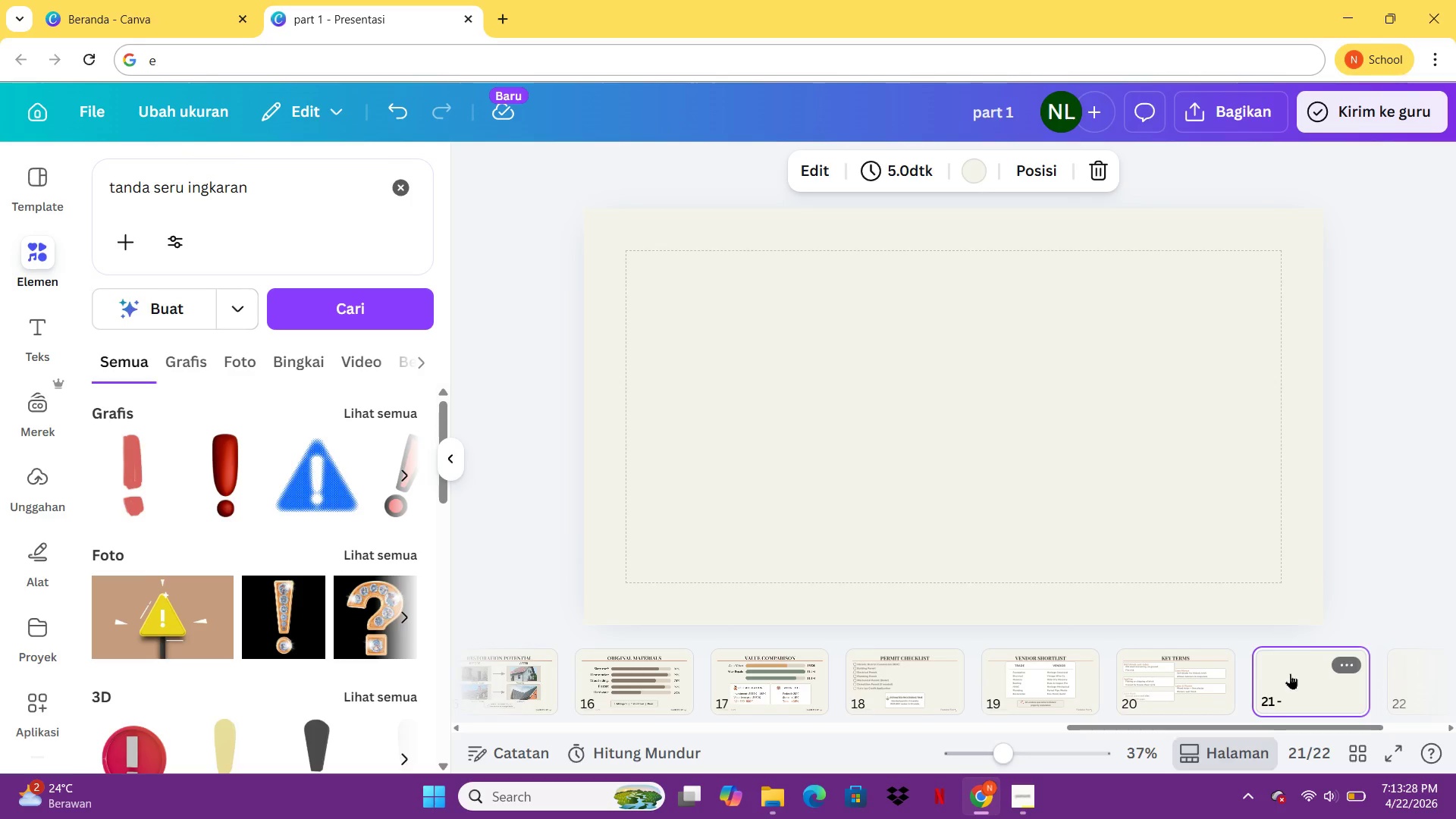 
wait(13.55)
 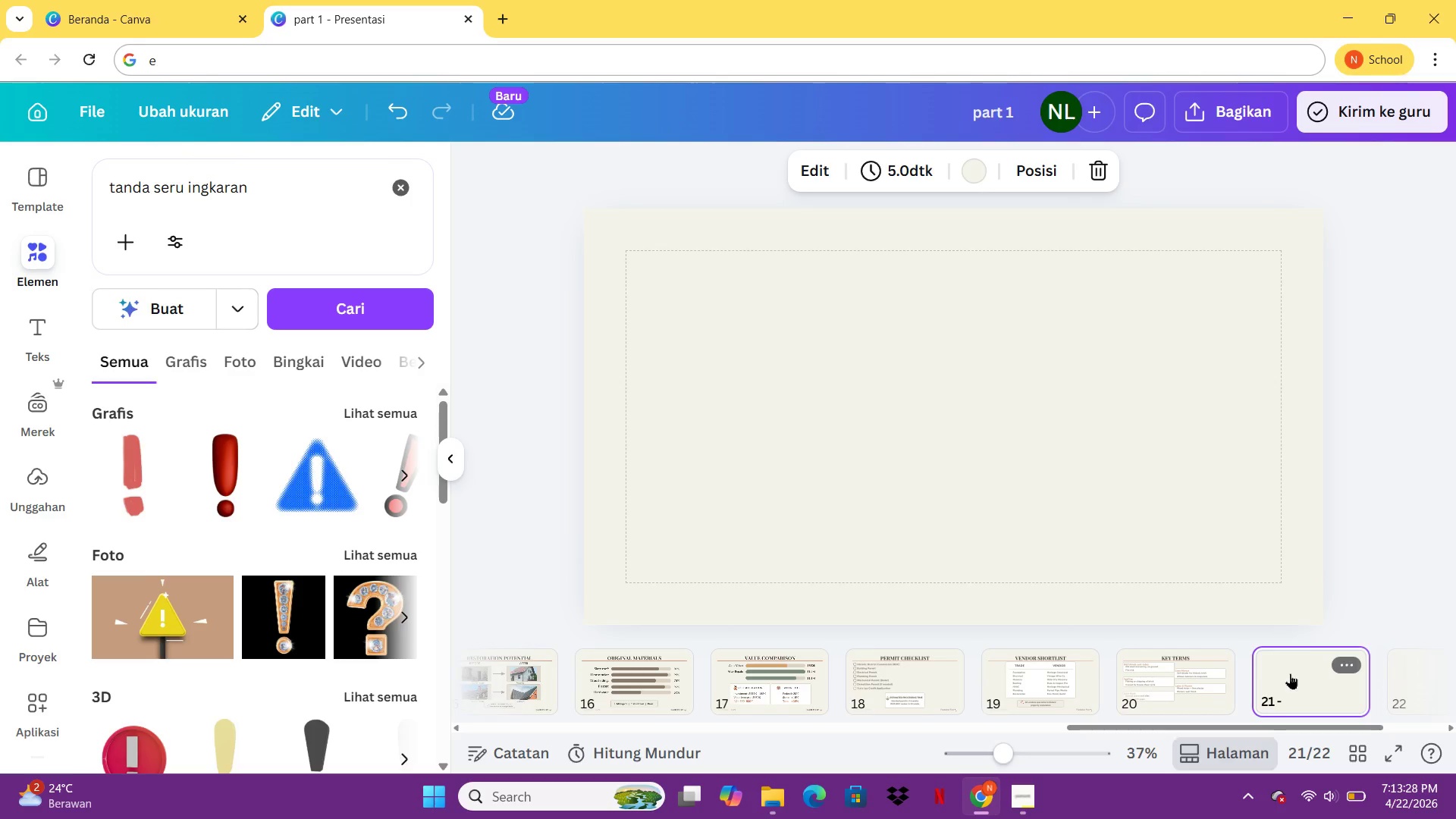 
left_click([1172, 675])
 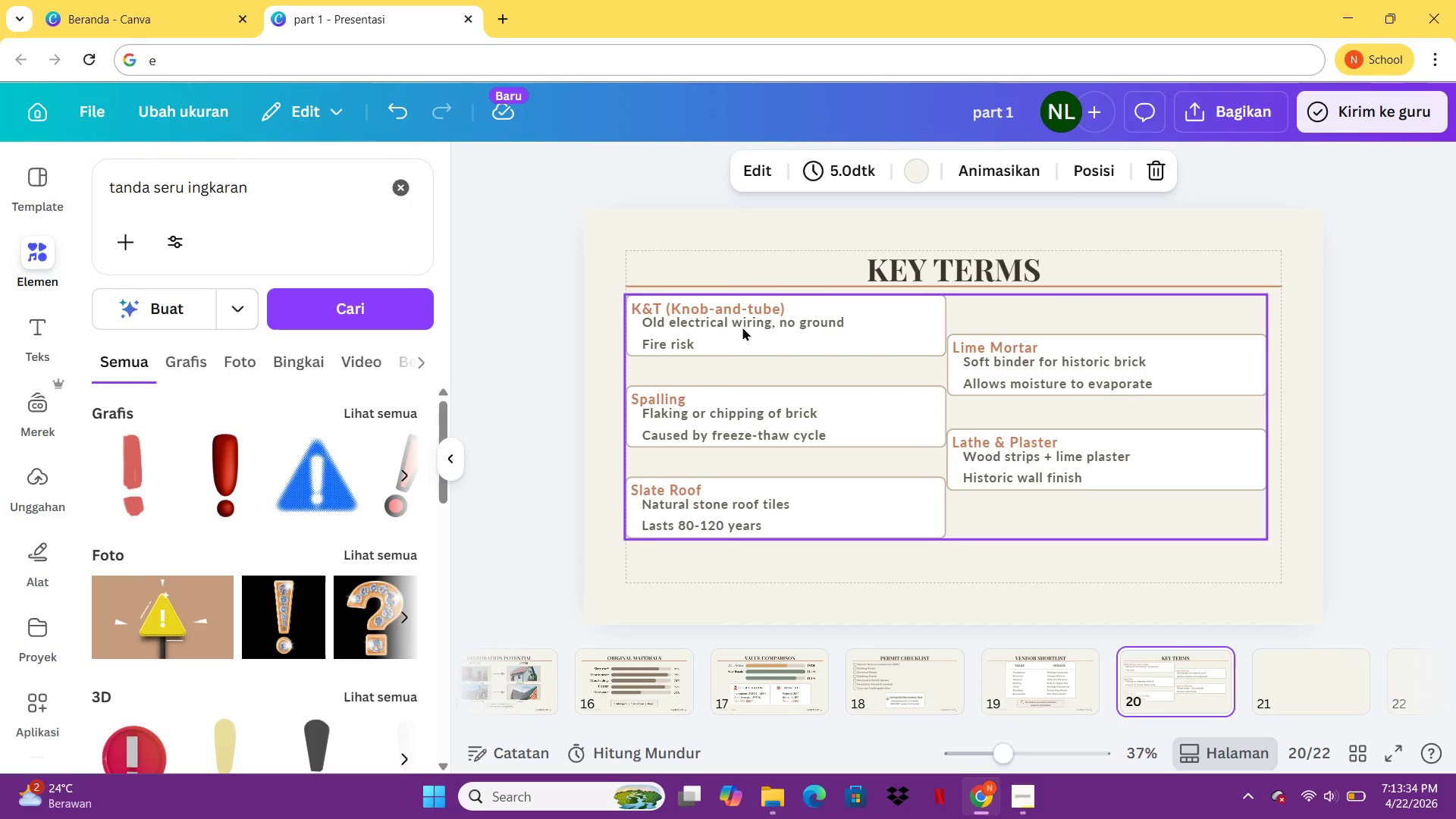 
left_click([742, 328])
 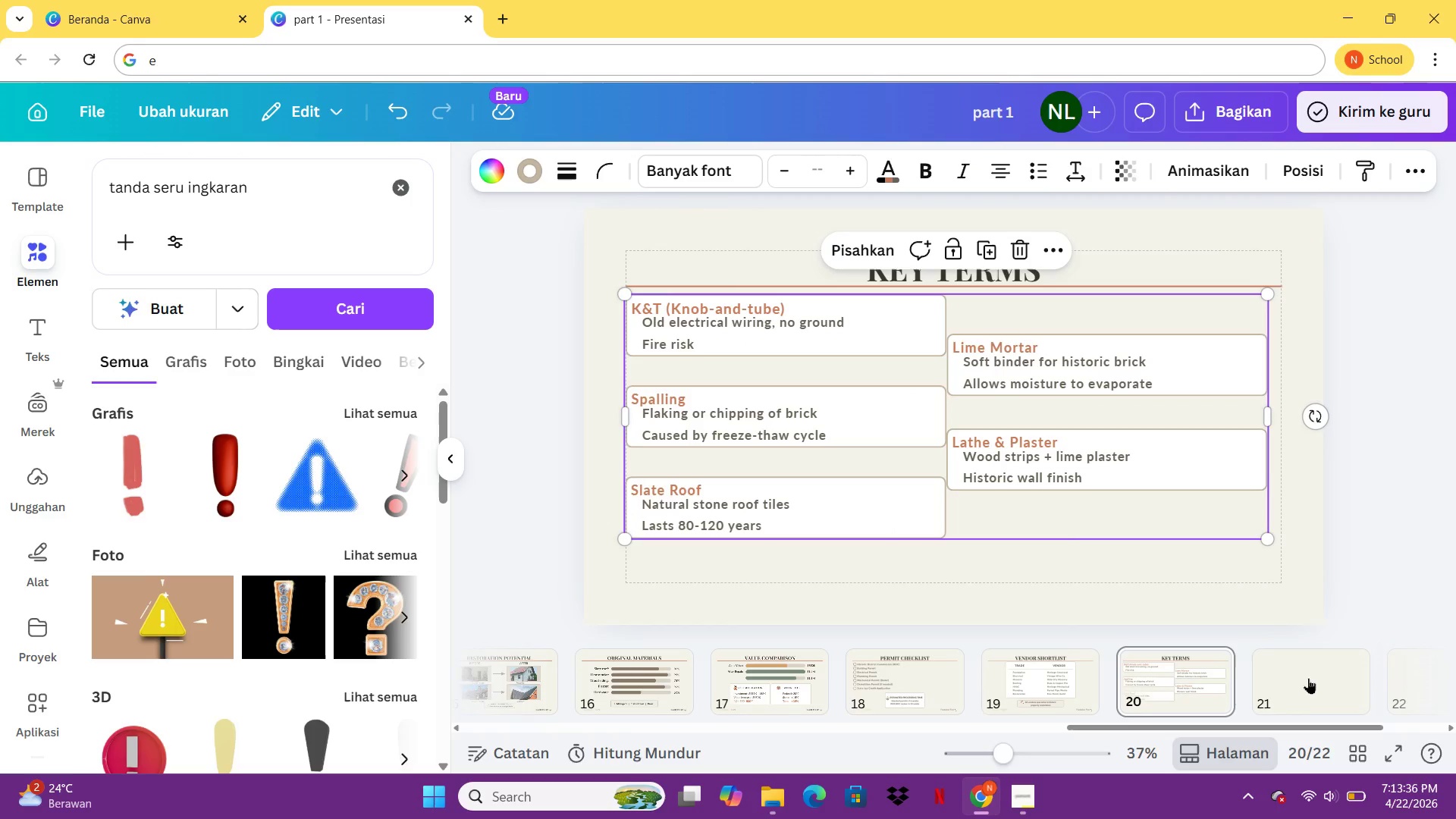 
left_click([1310, 680])
 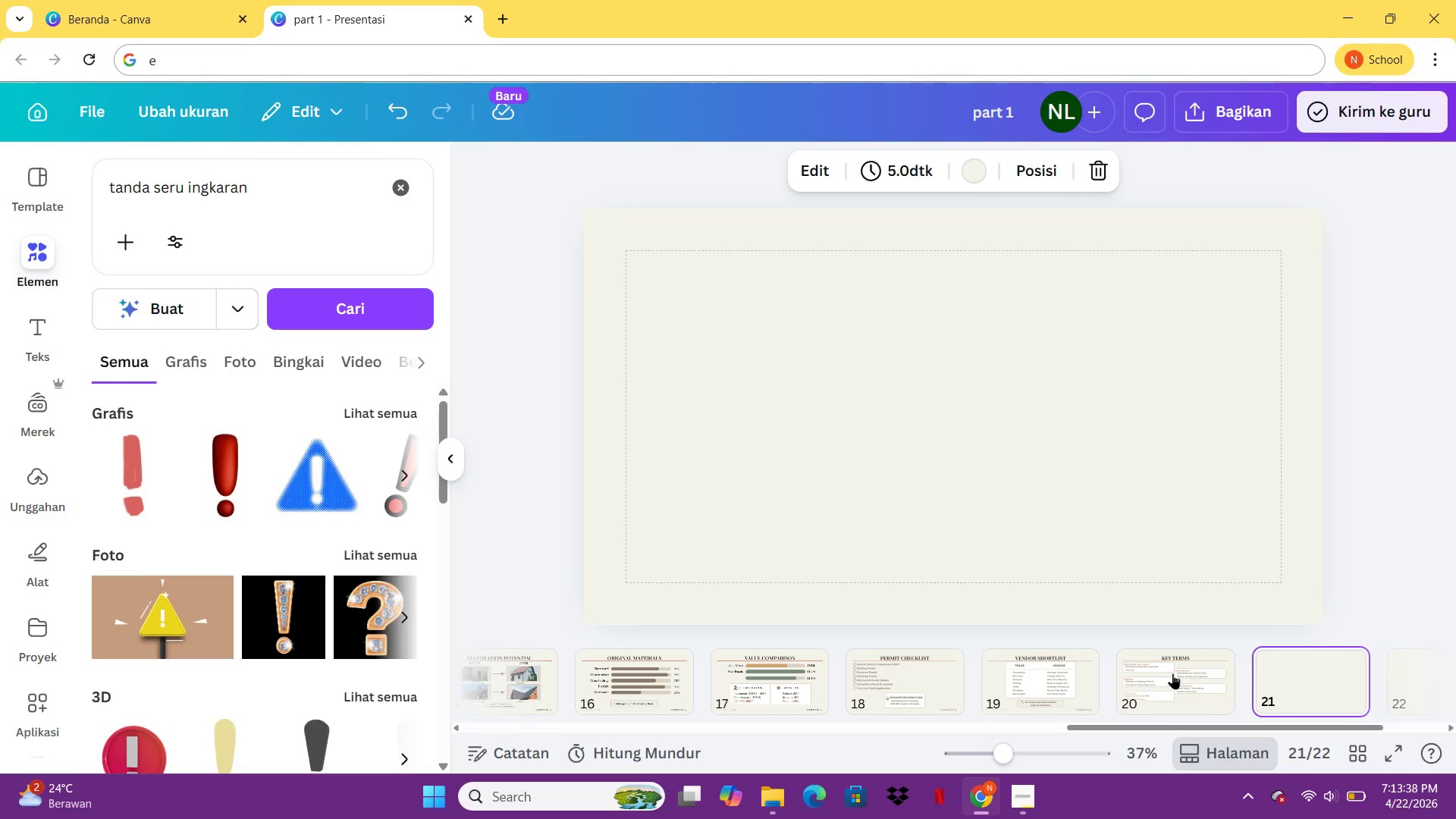 
left_click([1175, 673])
 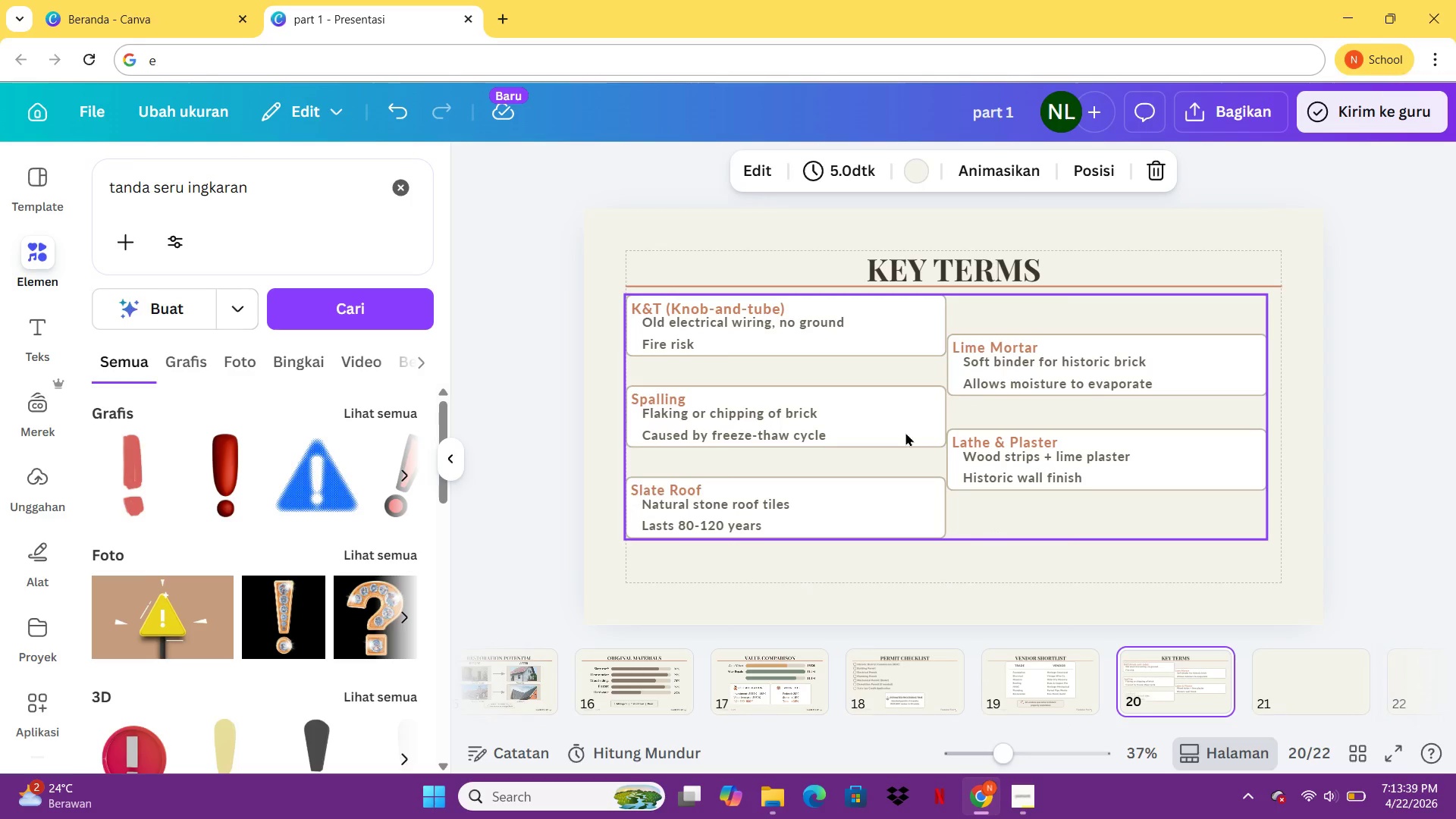 
left_click_drag(start_coordinate=[905, 432], to_coordinate=[915, 448])
 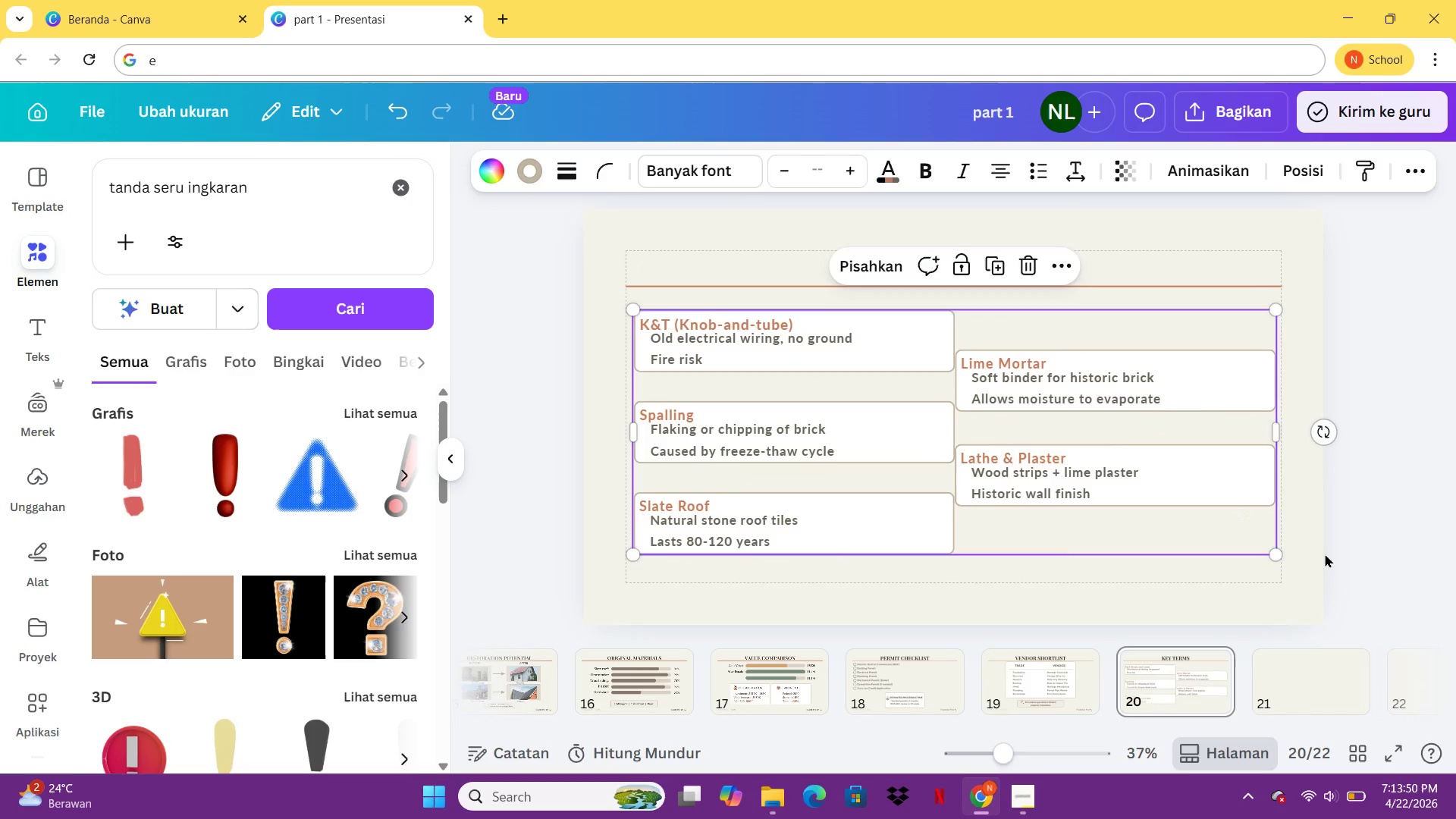 
left_click([1325, 554])
 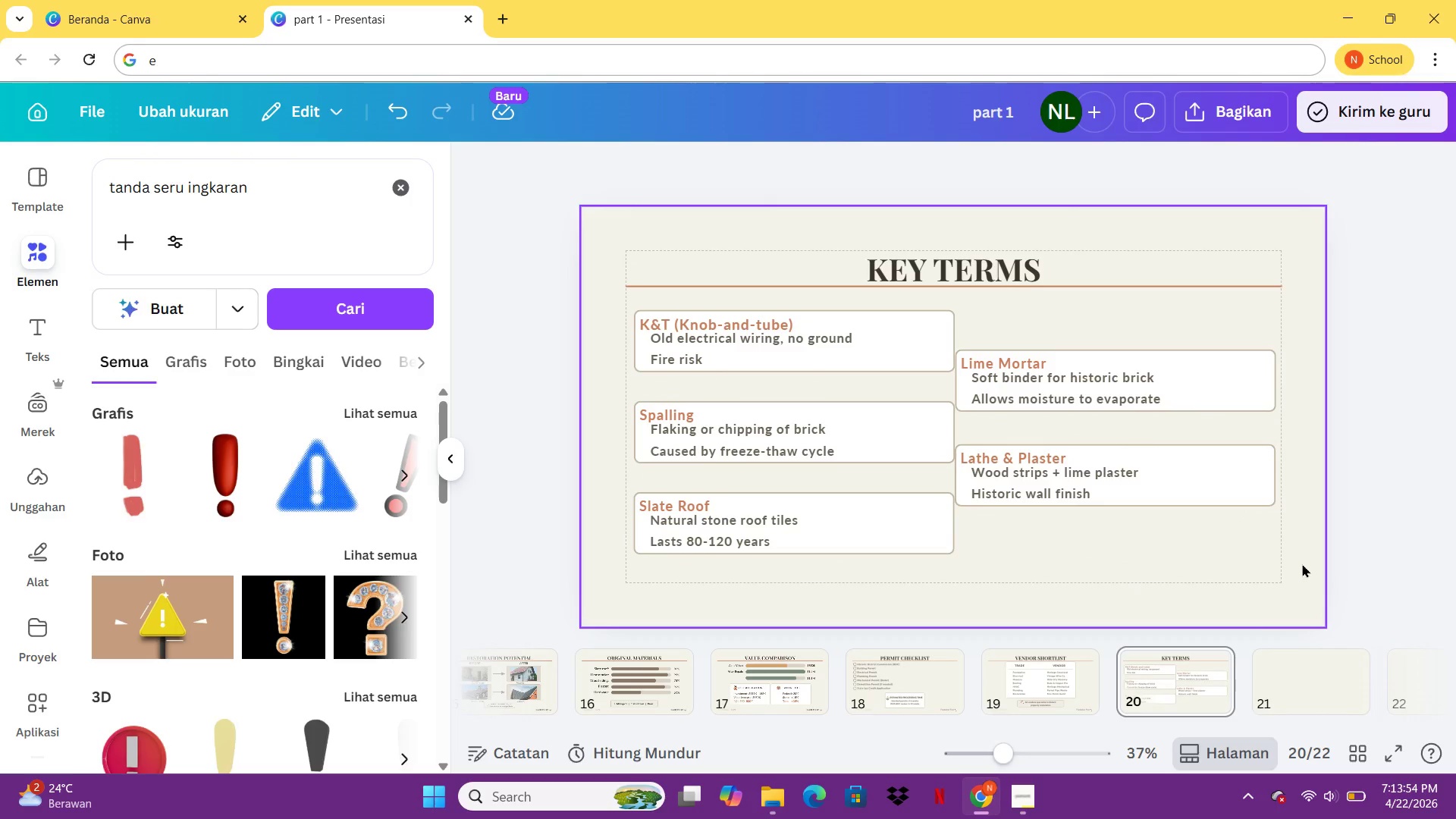 
wait(5.5)
 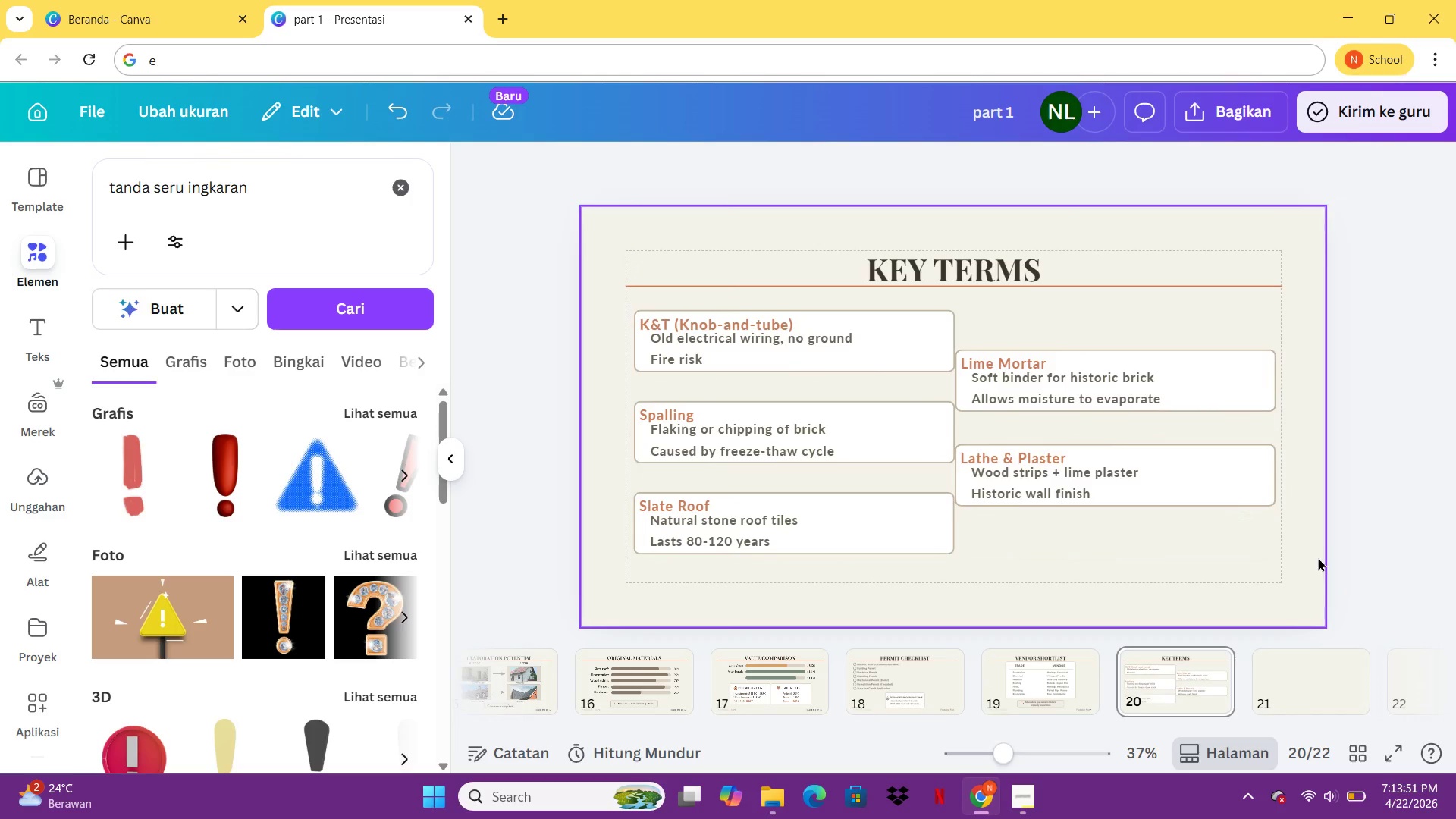 
left_click([1269, 681])
 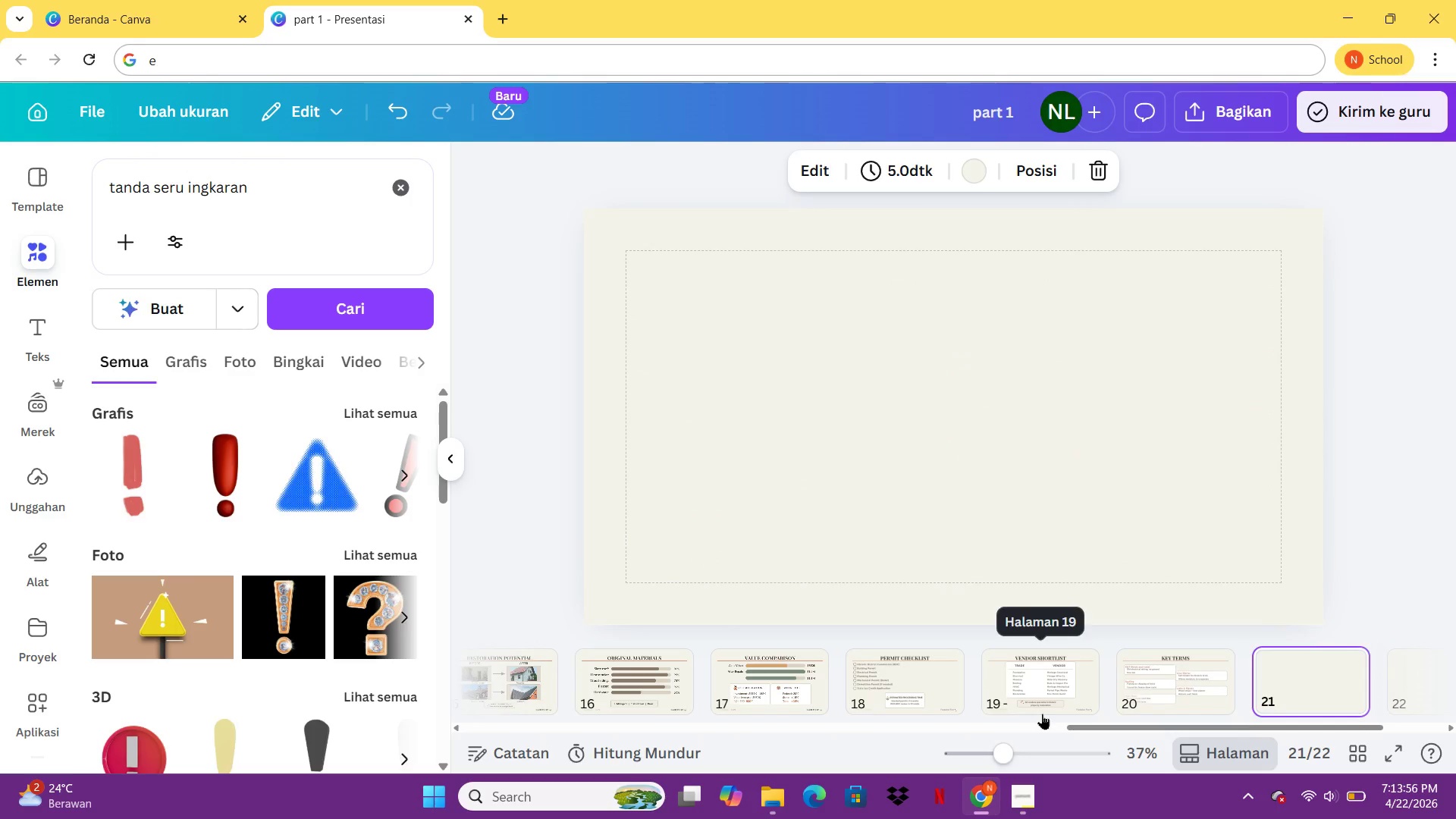 
left_click([1167, 654])
 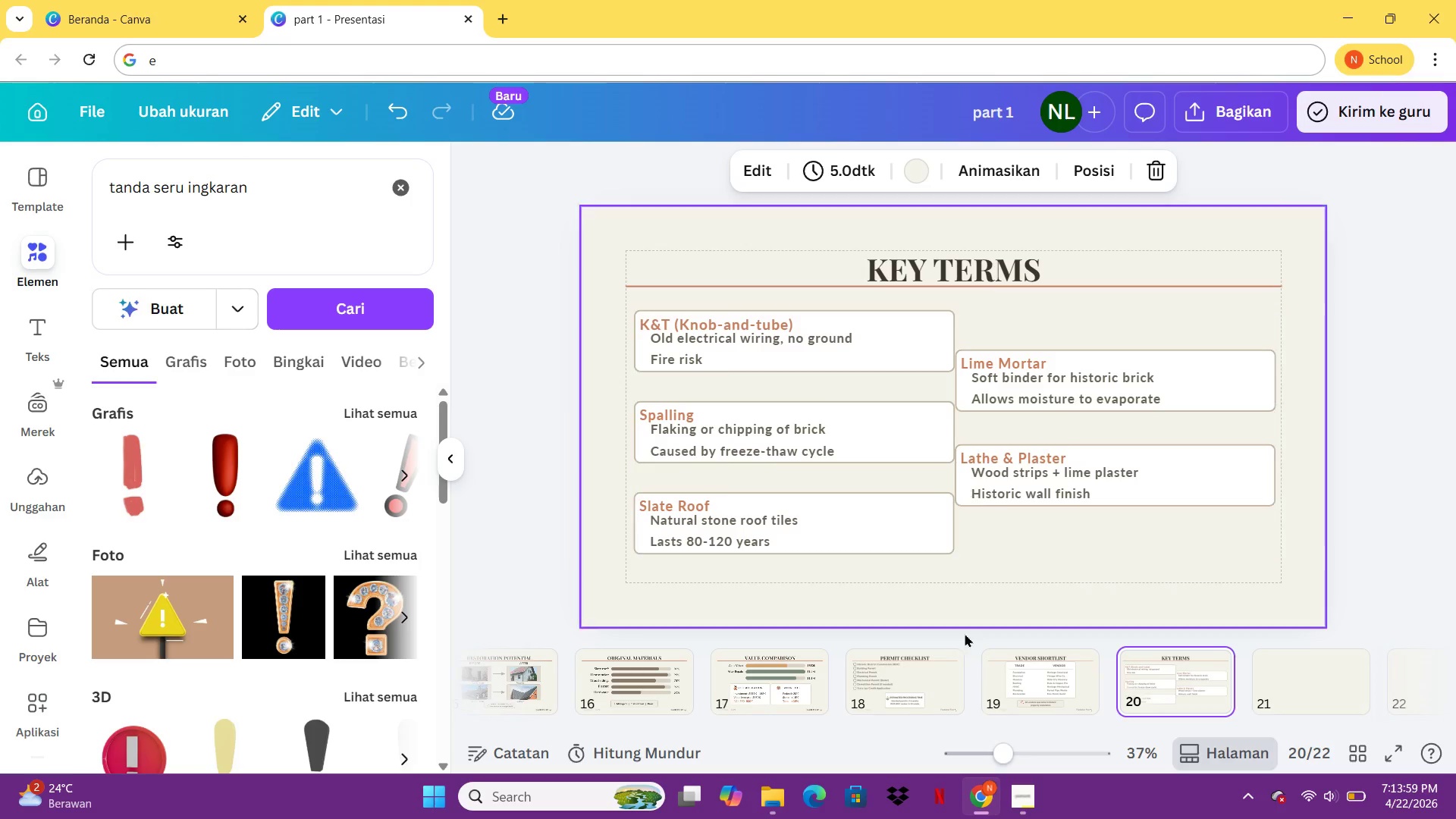 
left_click([910, 670])
 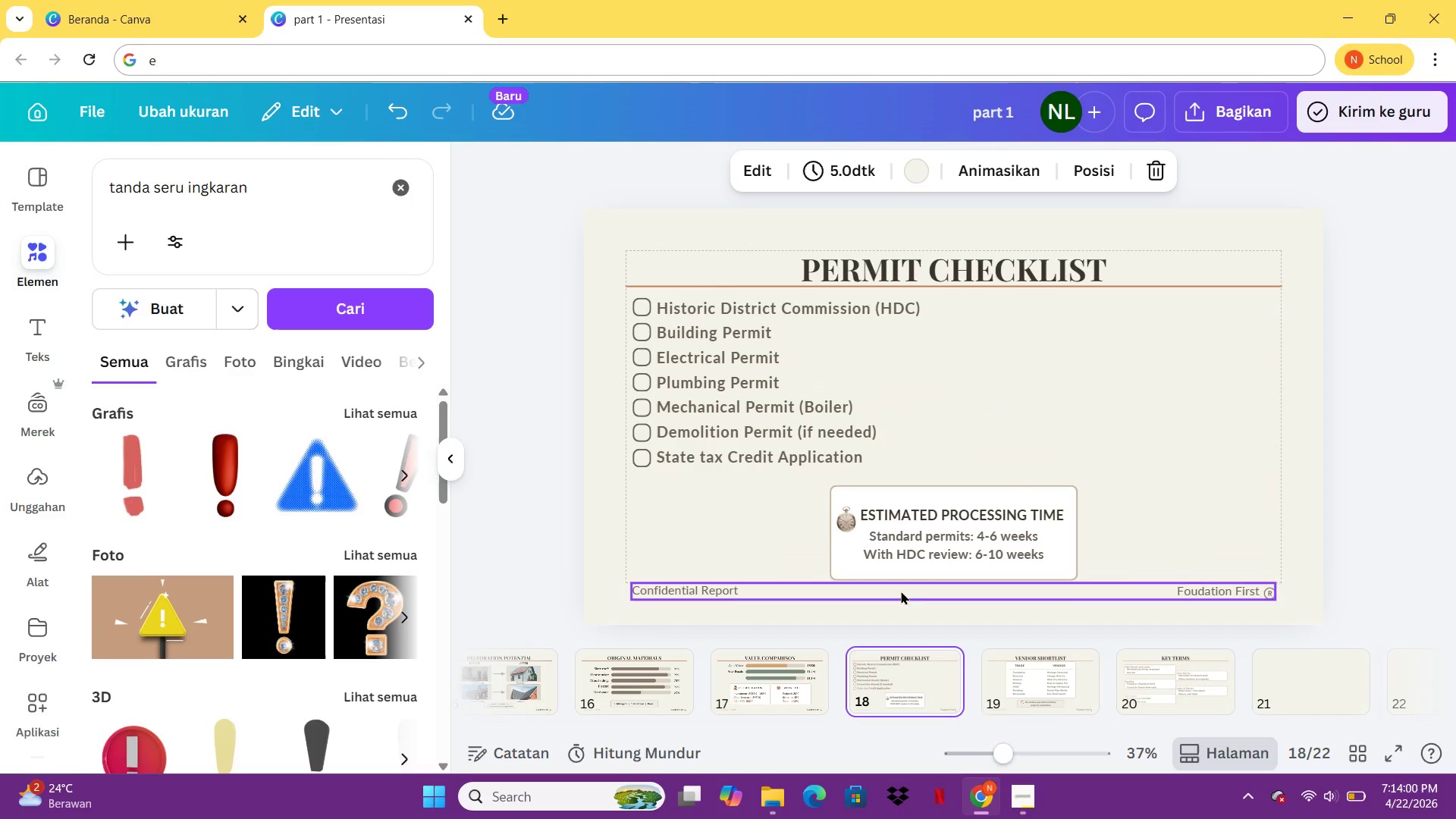 
left_click([901, 590])
 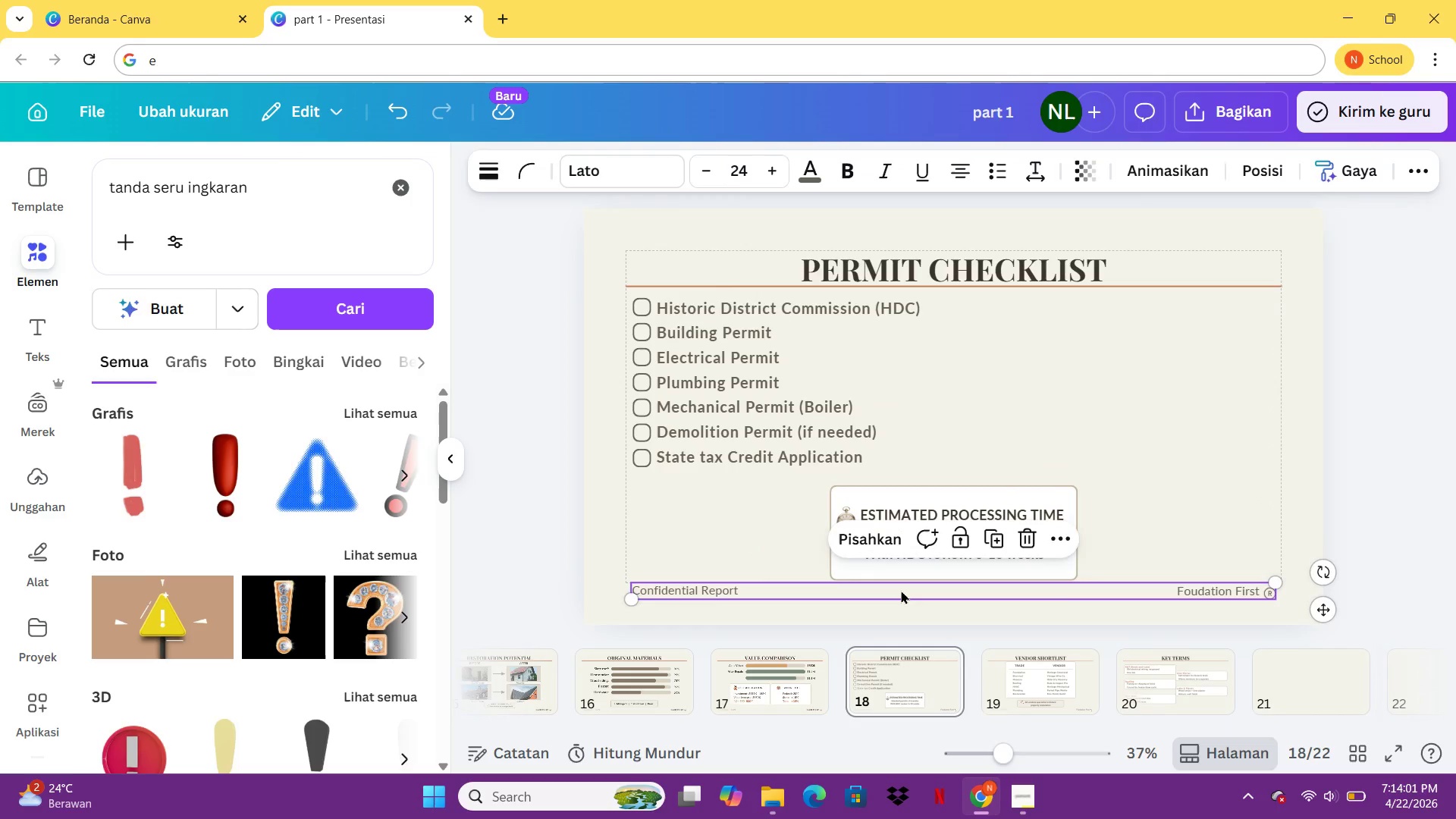 
key(Control+C)
 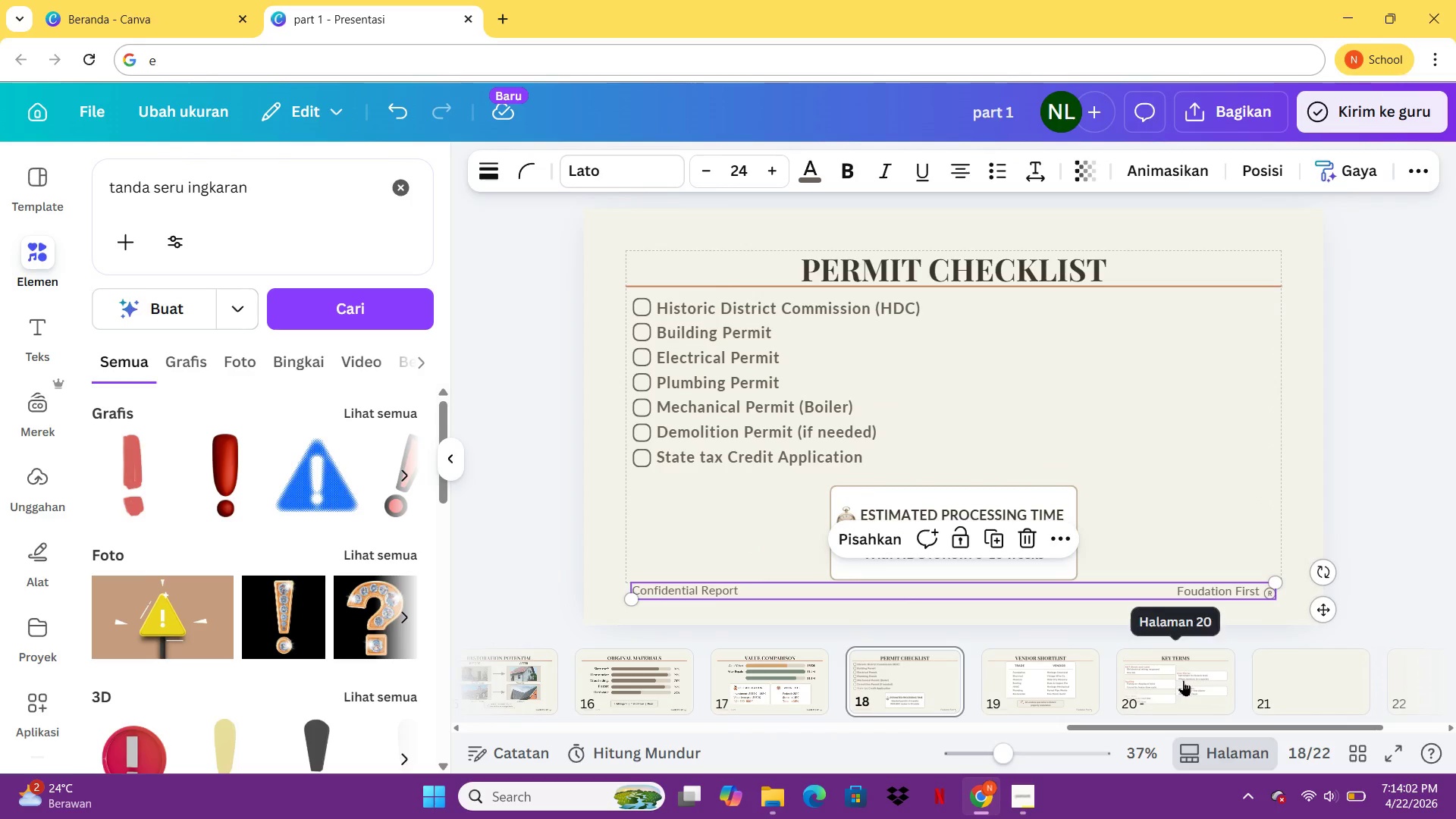 
left_click([1183, 680])
 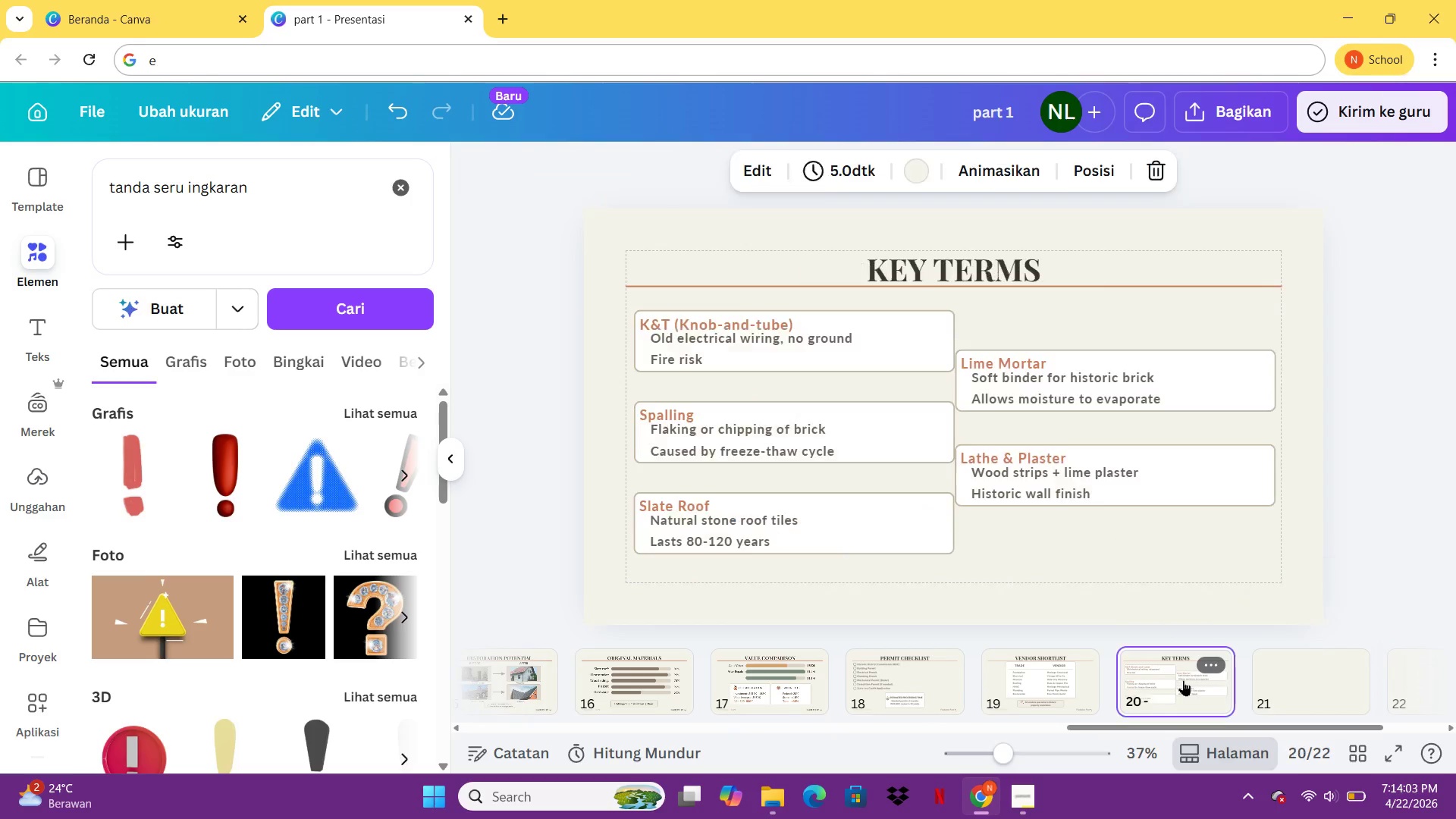 
key(Control+V)
 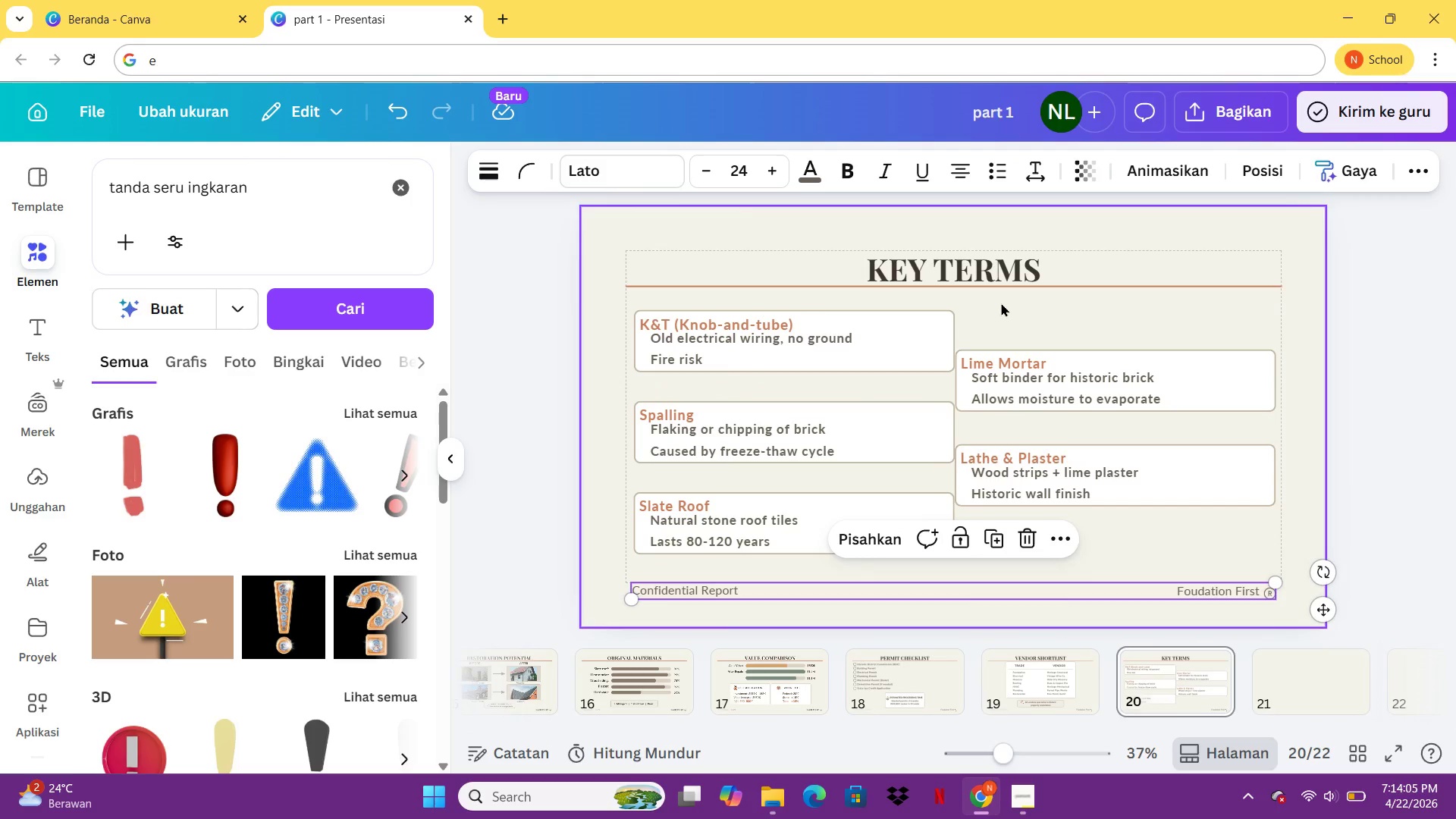 
hold_key(key=ShiftLeft, duration=1.38)
left_click([1003, 284])
 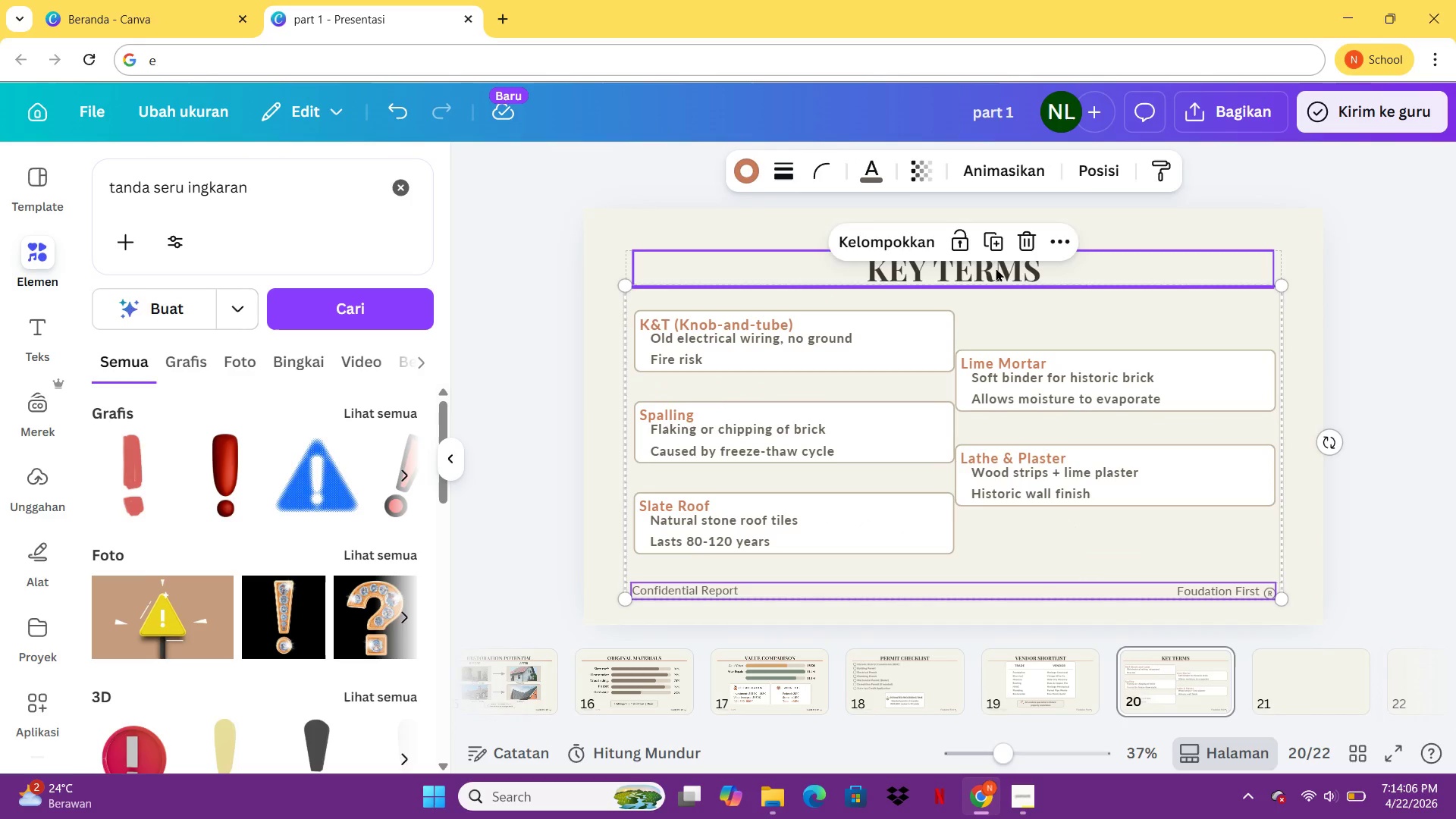 
left_click([996, 268])
 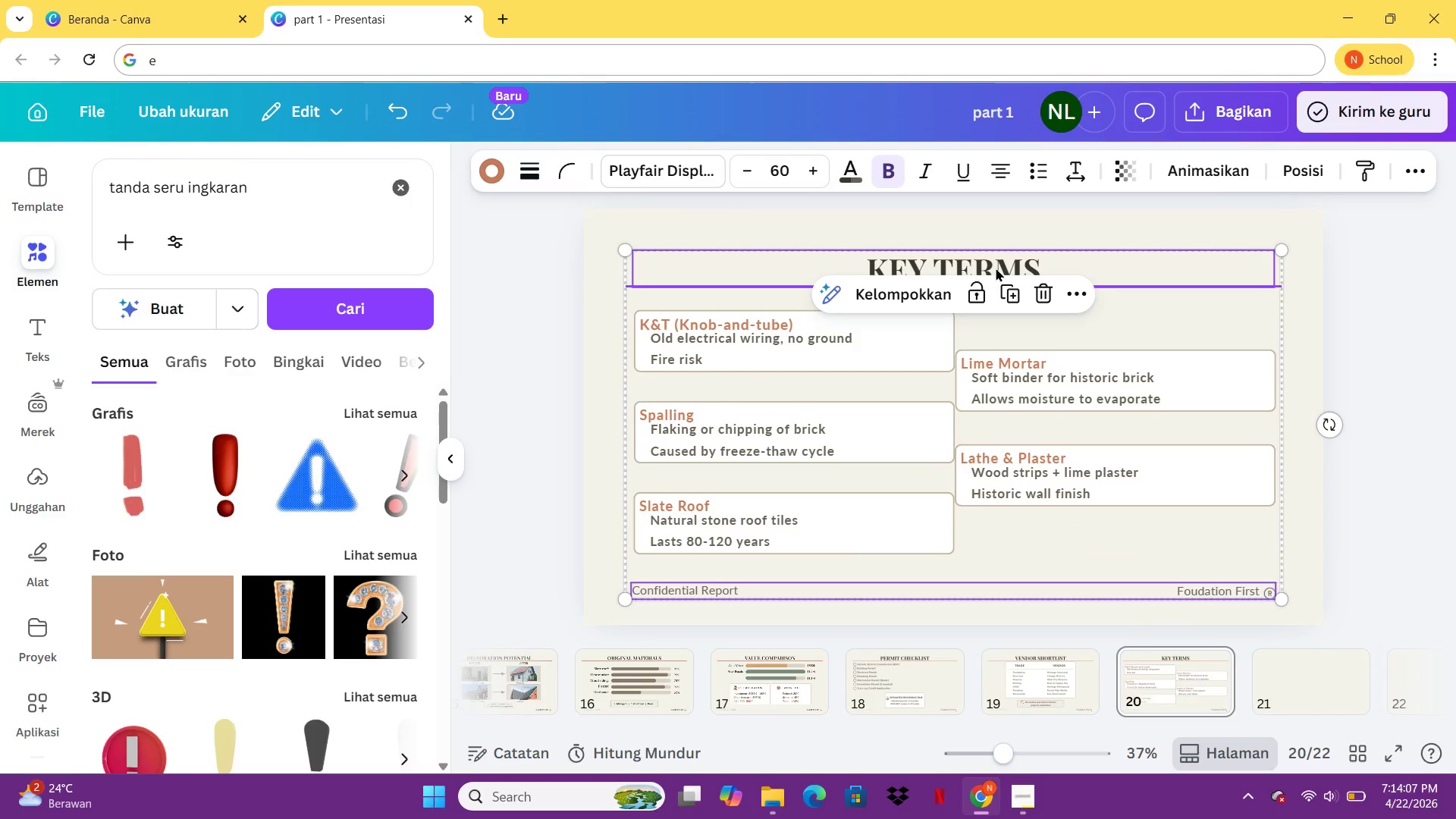 
key(Control+ControlLeft)
 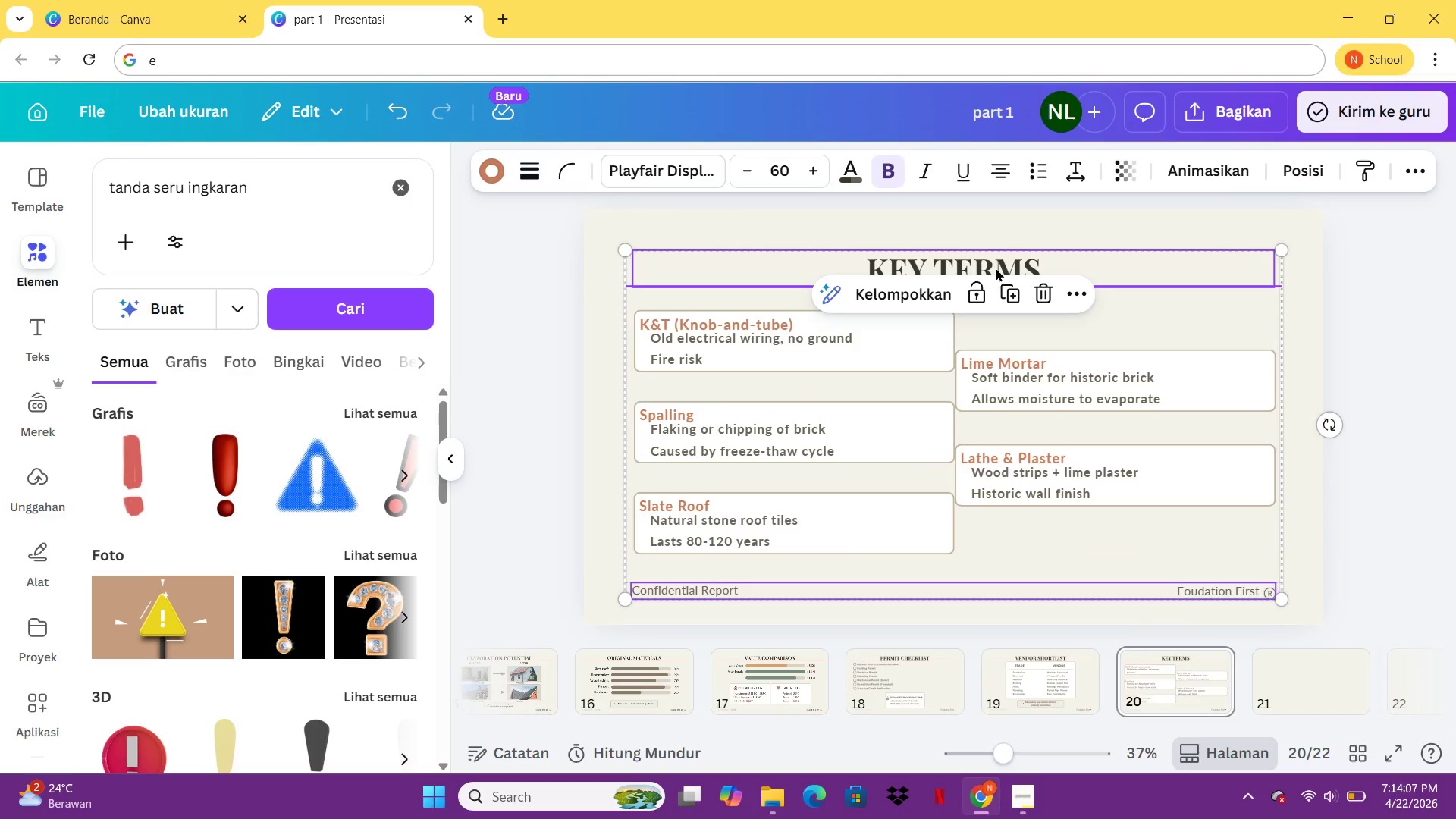 
key(Control+C)
 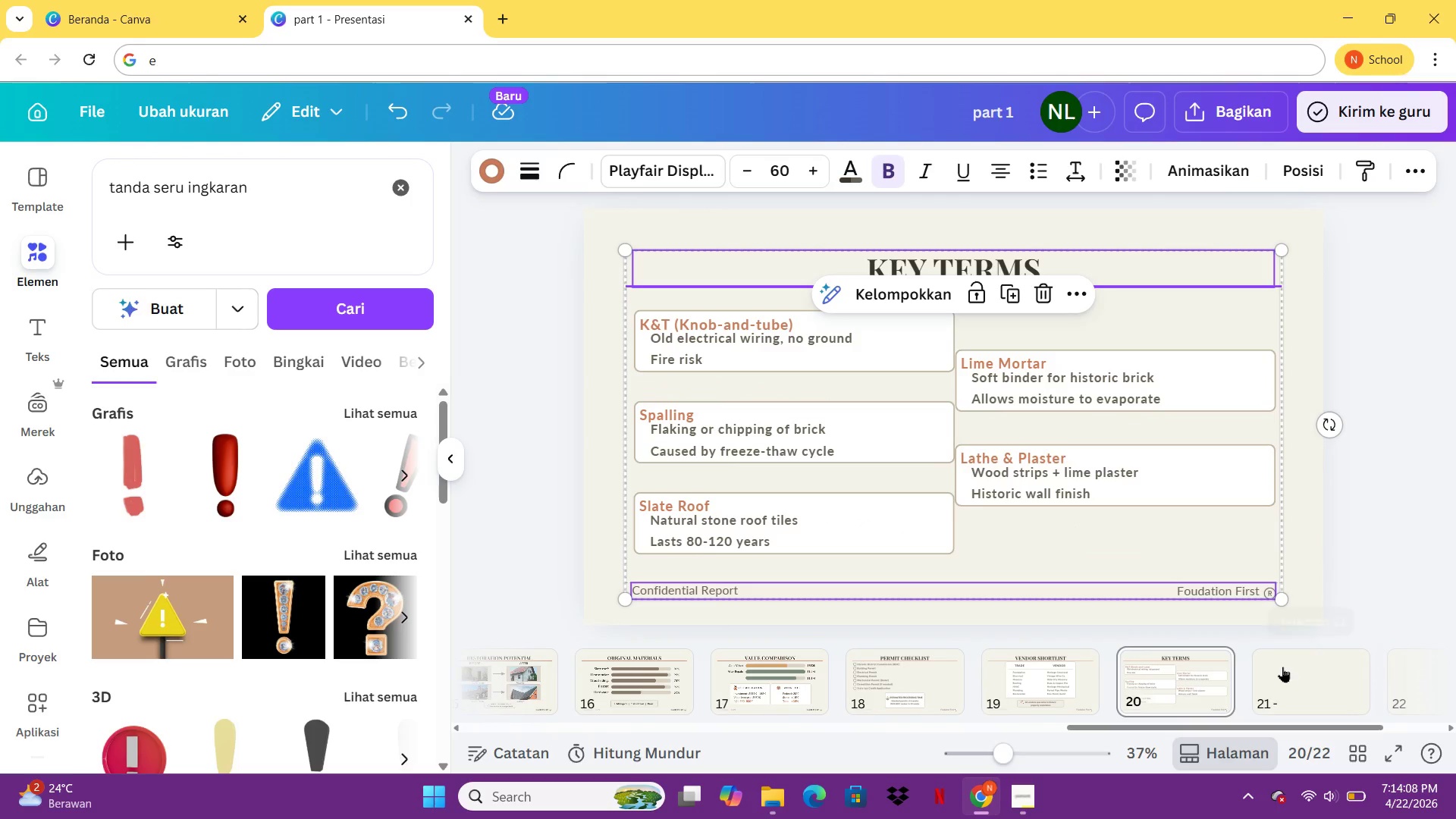 
left_click([1282, 667])
 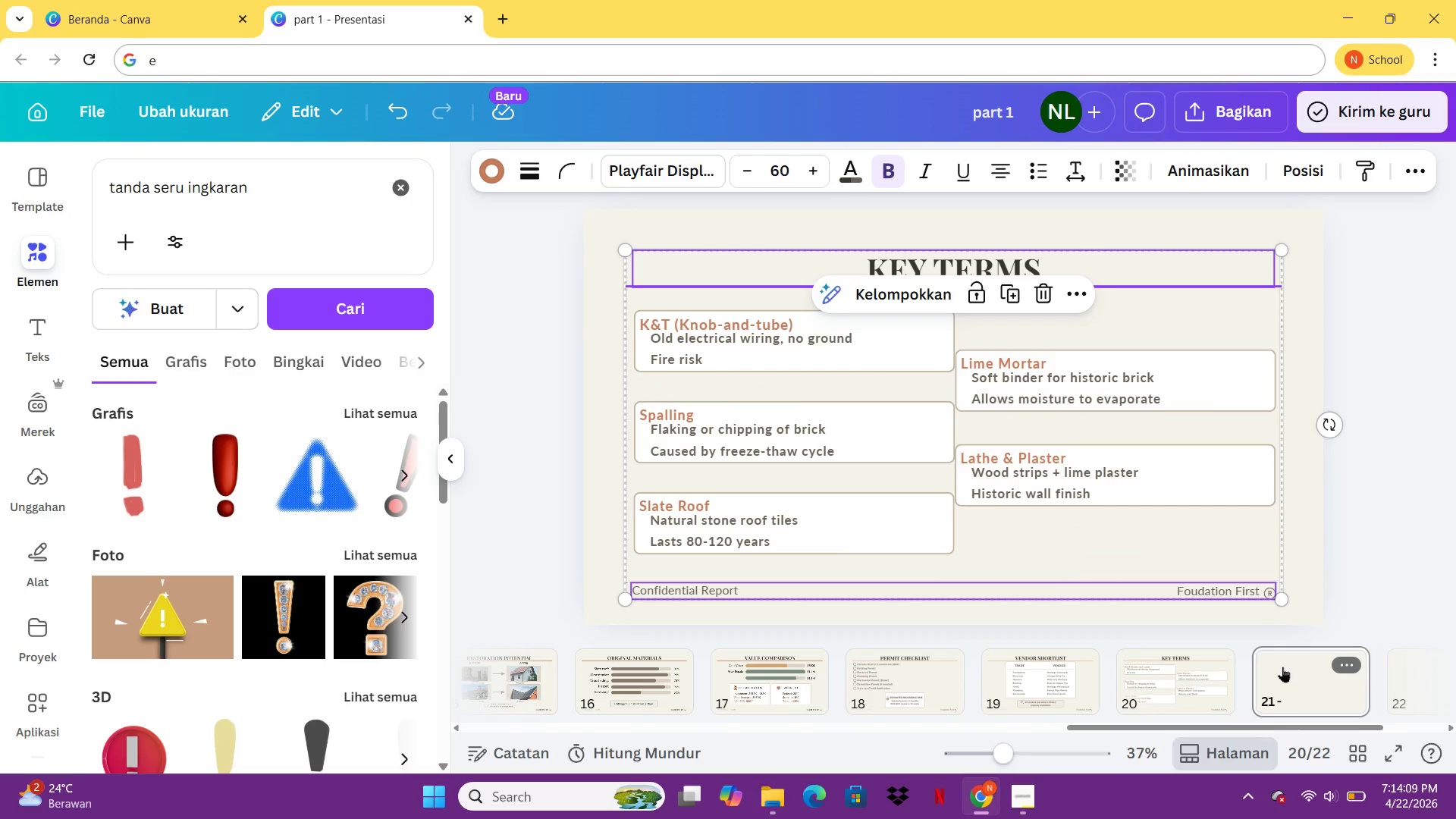 
key(Control+V)
 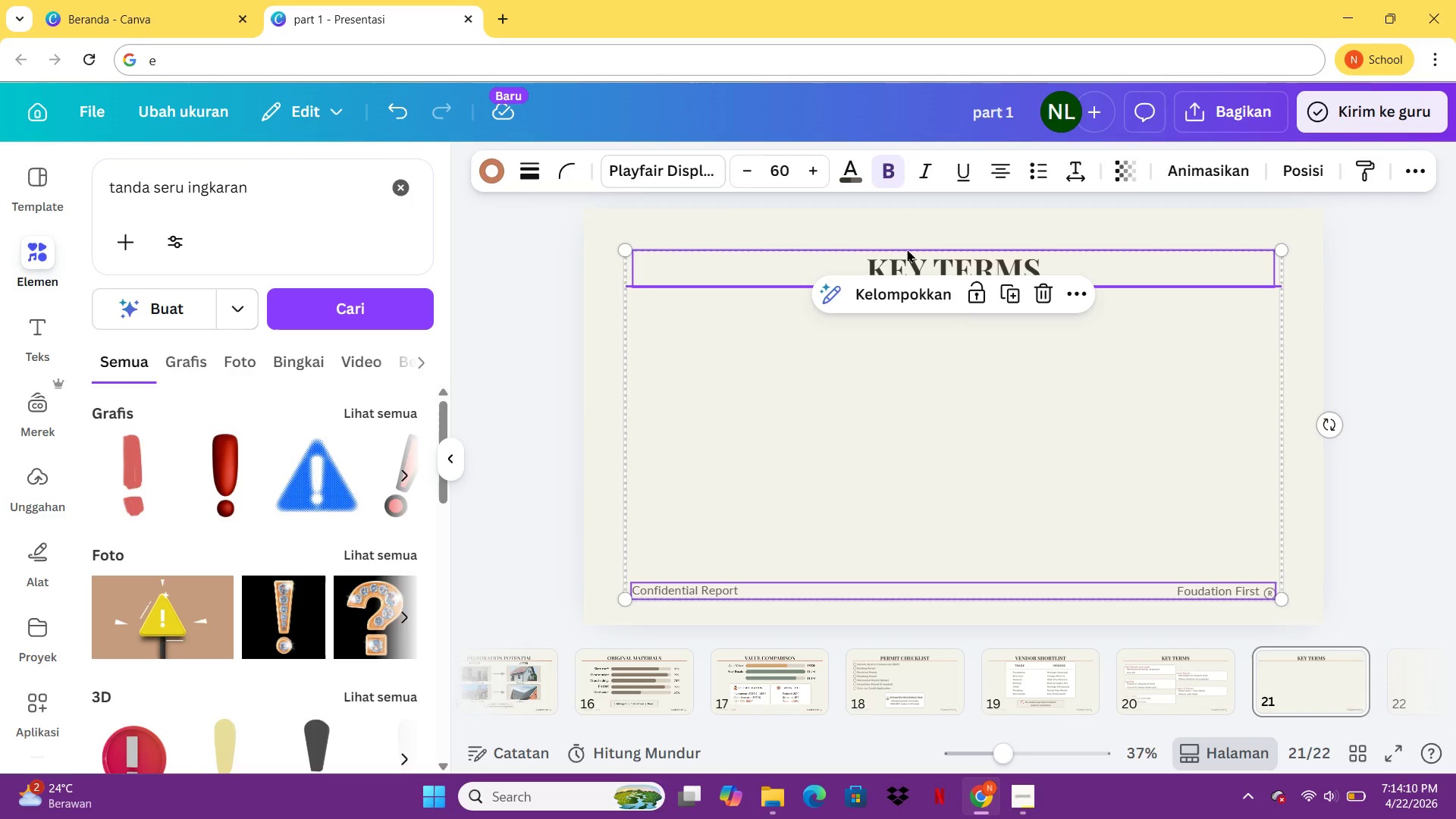 
double_click([907, 249])
 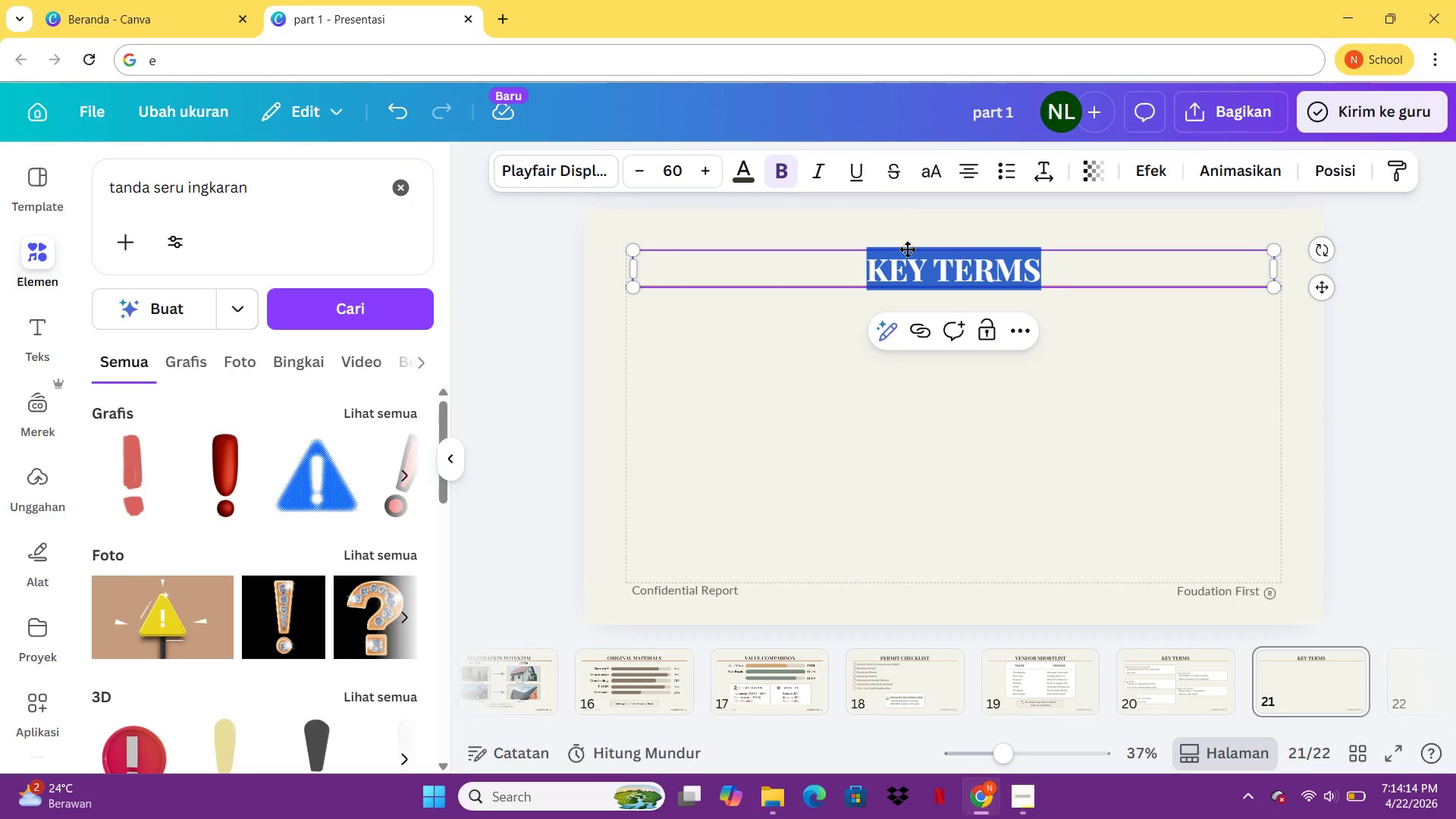 
wait(8.47)
 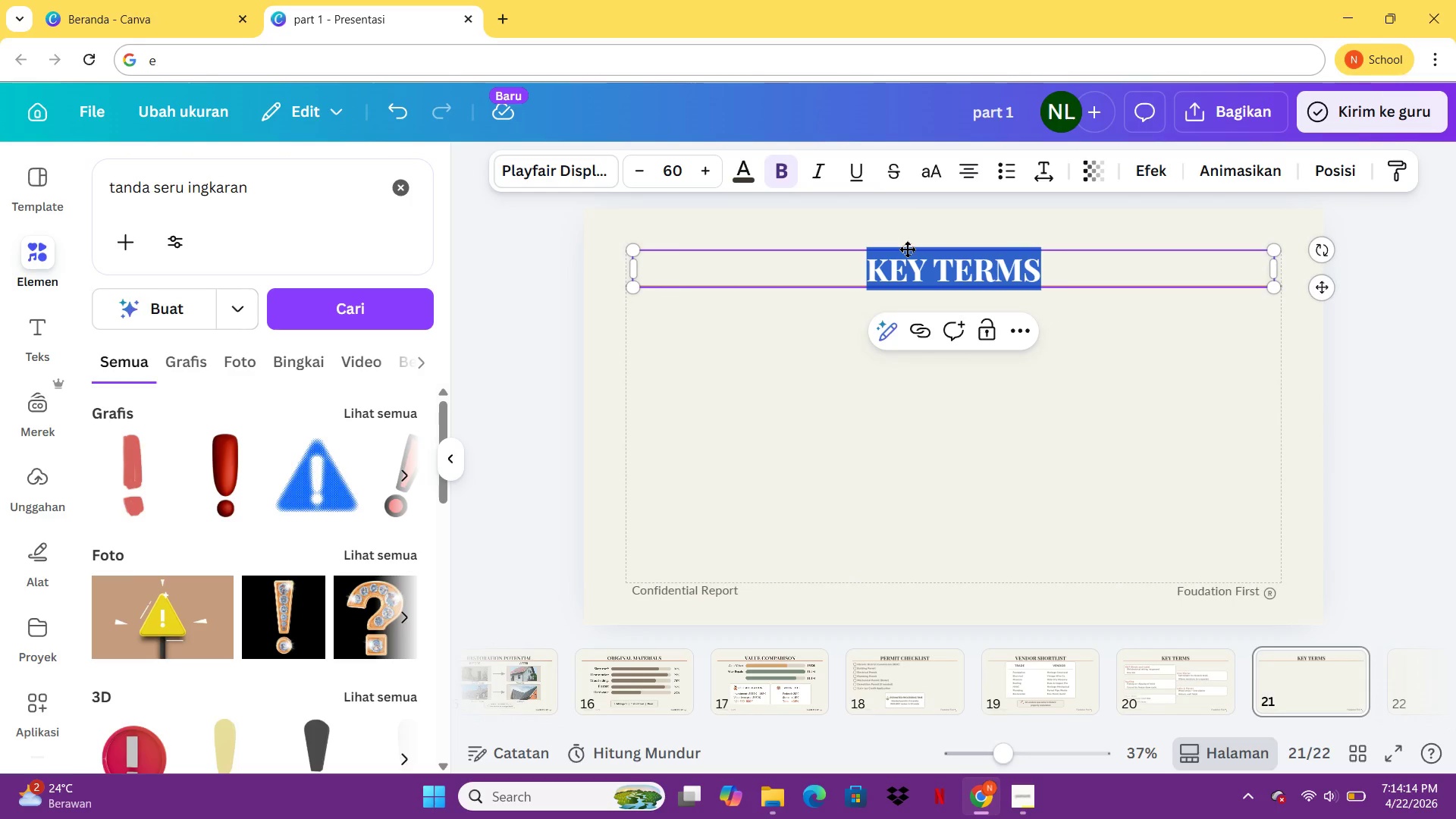 
key(Control+CapsLock)
 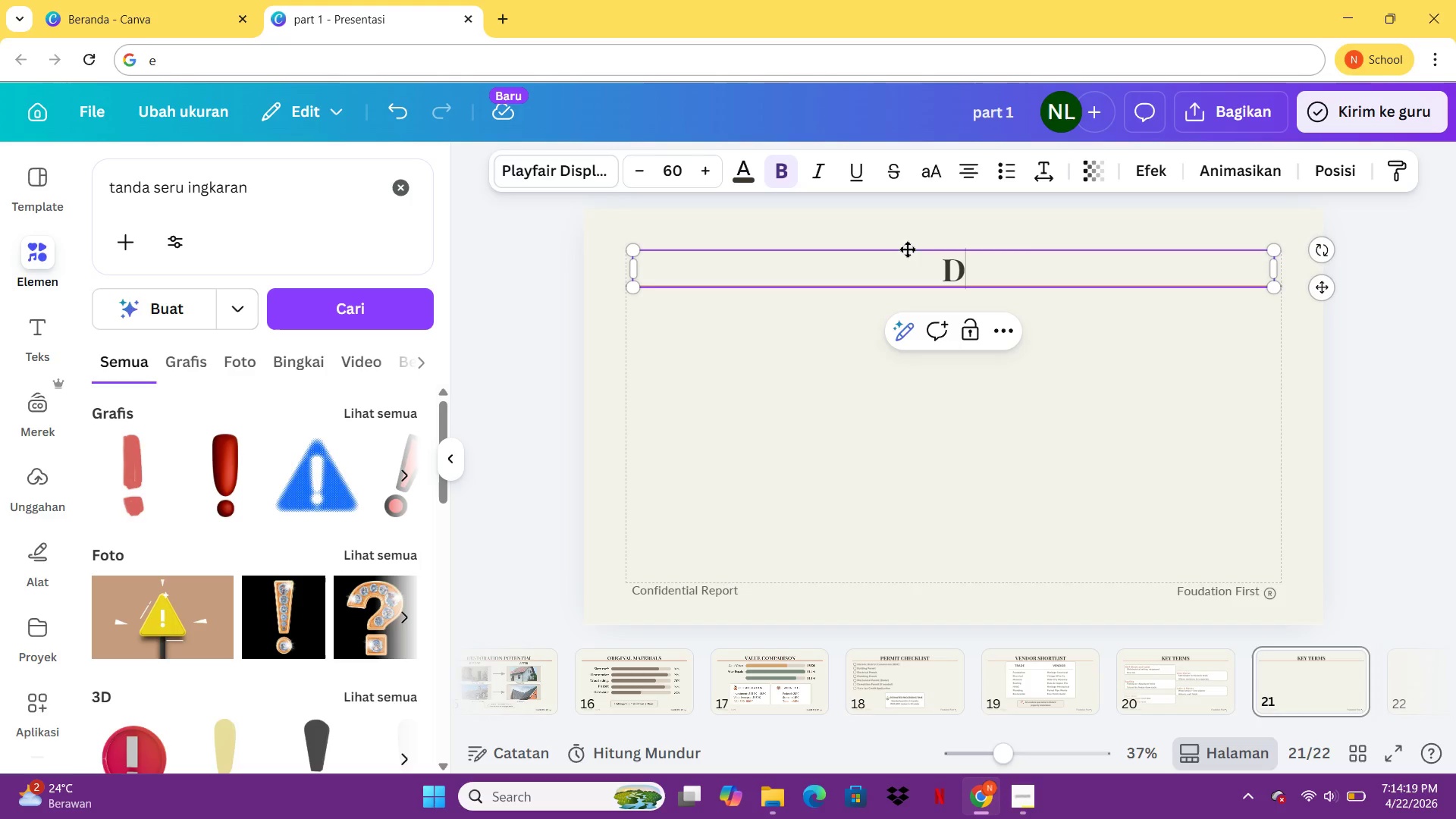 
key(Control+D)
 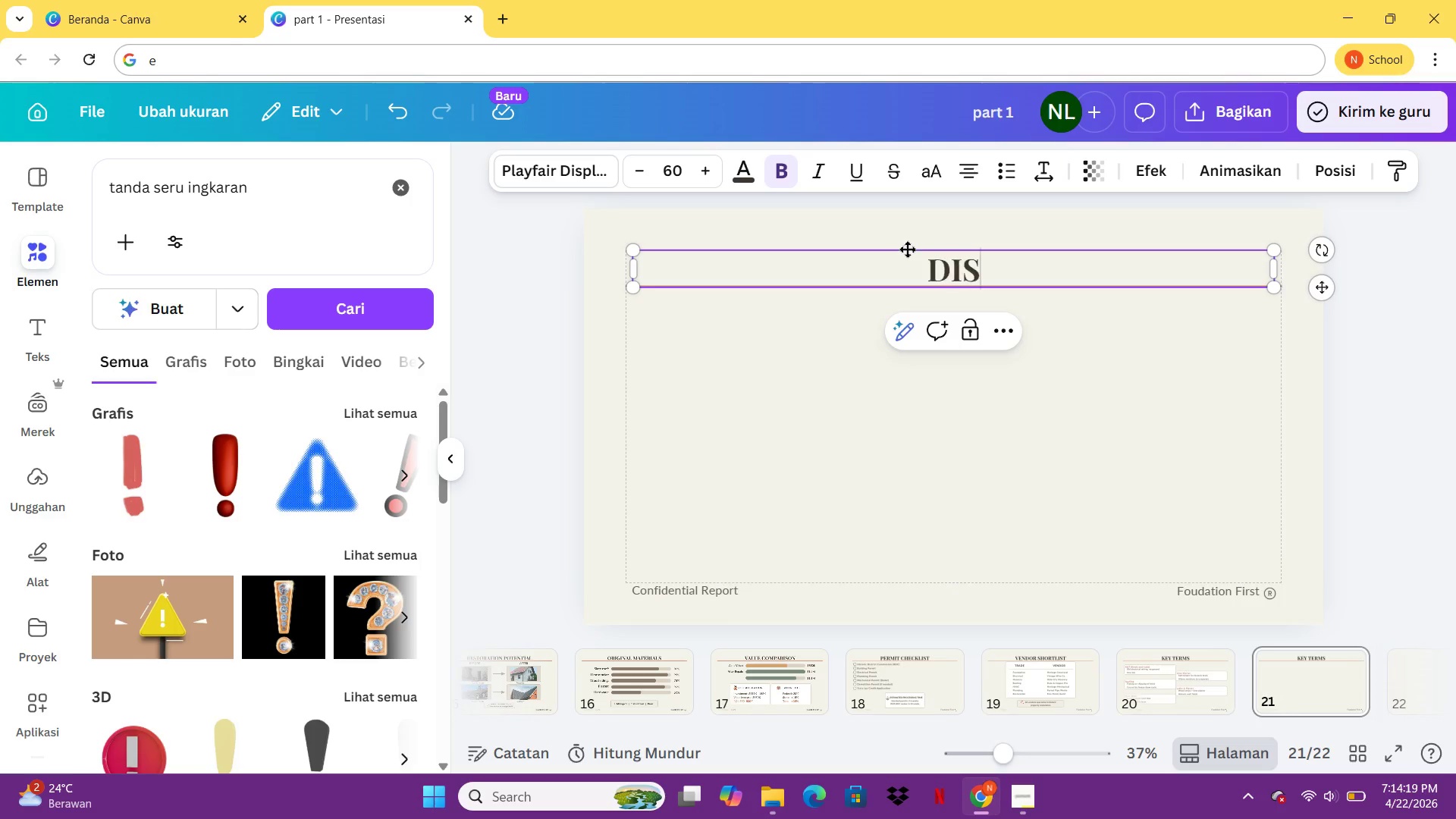 
type(ISCLAIMER & CNTACT)
 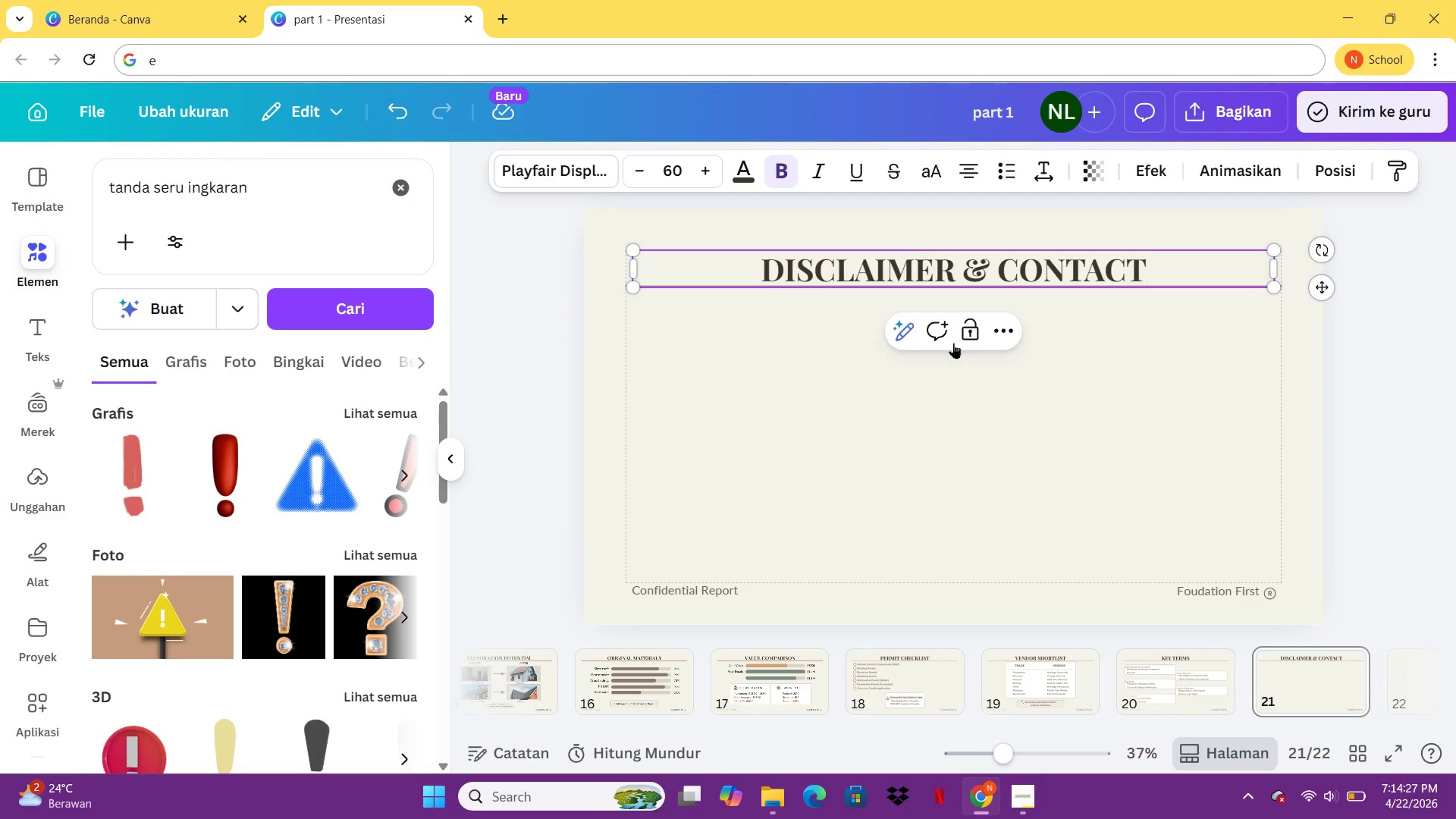 
left_click([935, 501])
 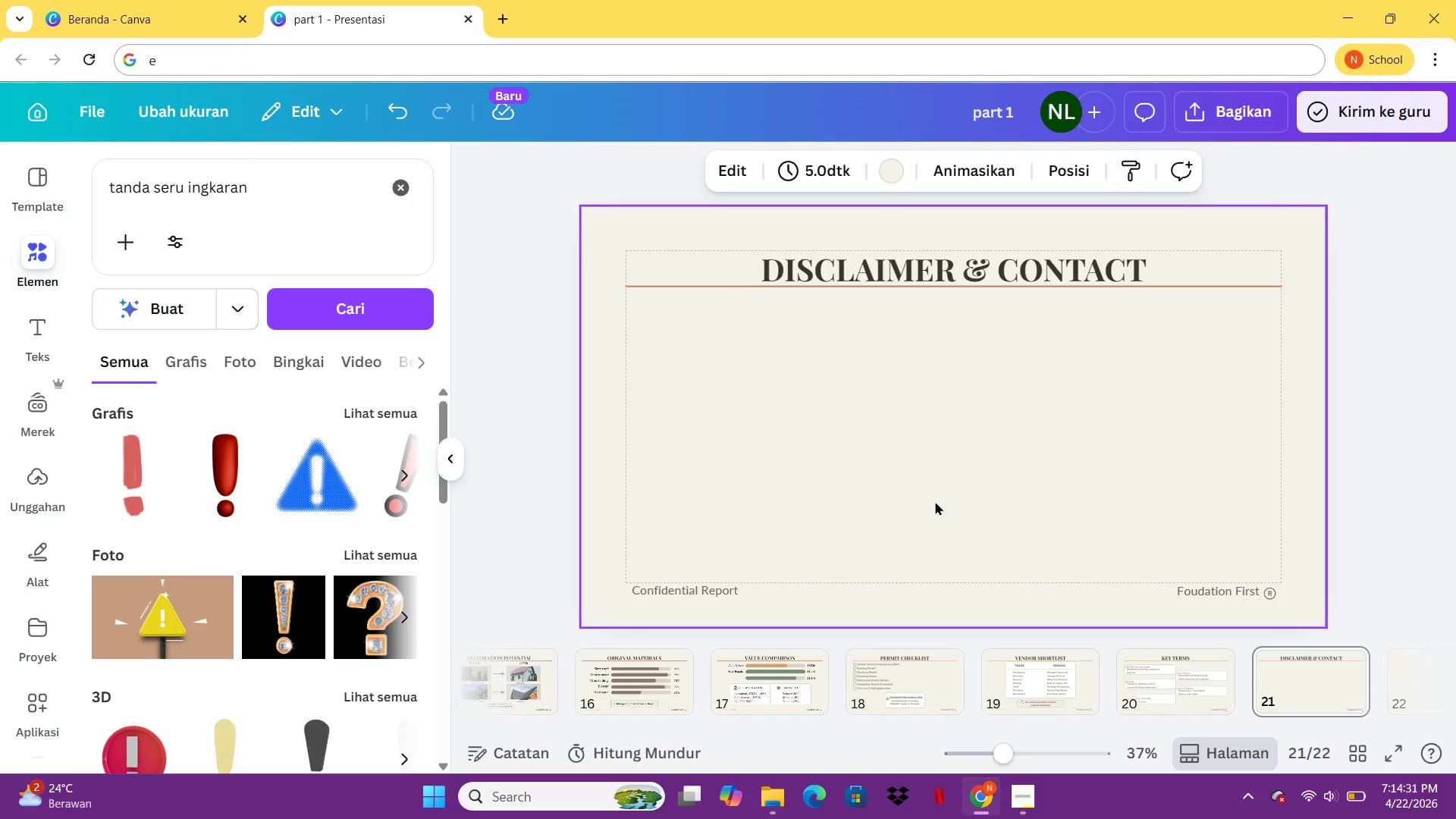 
left_click([1028, 666])
 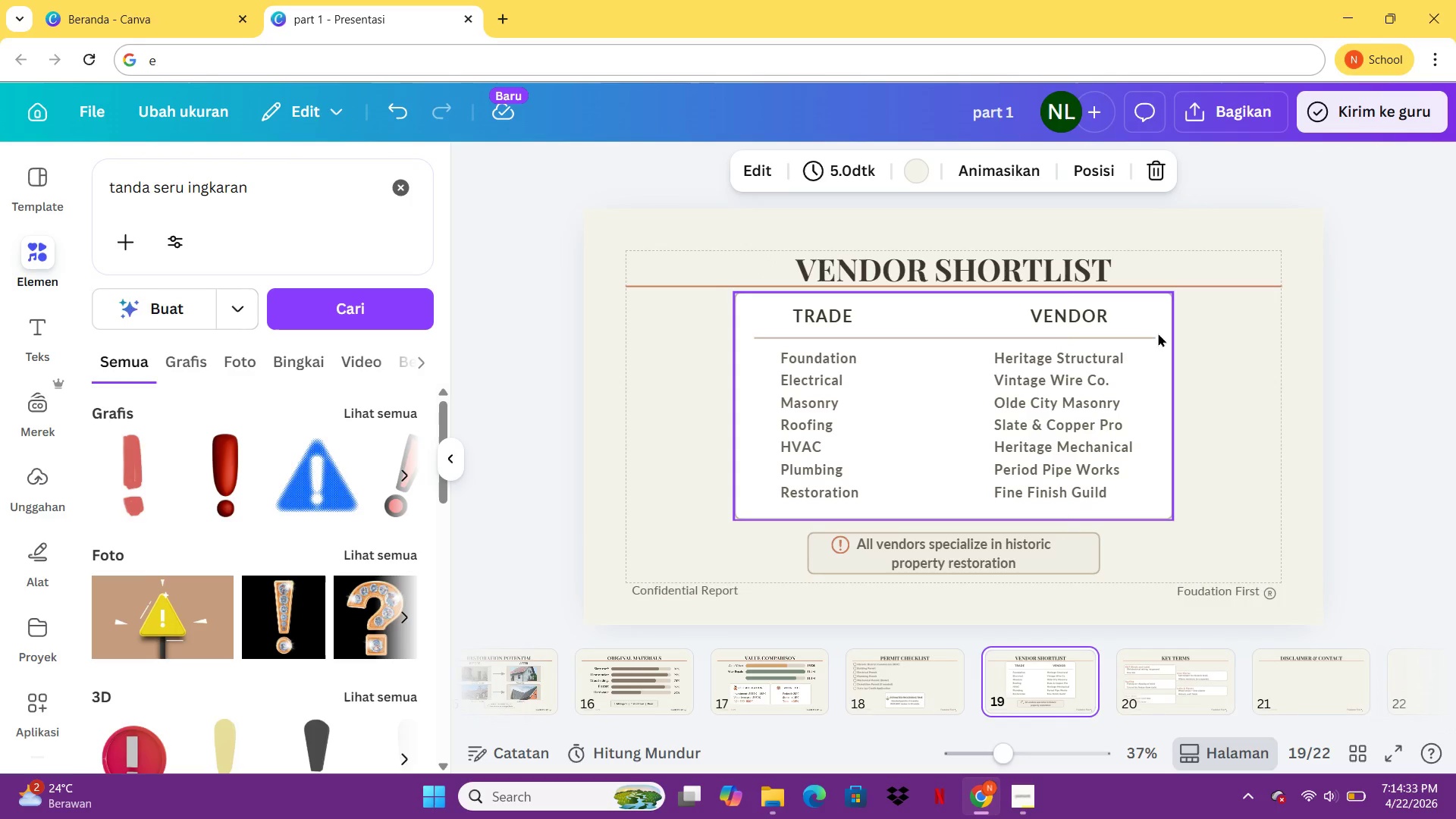 
left_click([1158, 333])
 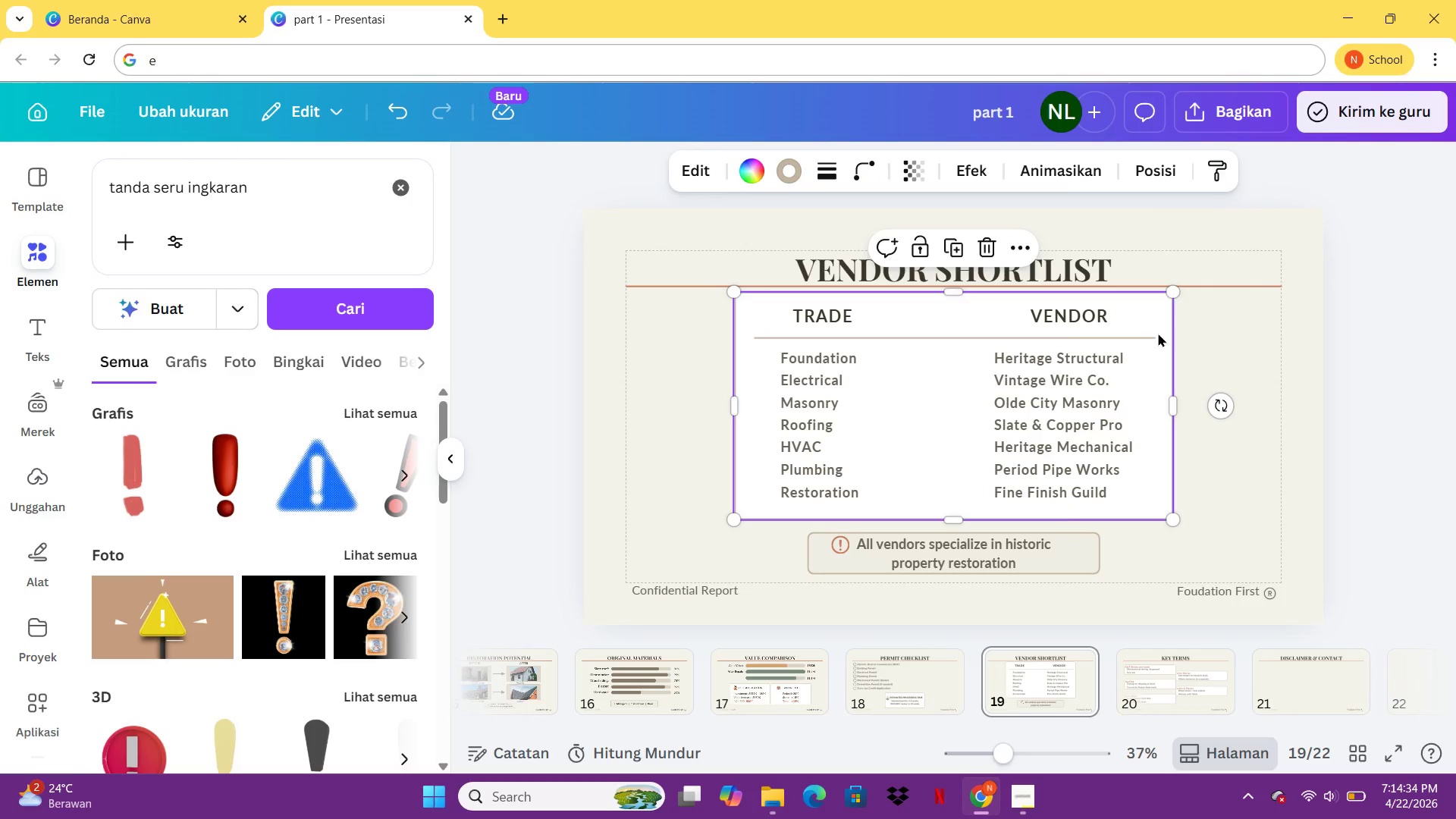 
key(Control+ControlLeft)
 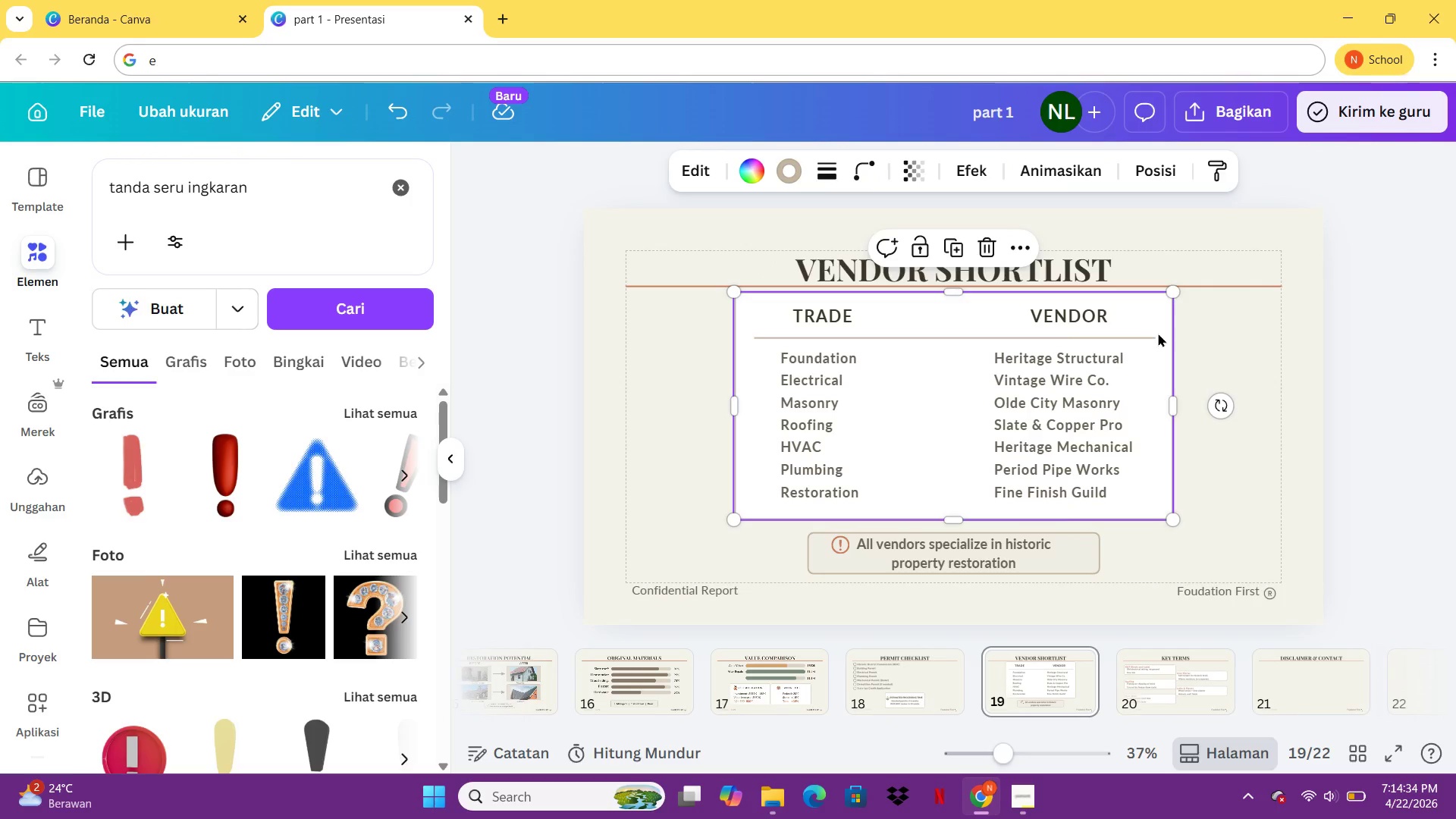 
key(Control+C)
 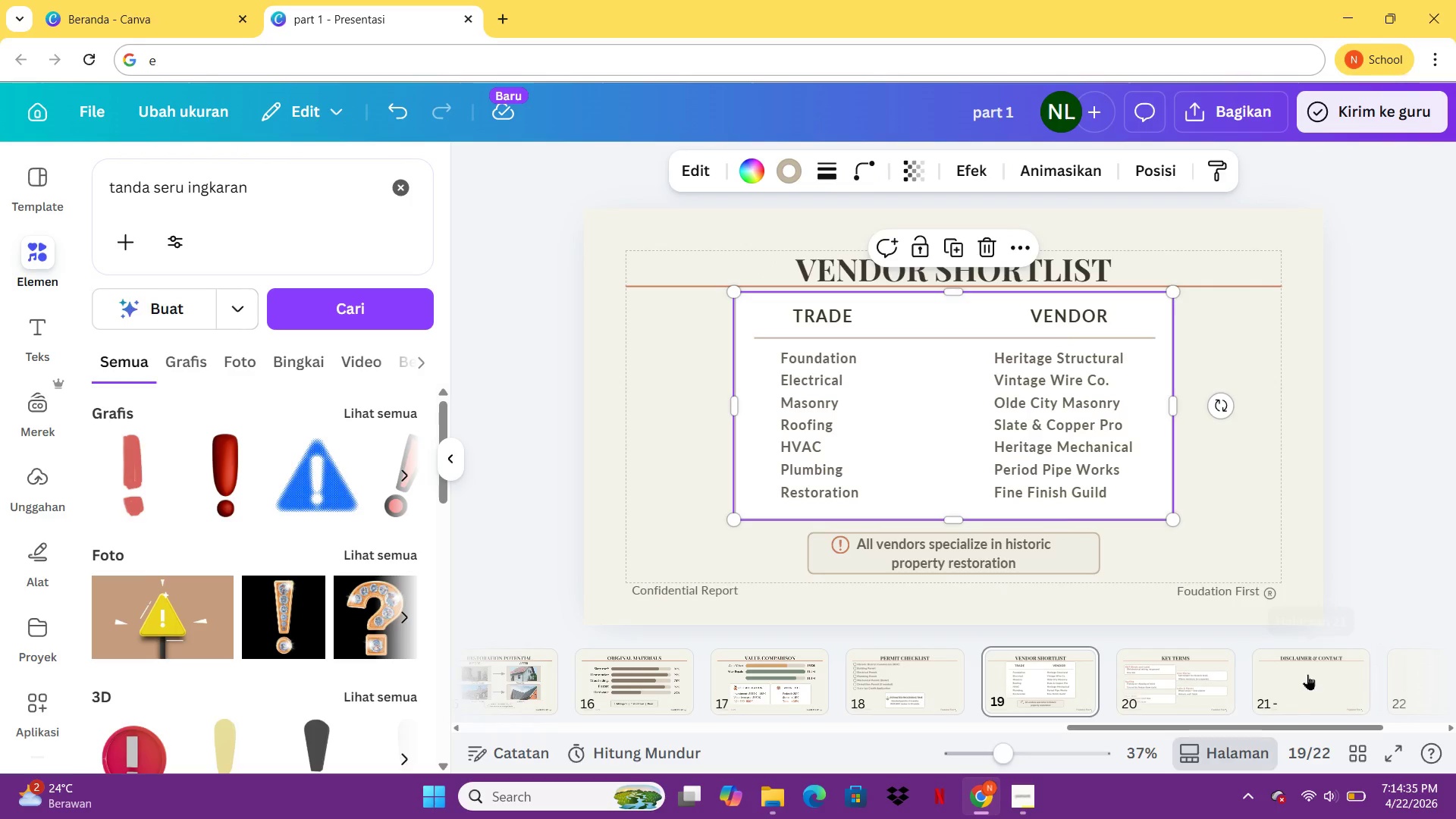 
left_click([1307, 674])
 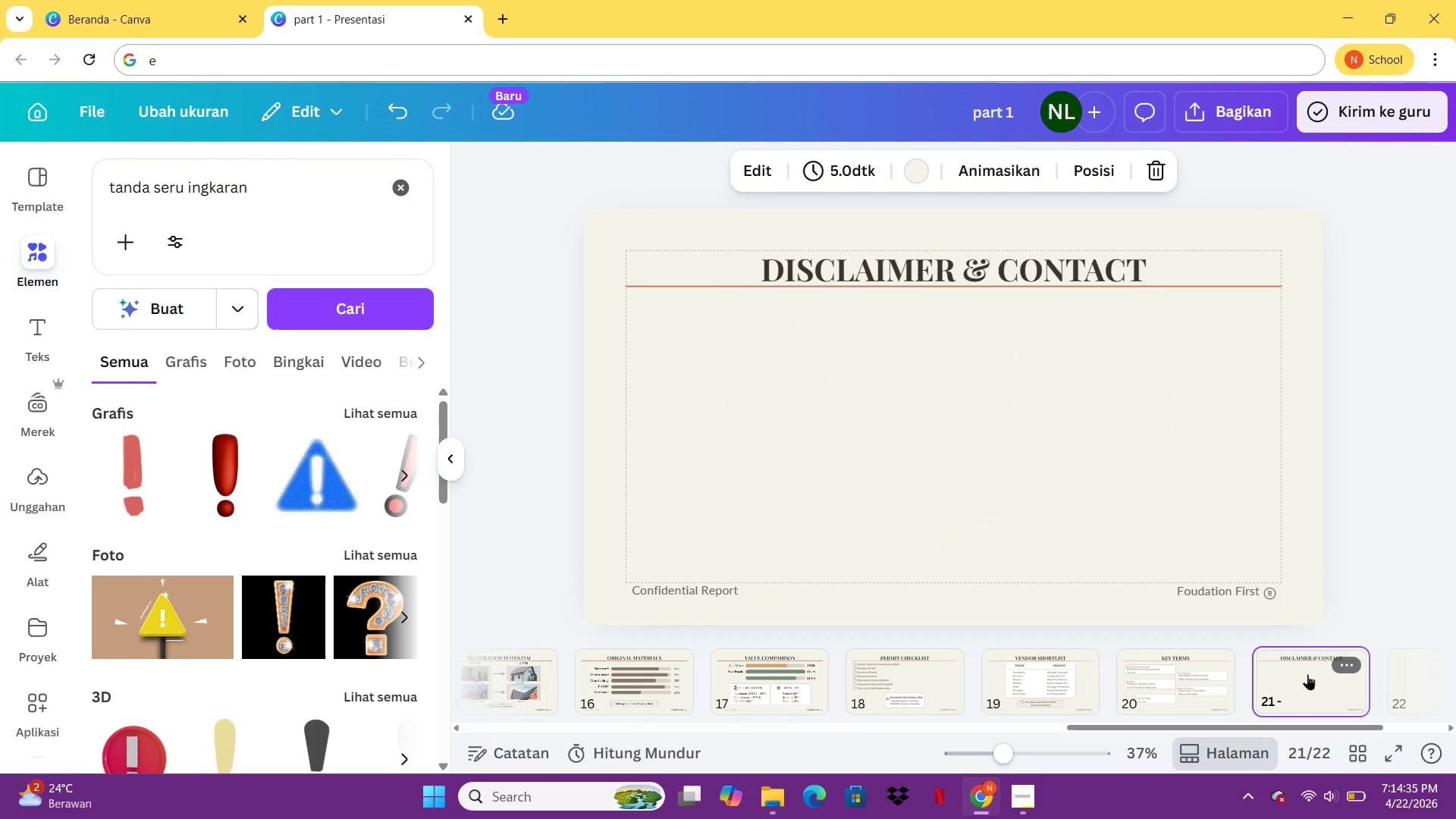 
hold_key(key=ControlLeft, duration=5.58)
 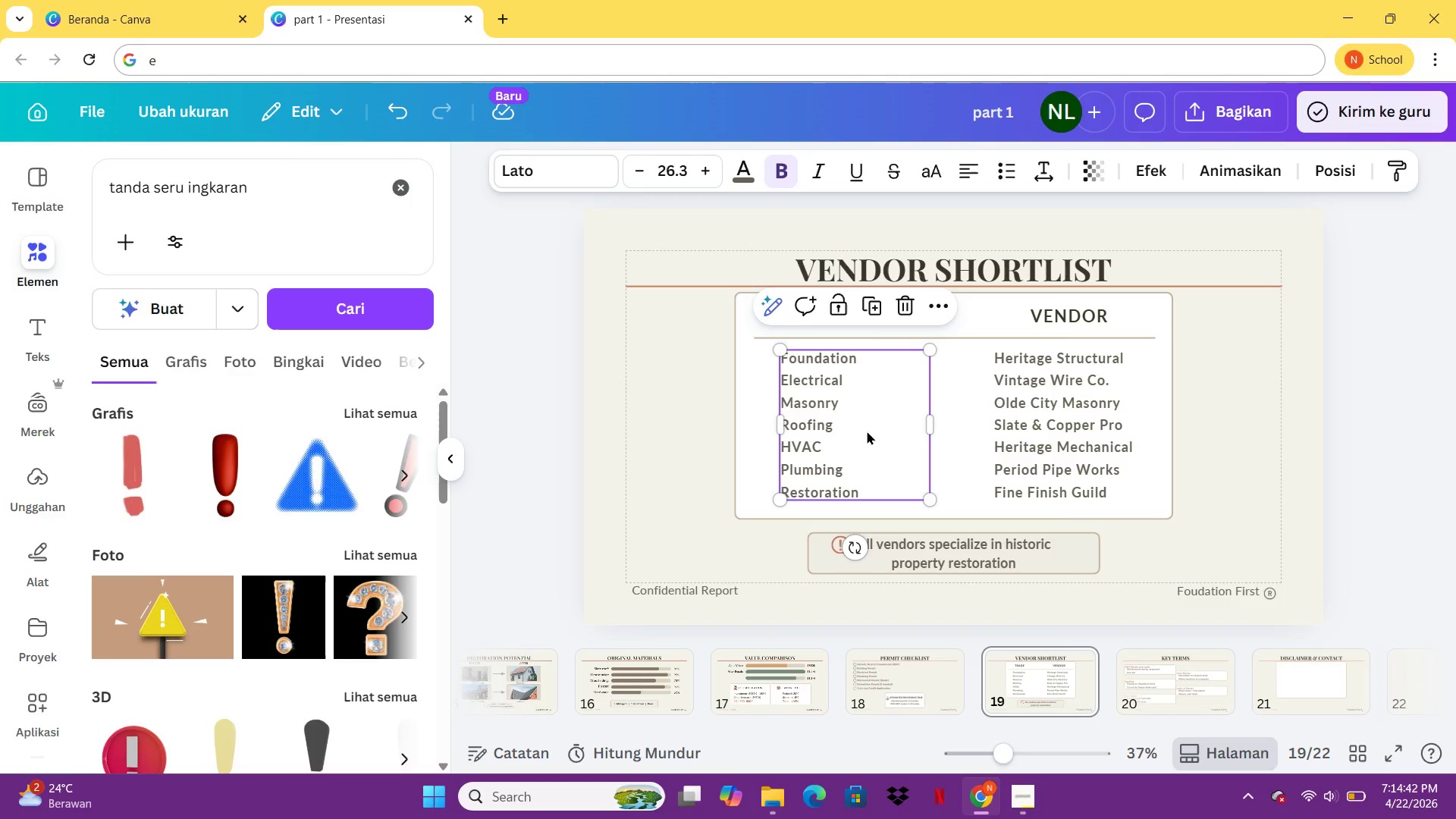 
key(V)
 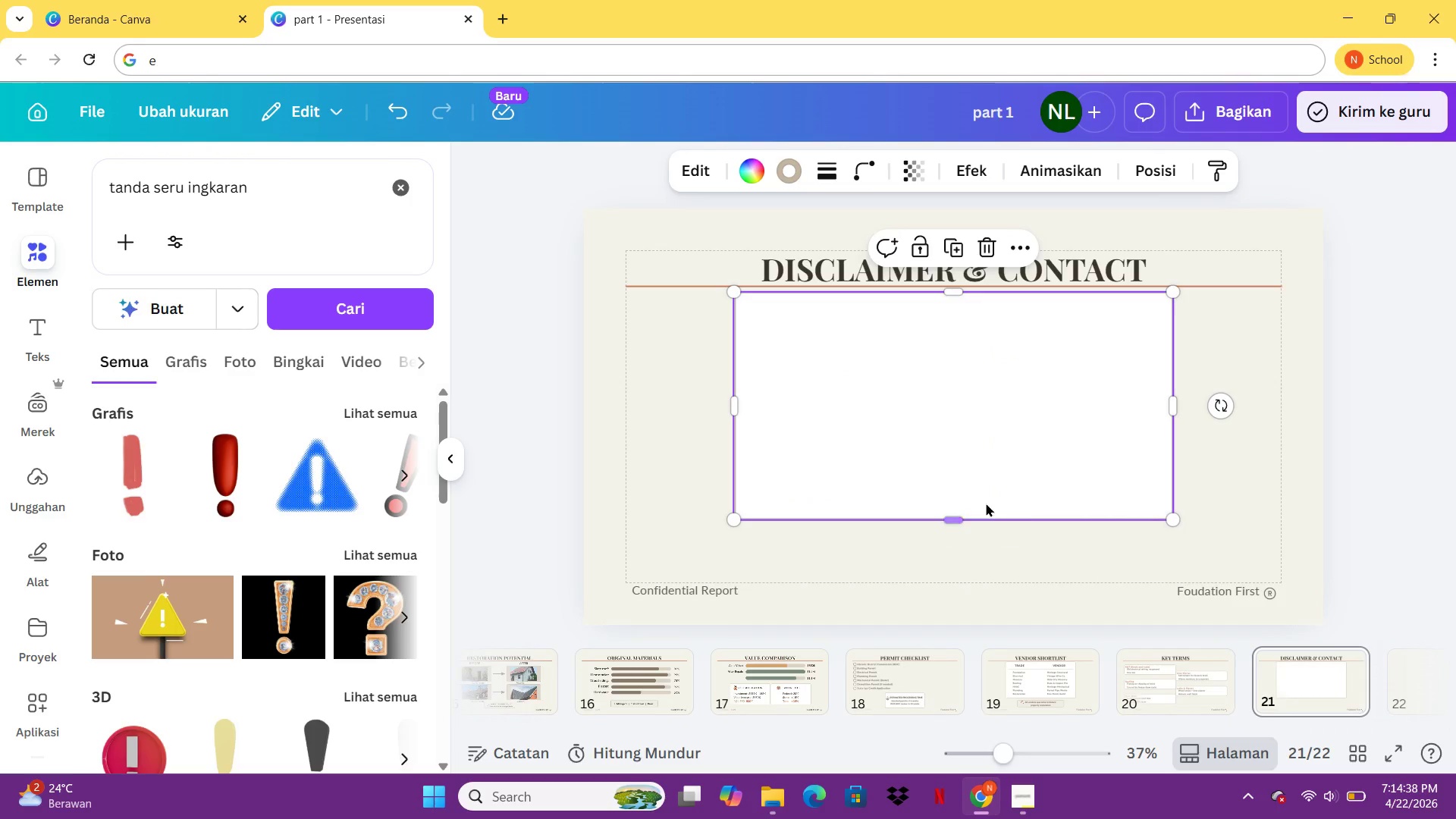 
left_click([1032, 672])
 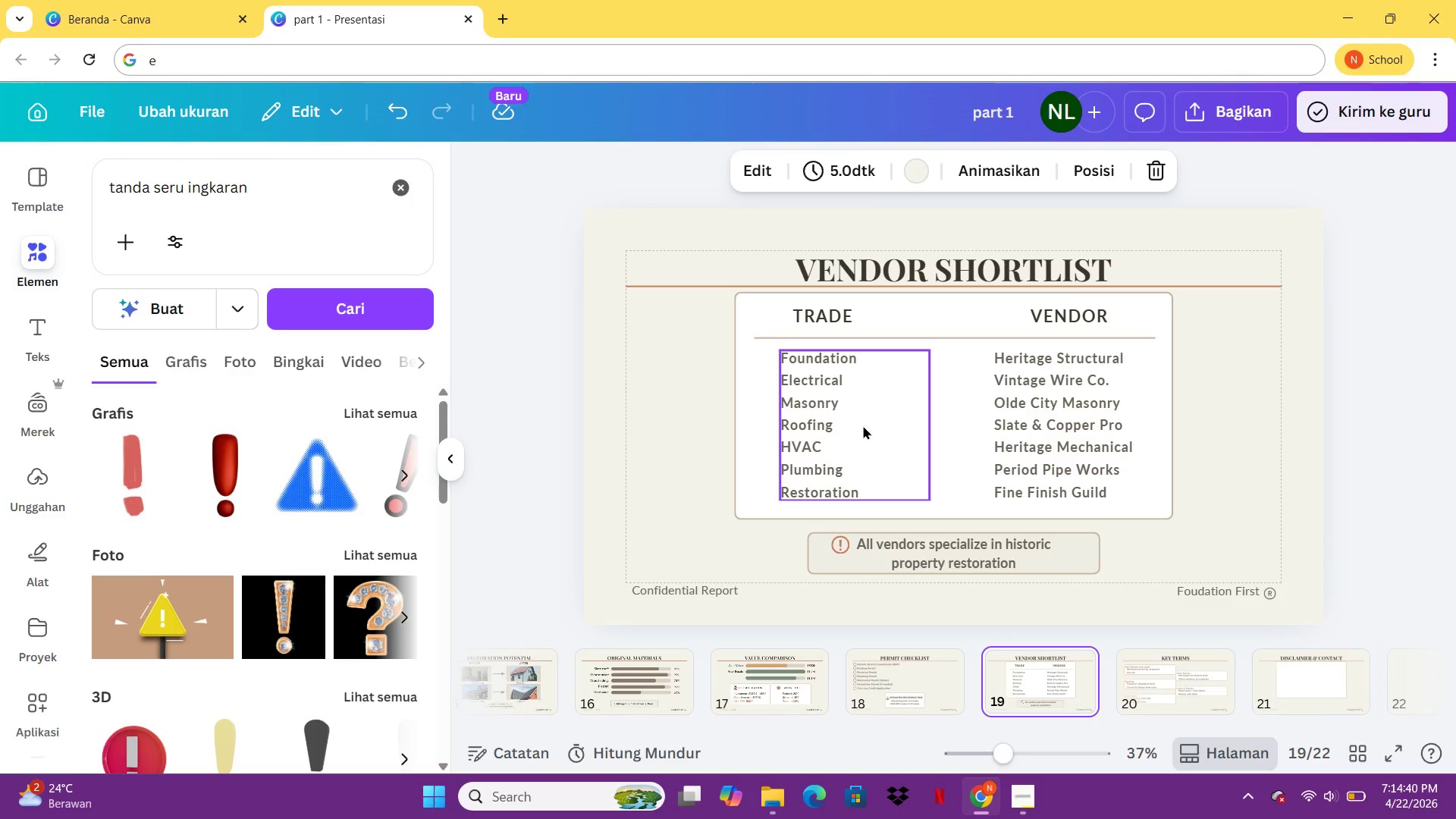 
left_click([863, 425])
 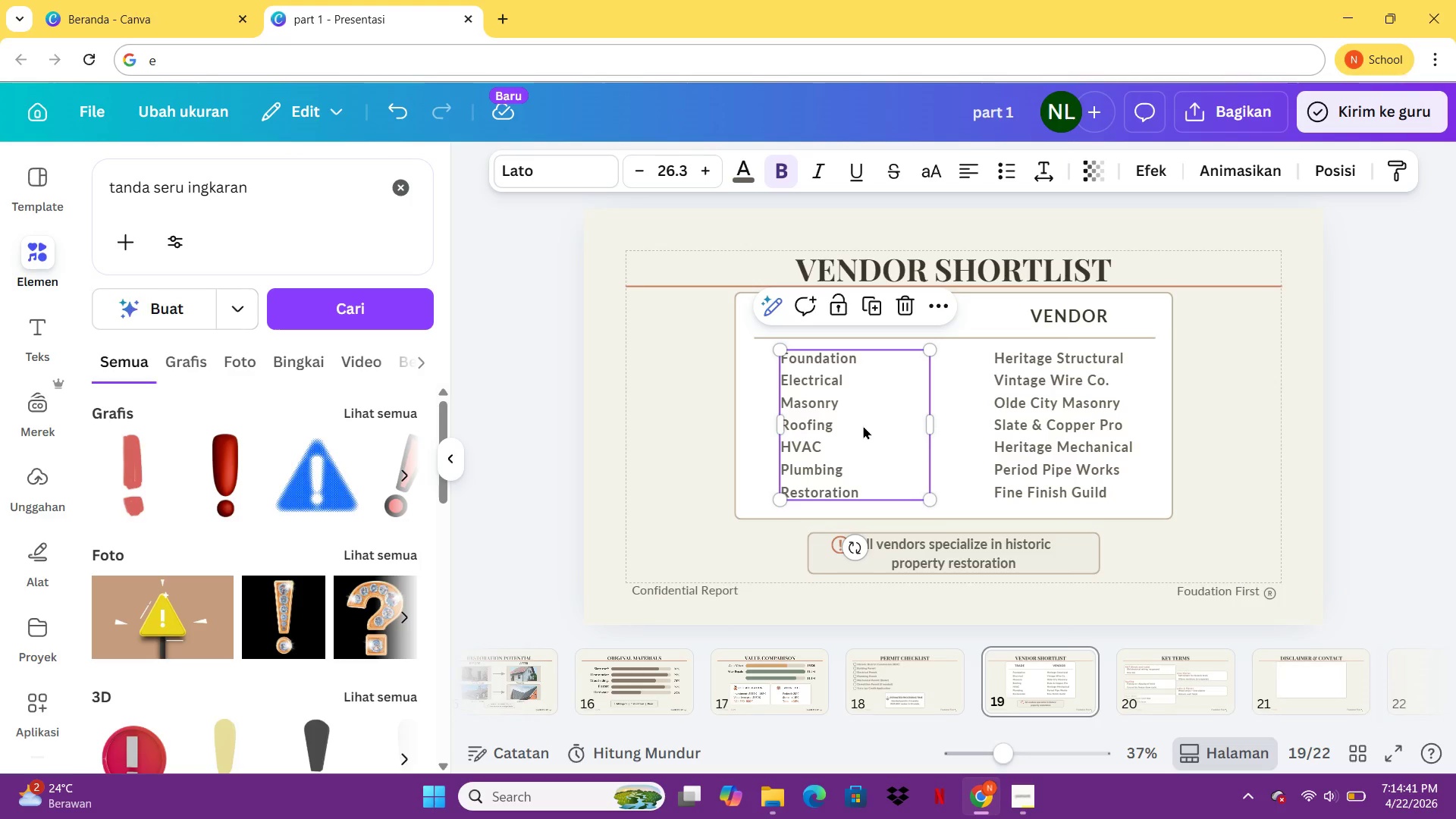 
key(Control+C)
 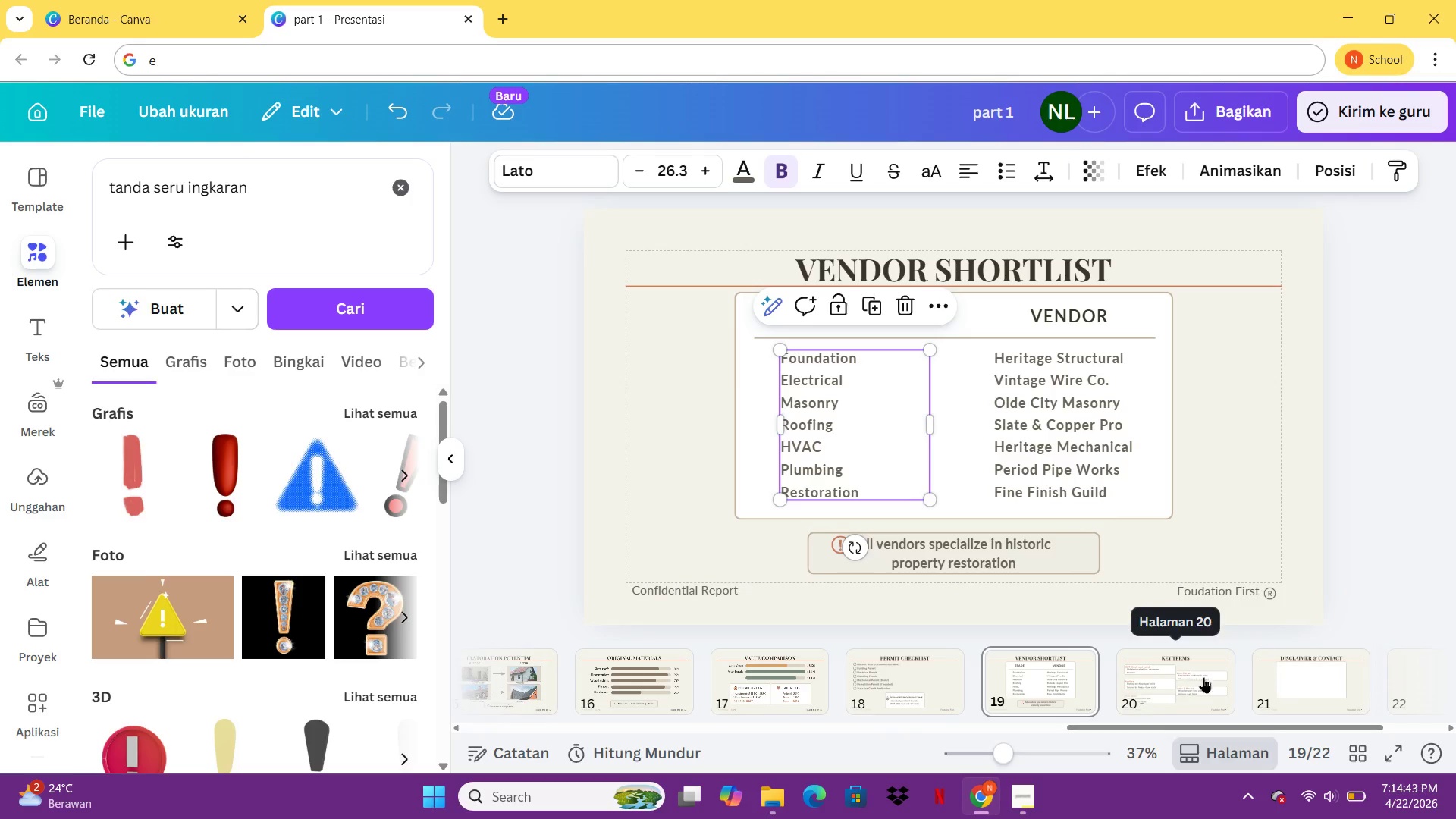 
left_click([1295, 682])
 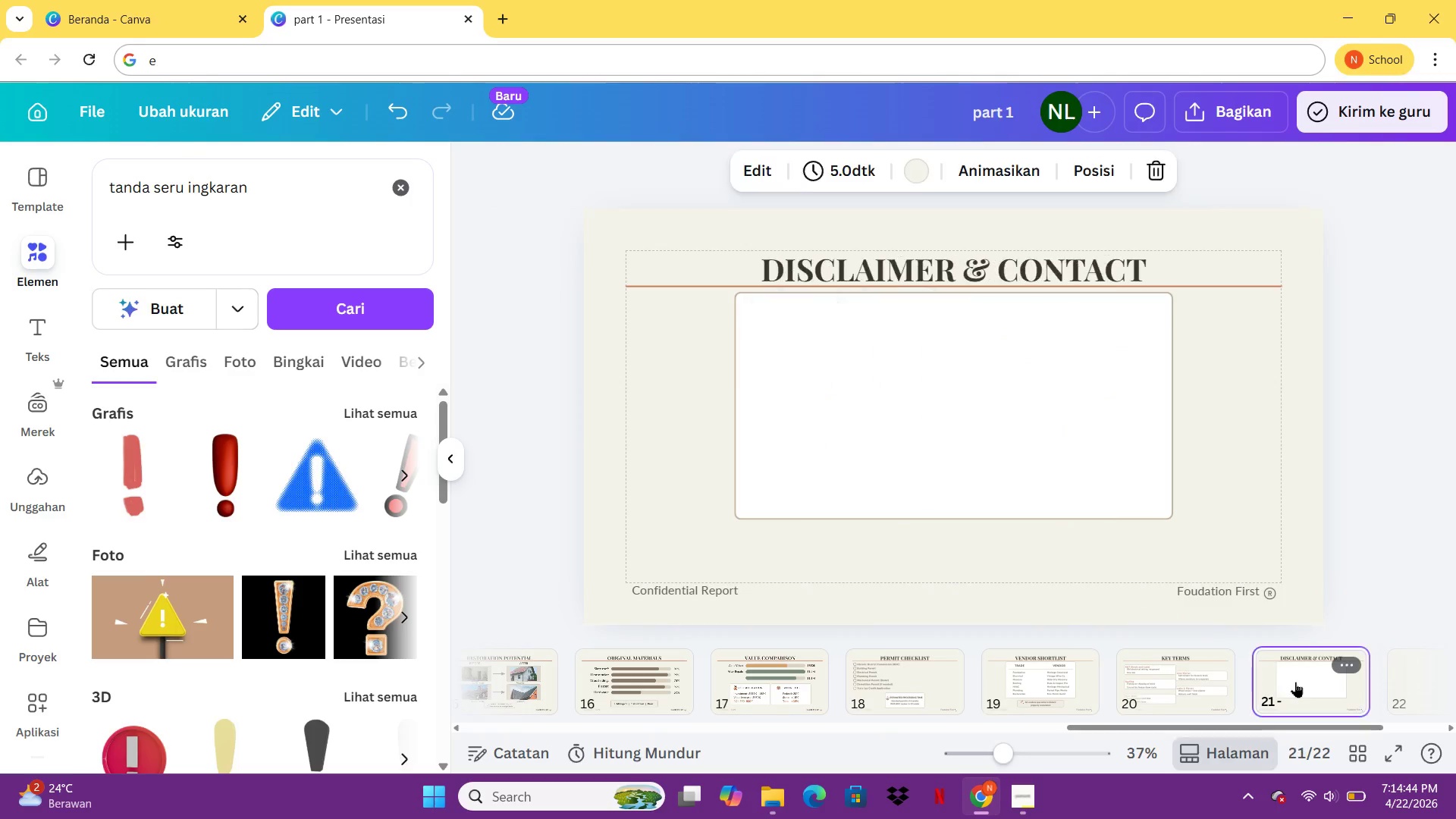 
key(Control+ControlLeft)
 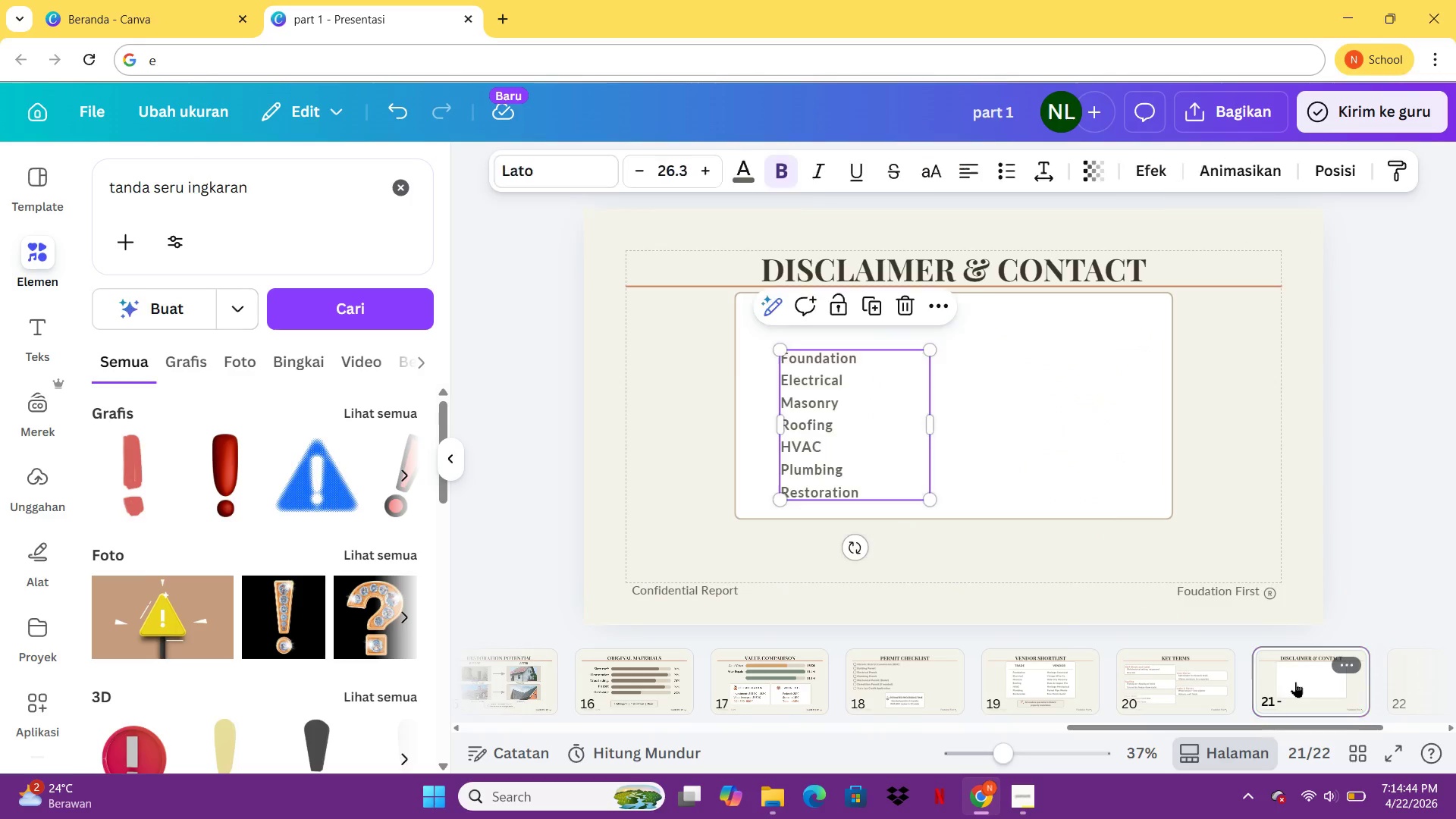 
key(Control+V)
 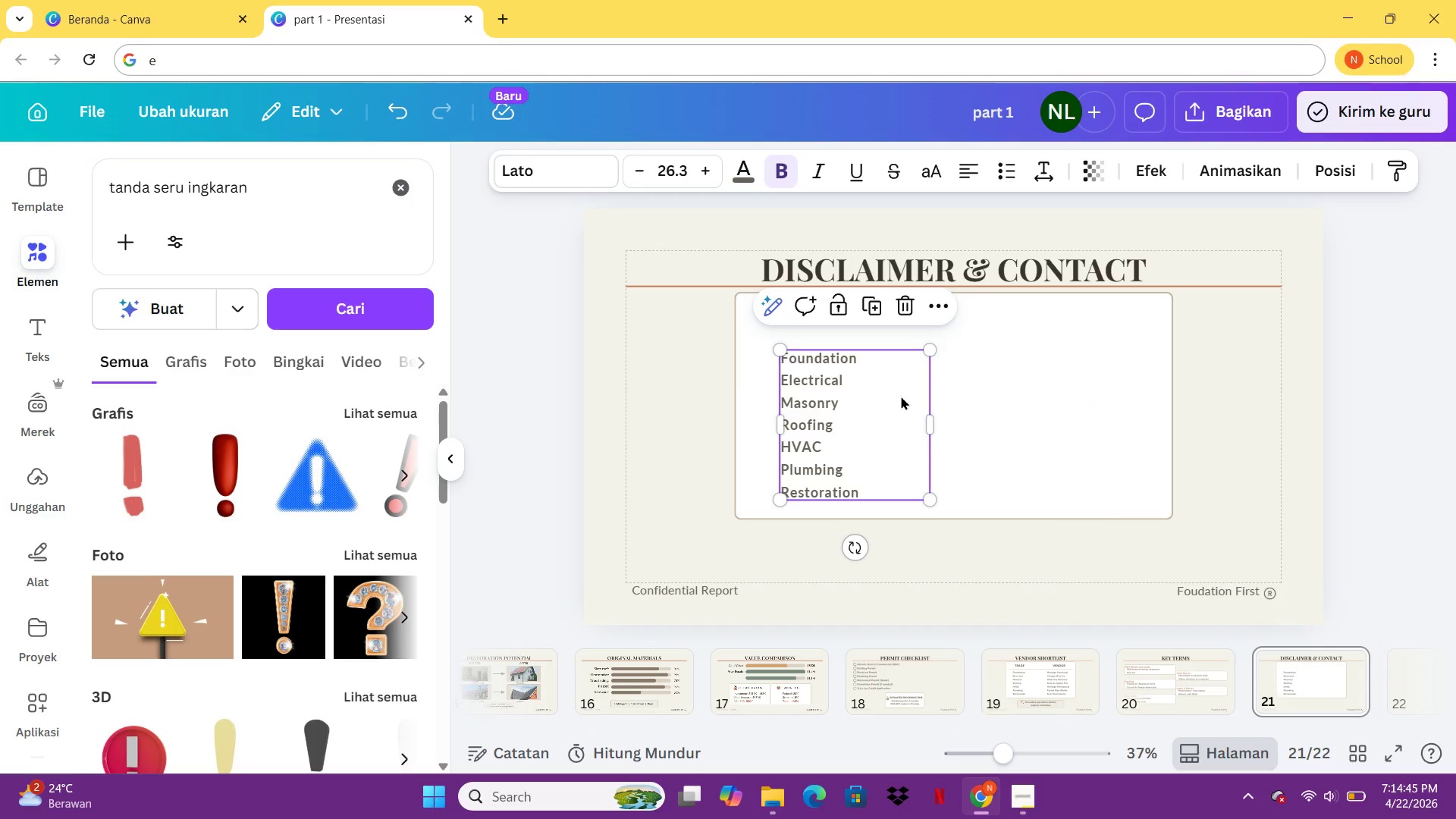 
double_click([901, 396])
 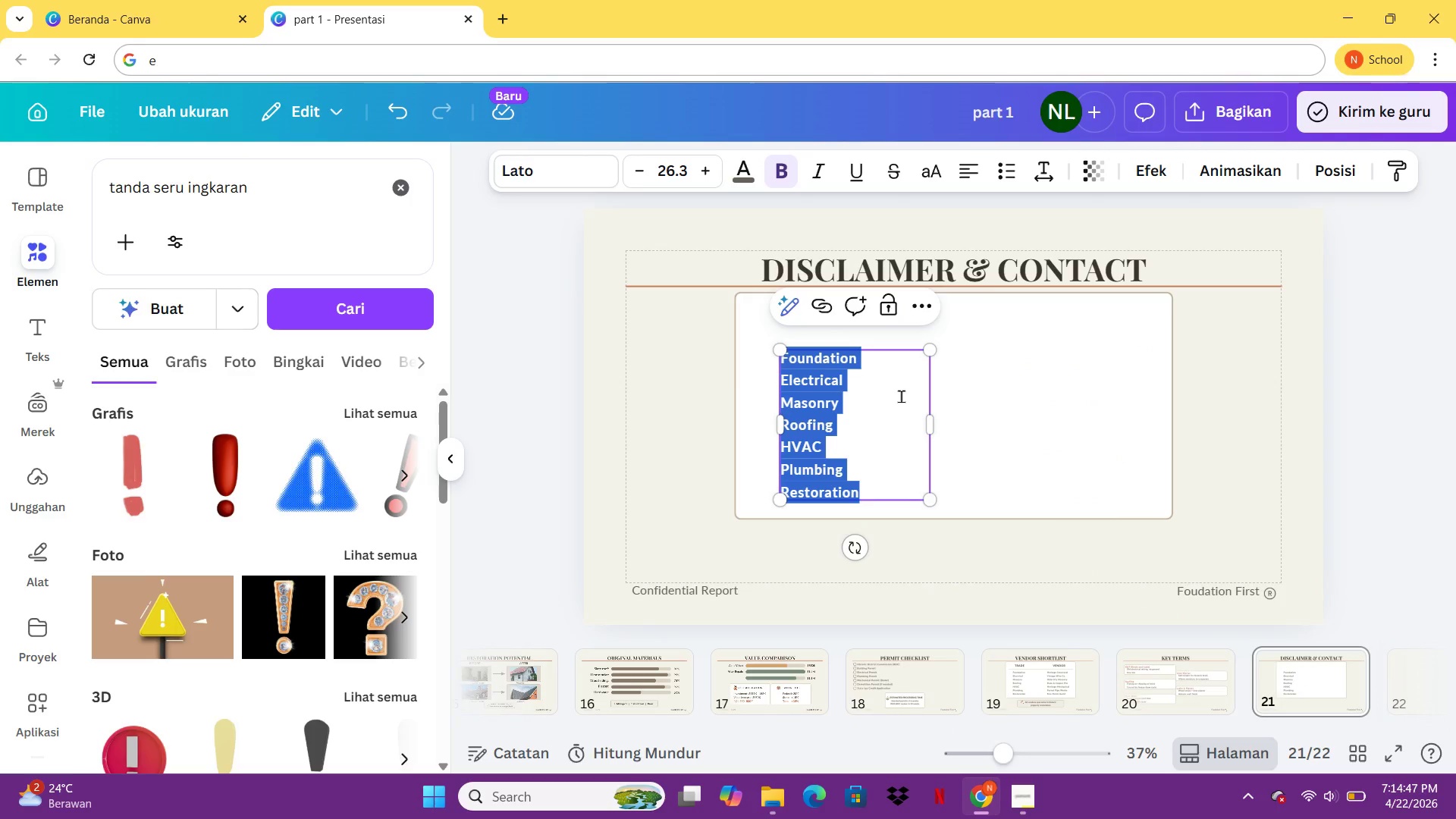 
type(T)
key(Backspace)
type(T)
key(Backspace)
type(This )
 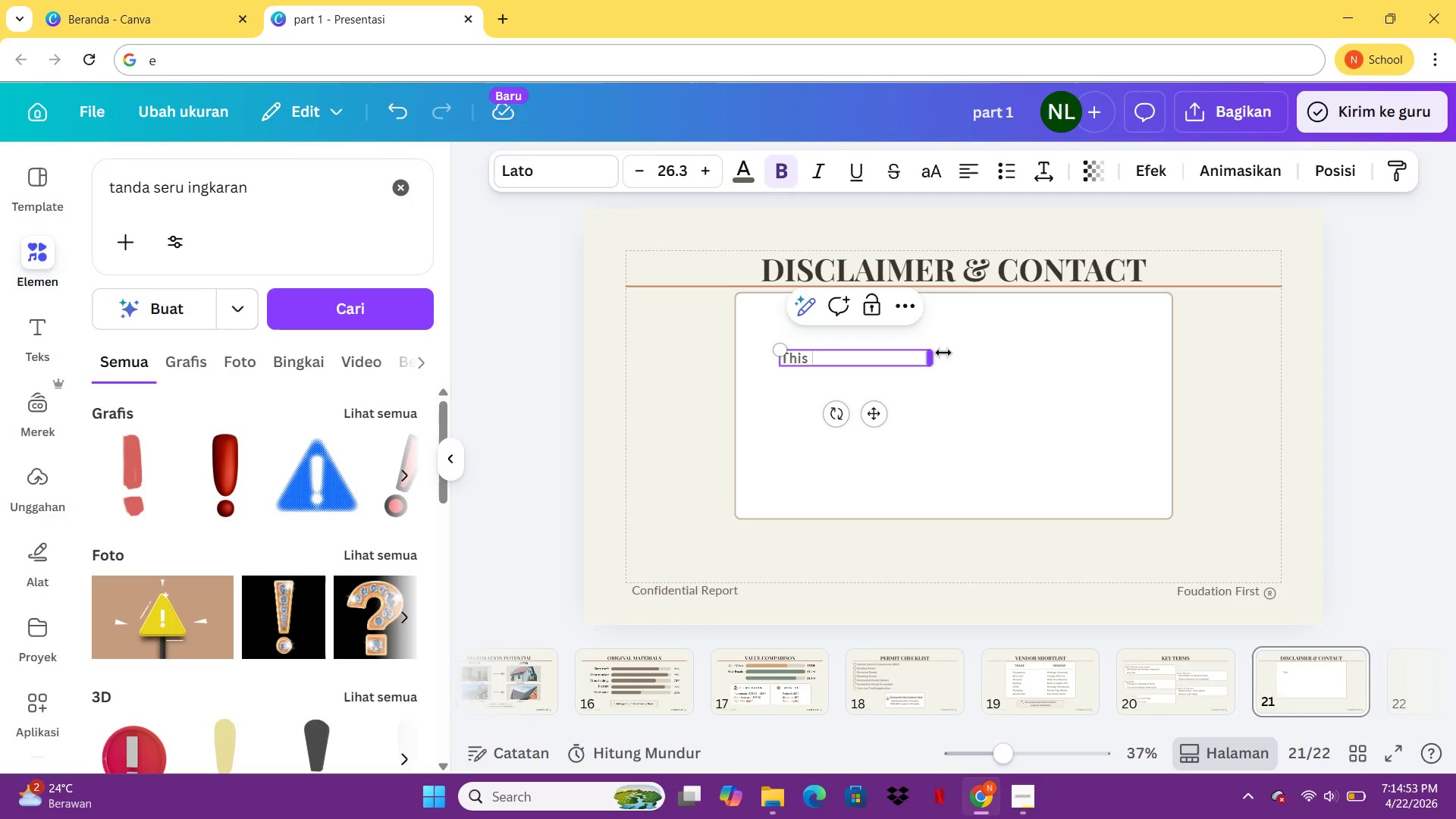 
left_click_drag(start_coordinate=[940, 357], to_coordinate=[1158, 356])
 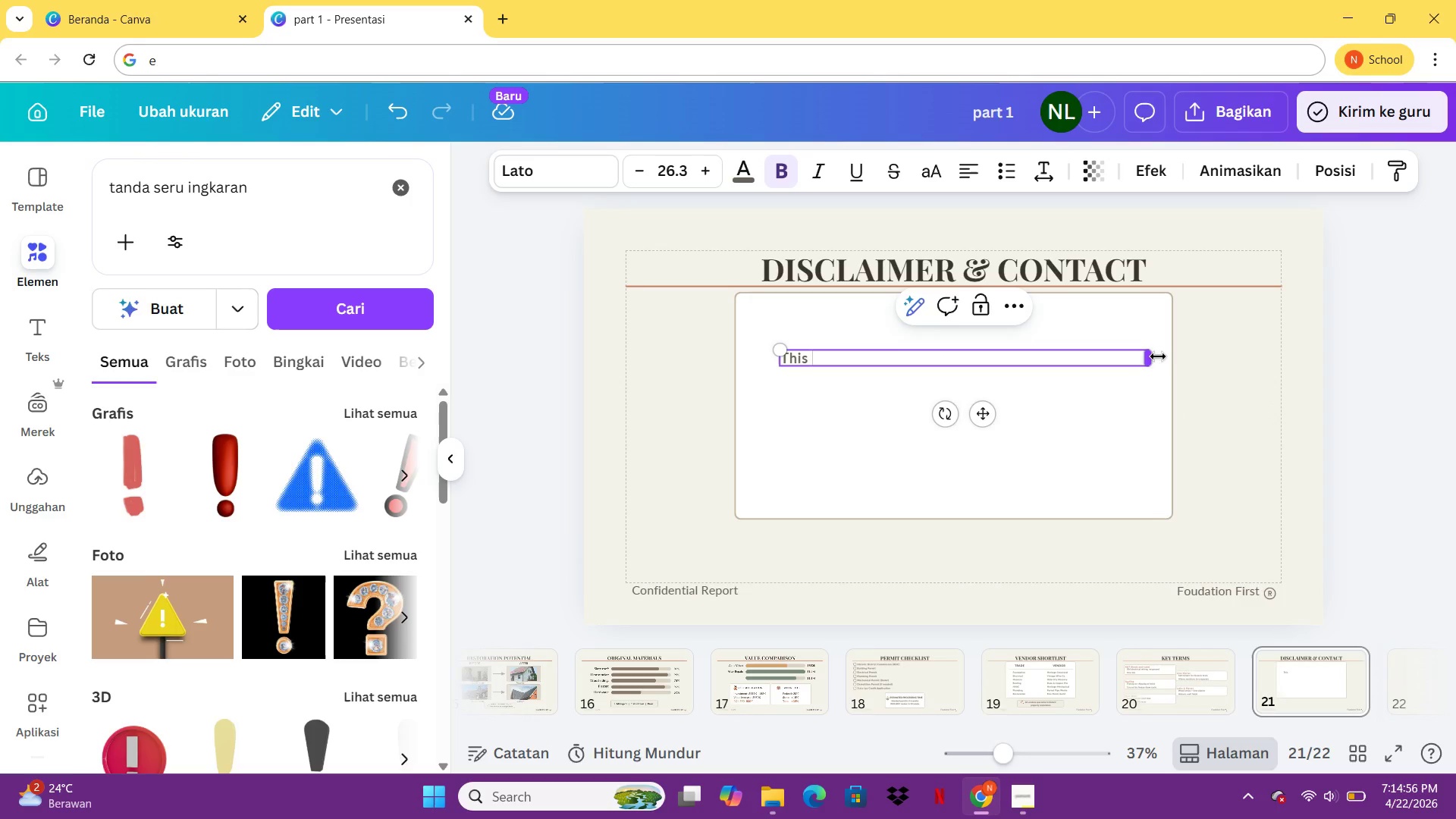 
type(report is based on visual inspection xo)
key(Backspace)
key(Backspace)
type(conducted on {)
key(Backspace)
type([d)
key(Backspace)
type(DATE})
key(Backspace)
type(].)
 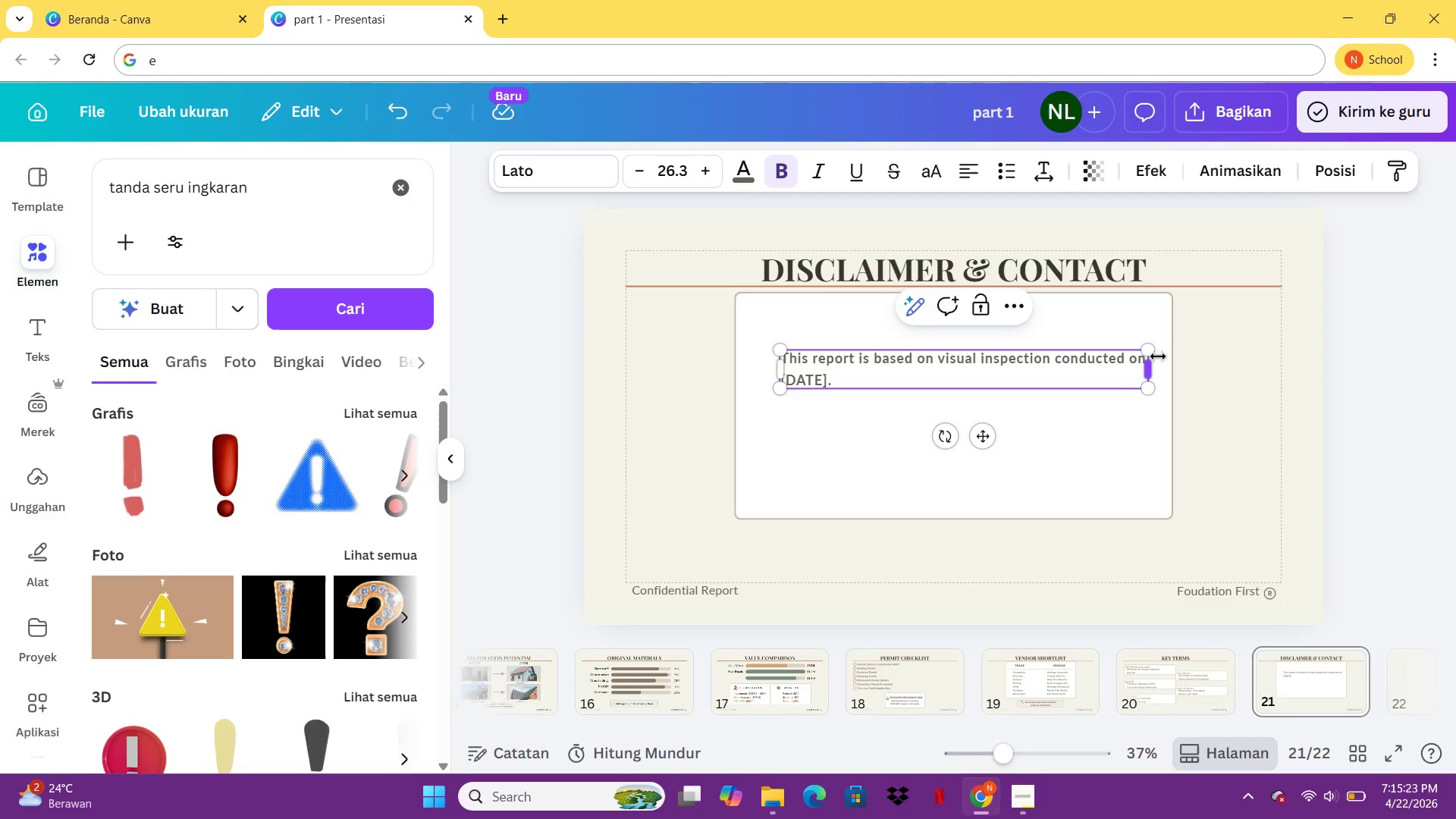 
wait(8.72)
 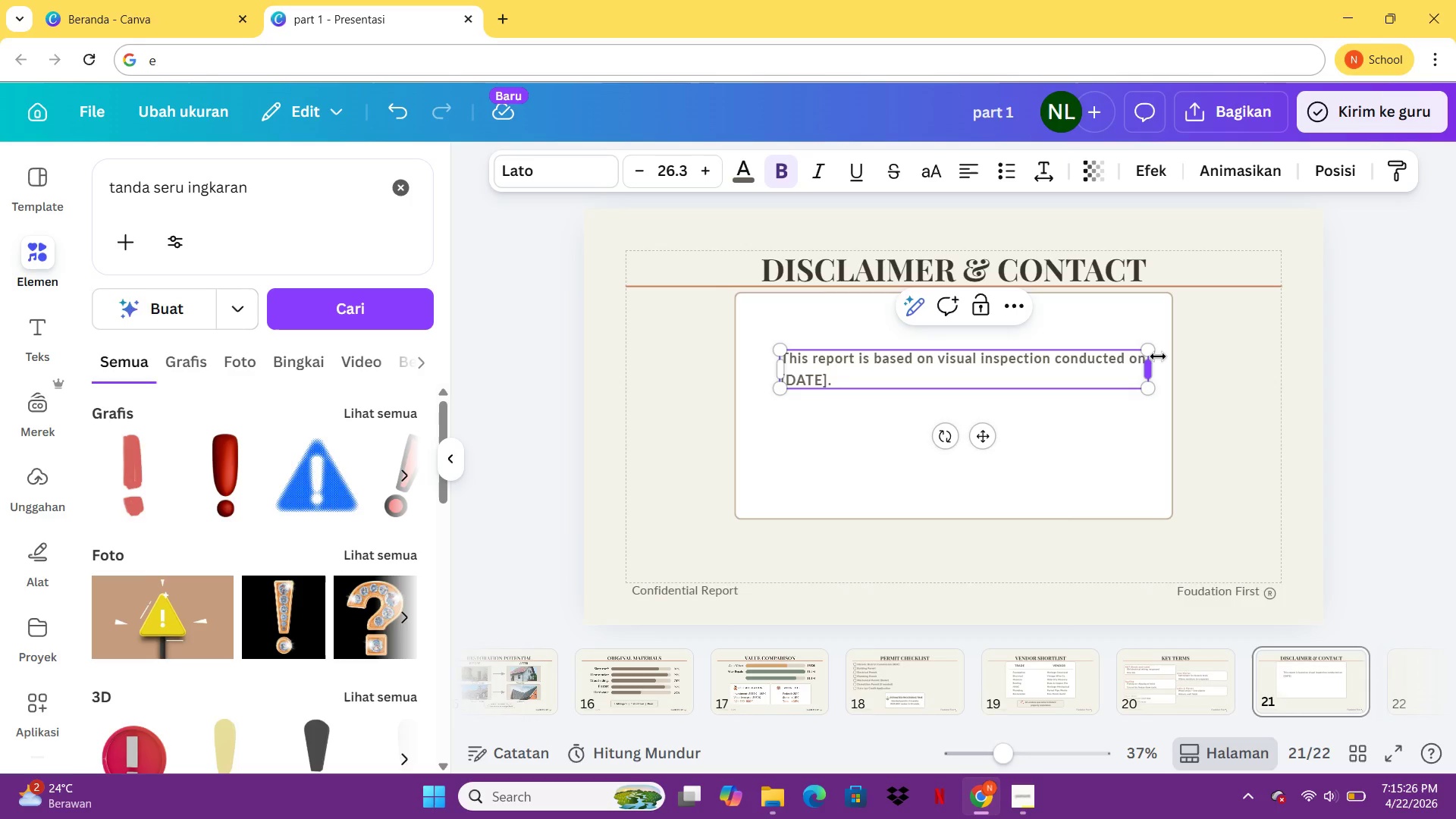 
left_click_drag(start_coordinate=[1151, 369], to_coordinate=[1181, 364])
 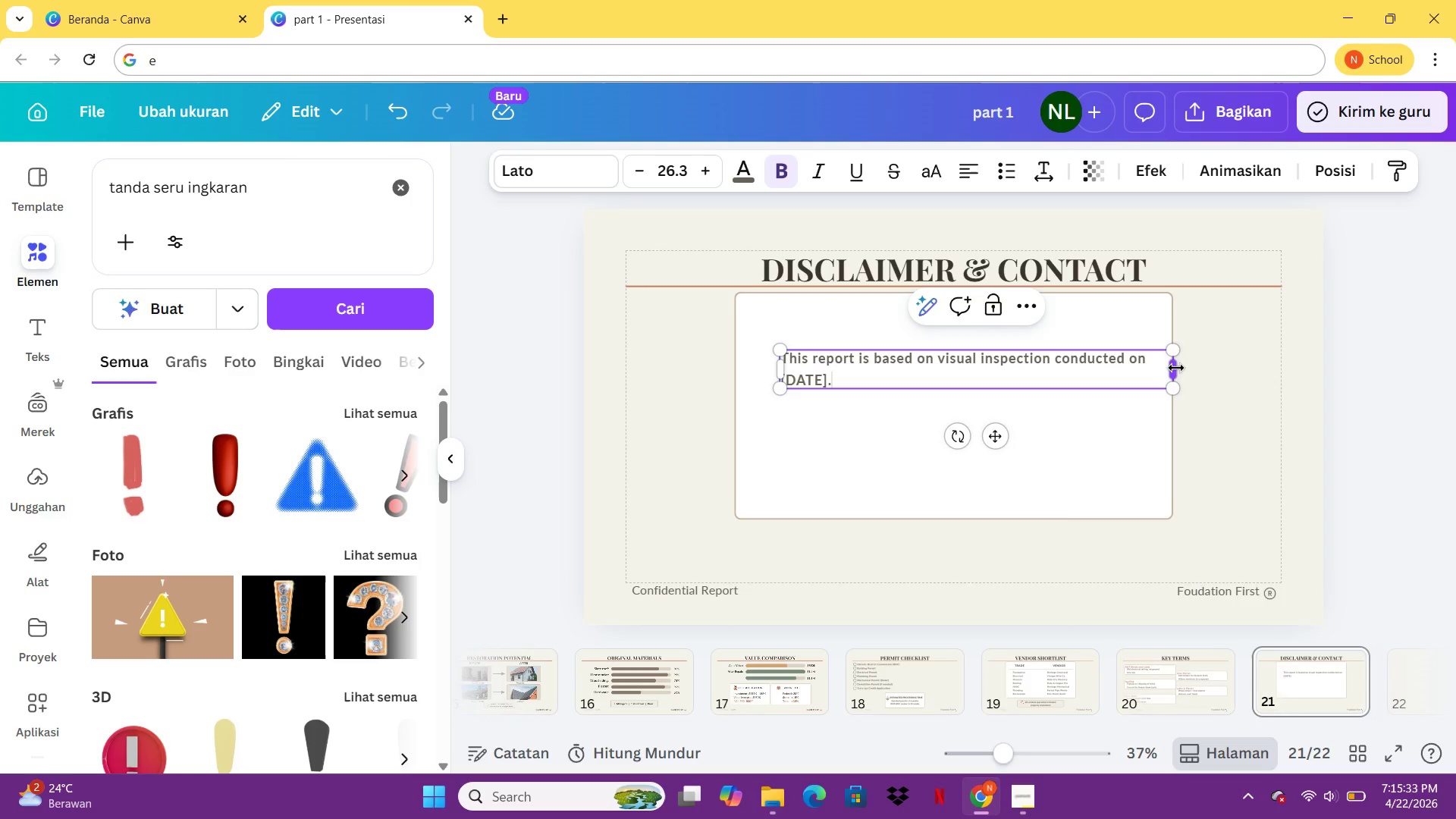 
left_click_drag(start_coordinate=[1176, 368], to_coordinate=[1212, 368])
 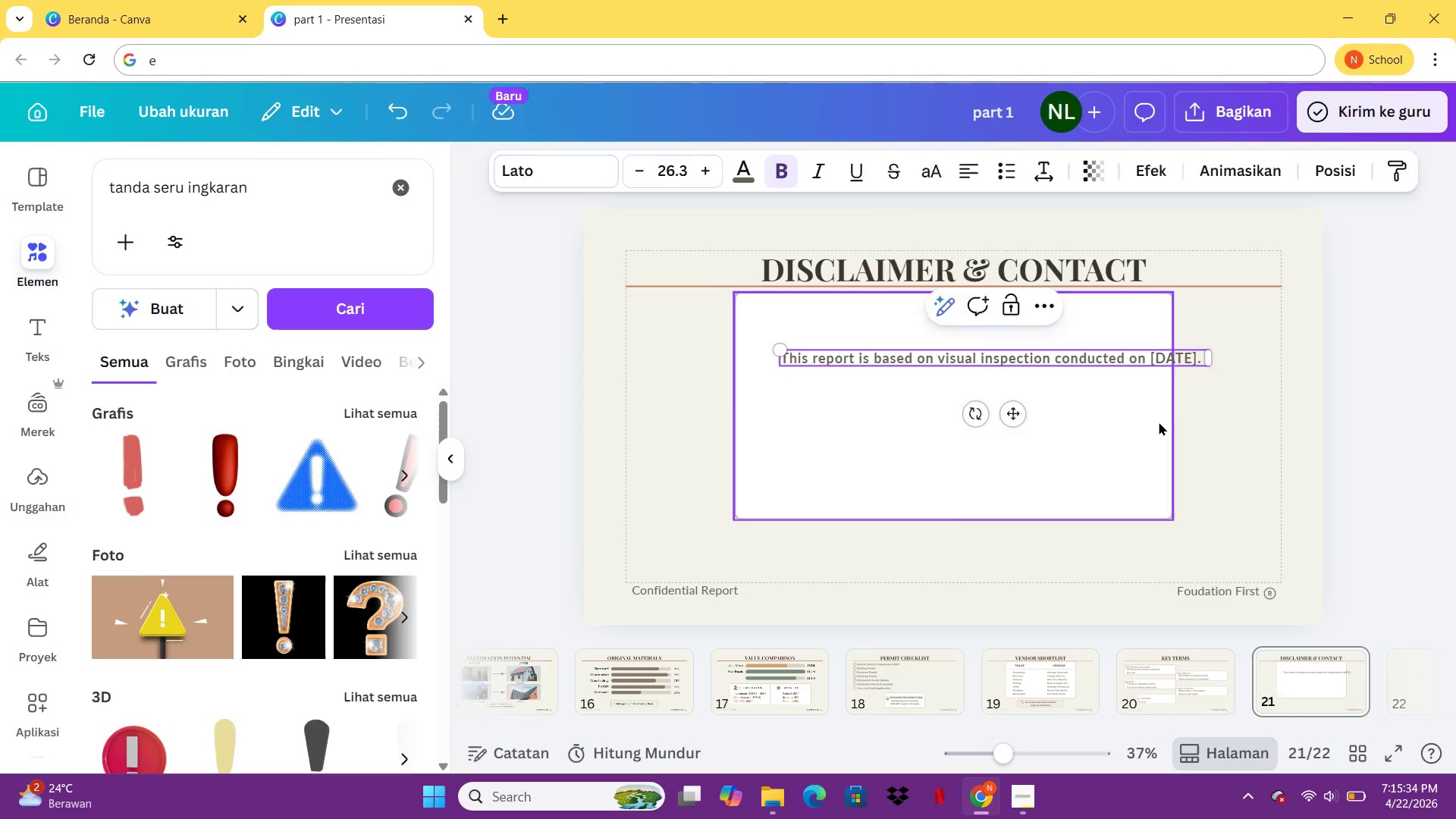 
left_click([1159, 422])
 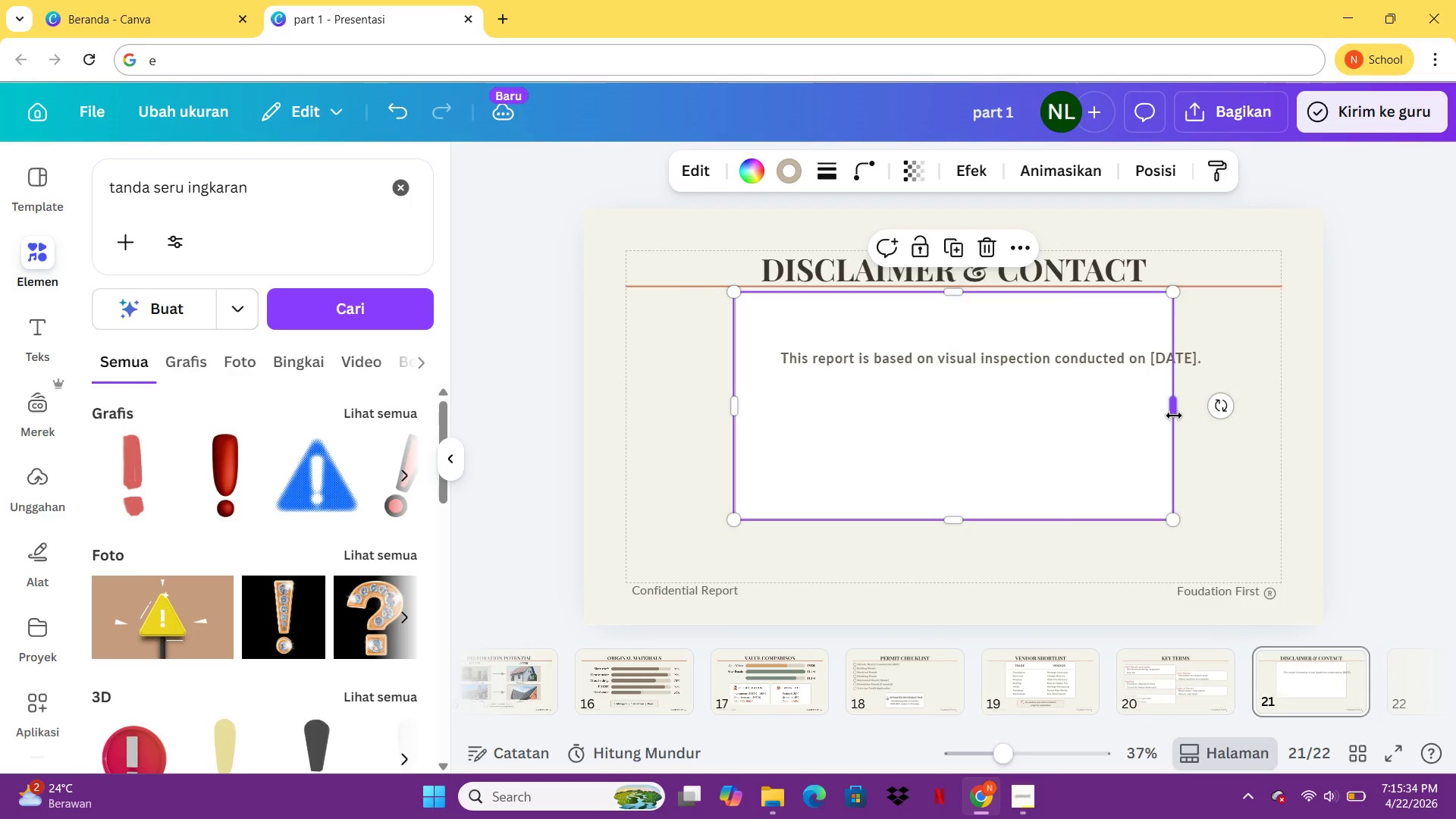 
left_click_drag(start_coordinate=[1174, 416], to_coordinate=[1256, 406])
 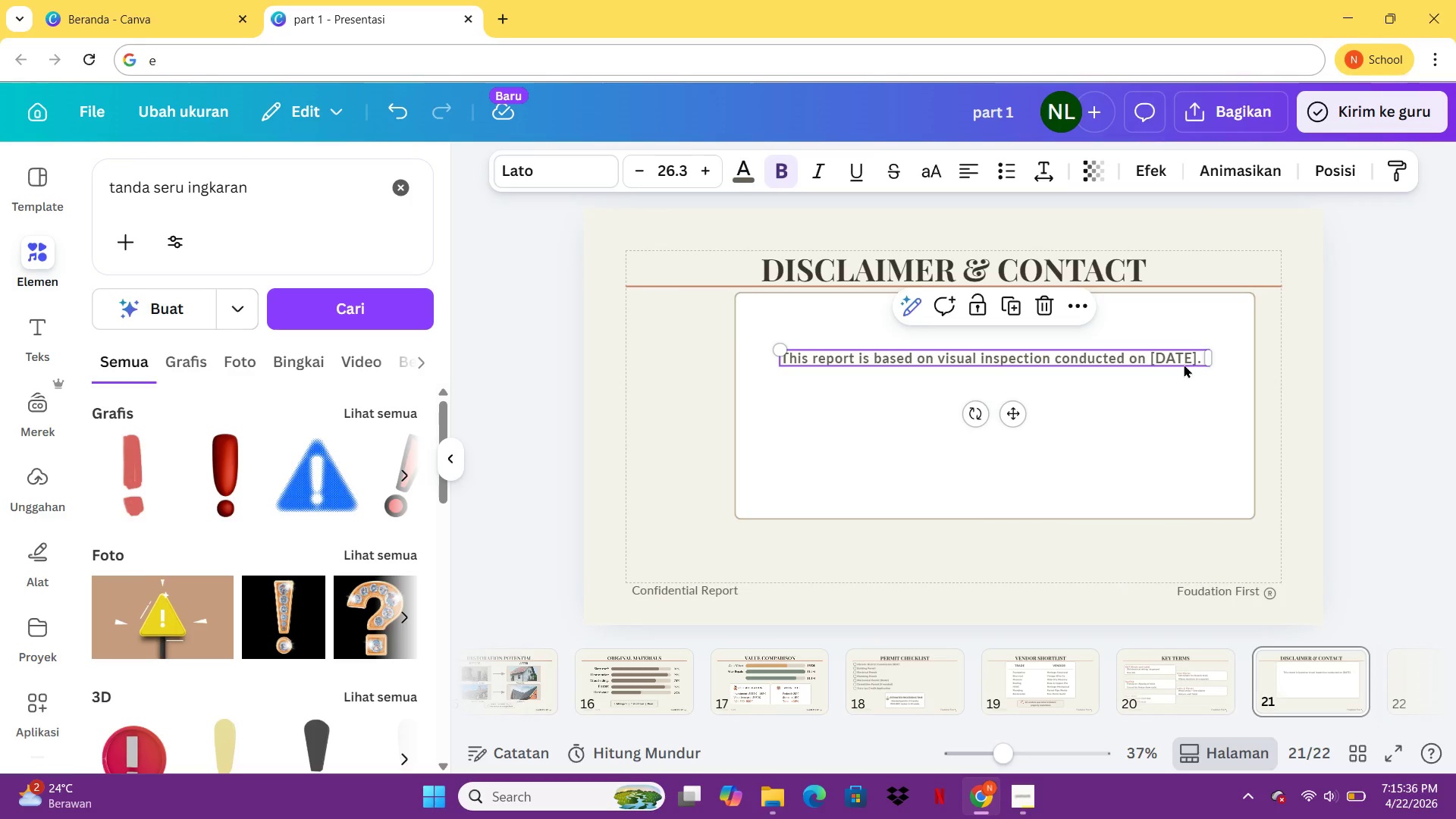 
double_click([1184, 364])
 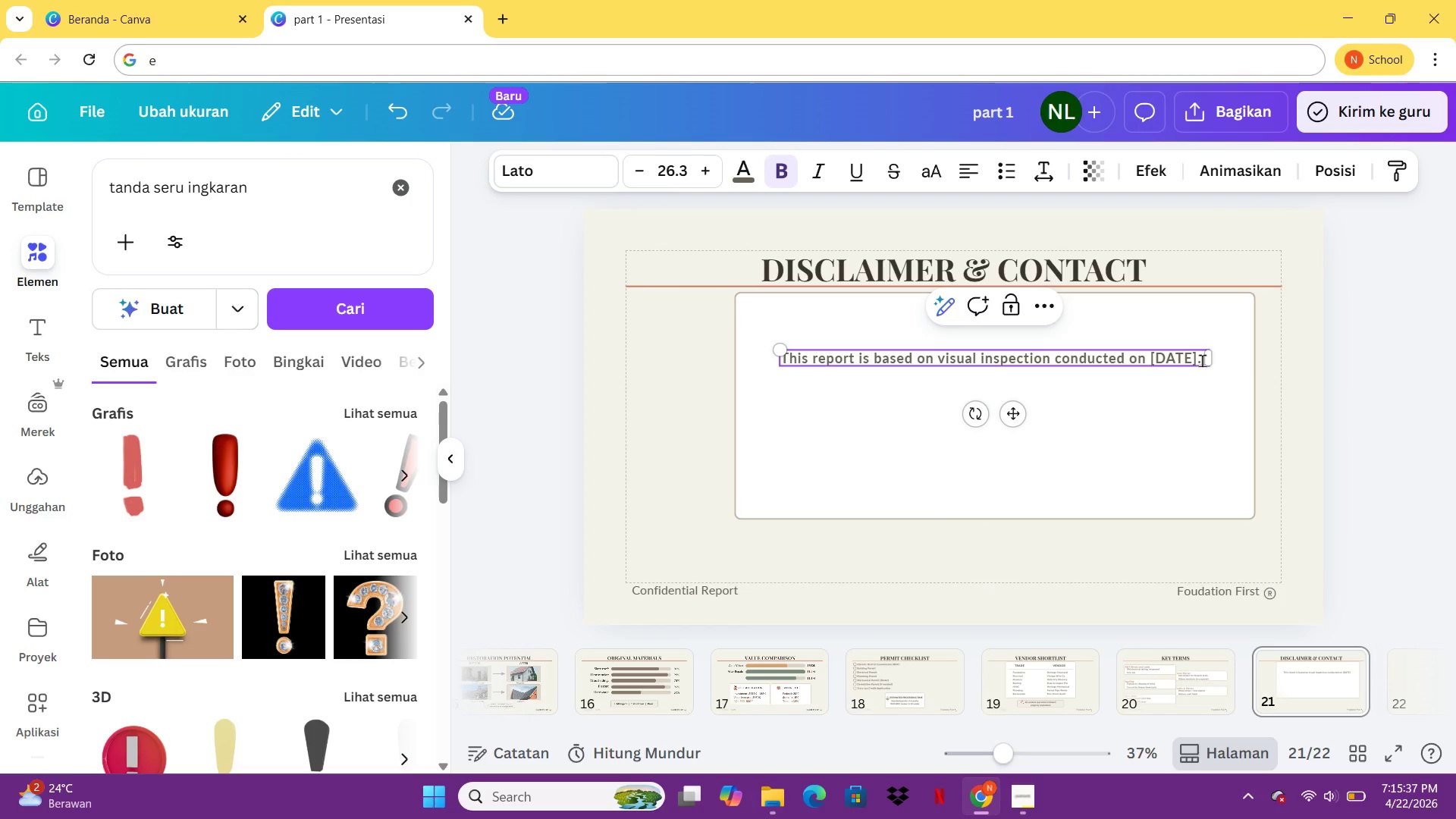 
left_click([1202, 360])
 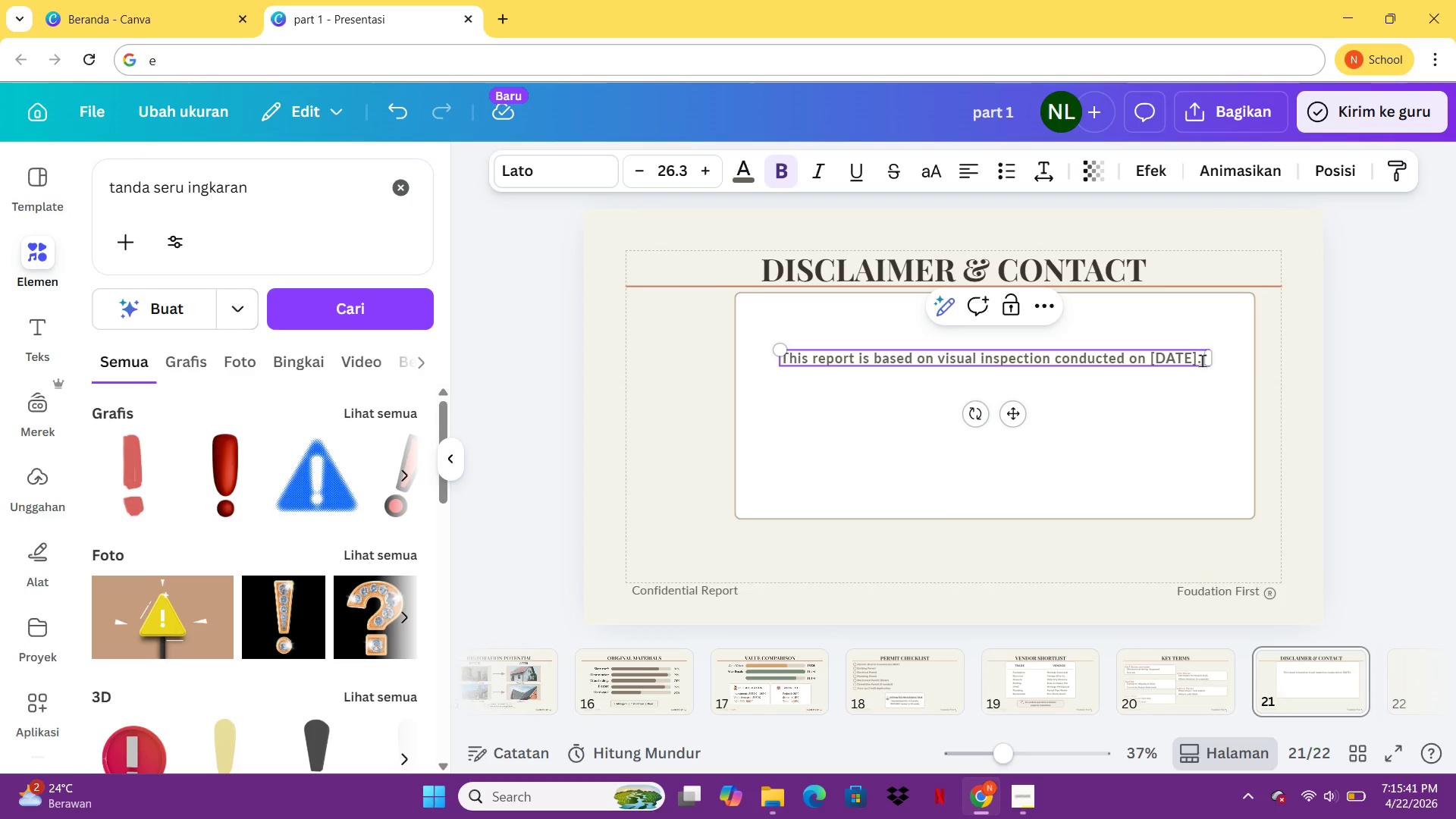 
left_click_drag(start_coordinate=[1211, 358], to_coordinate=[1116, 358])
 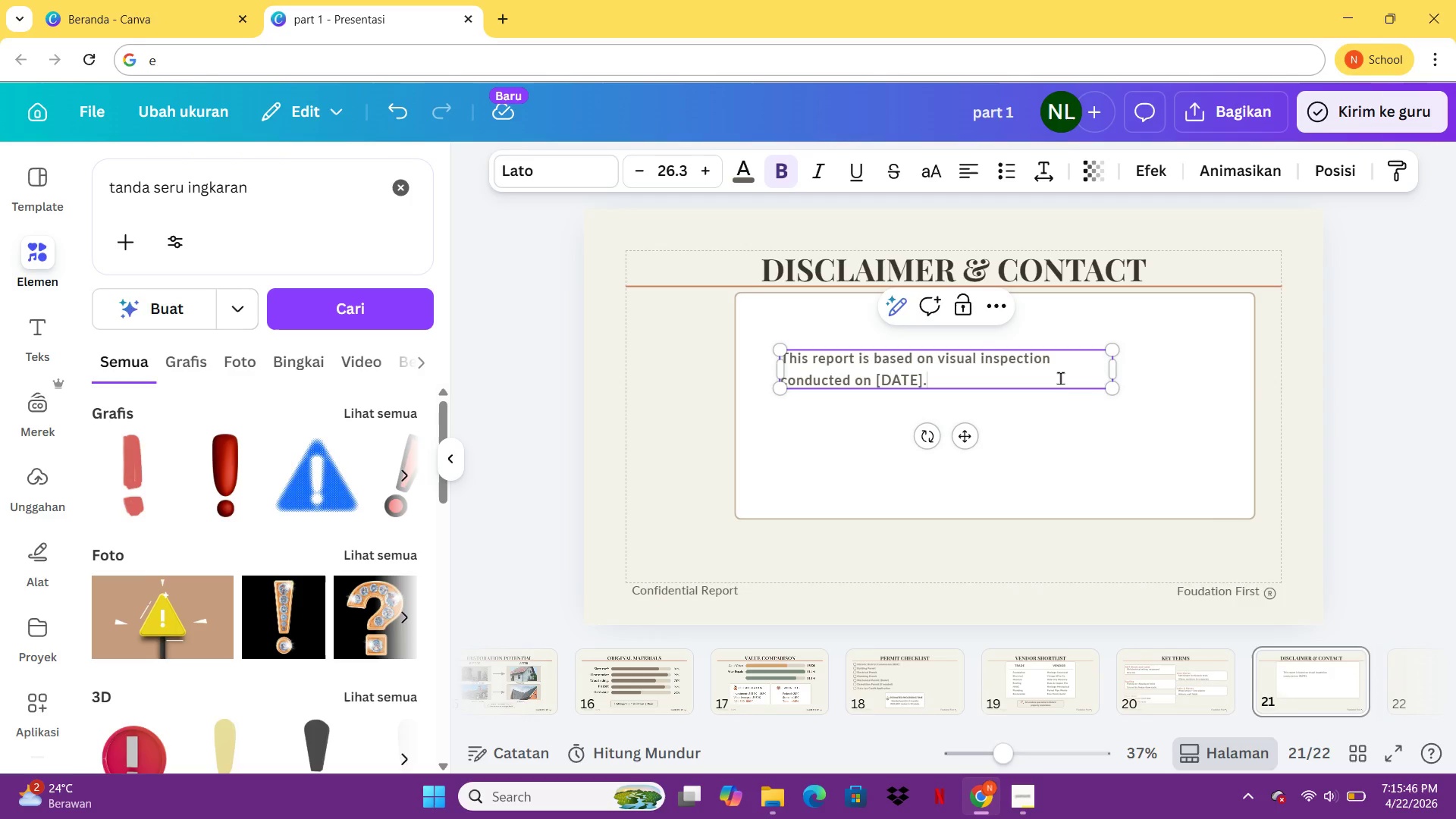 
left_click([1059, 379])
 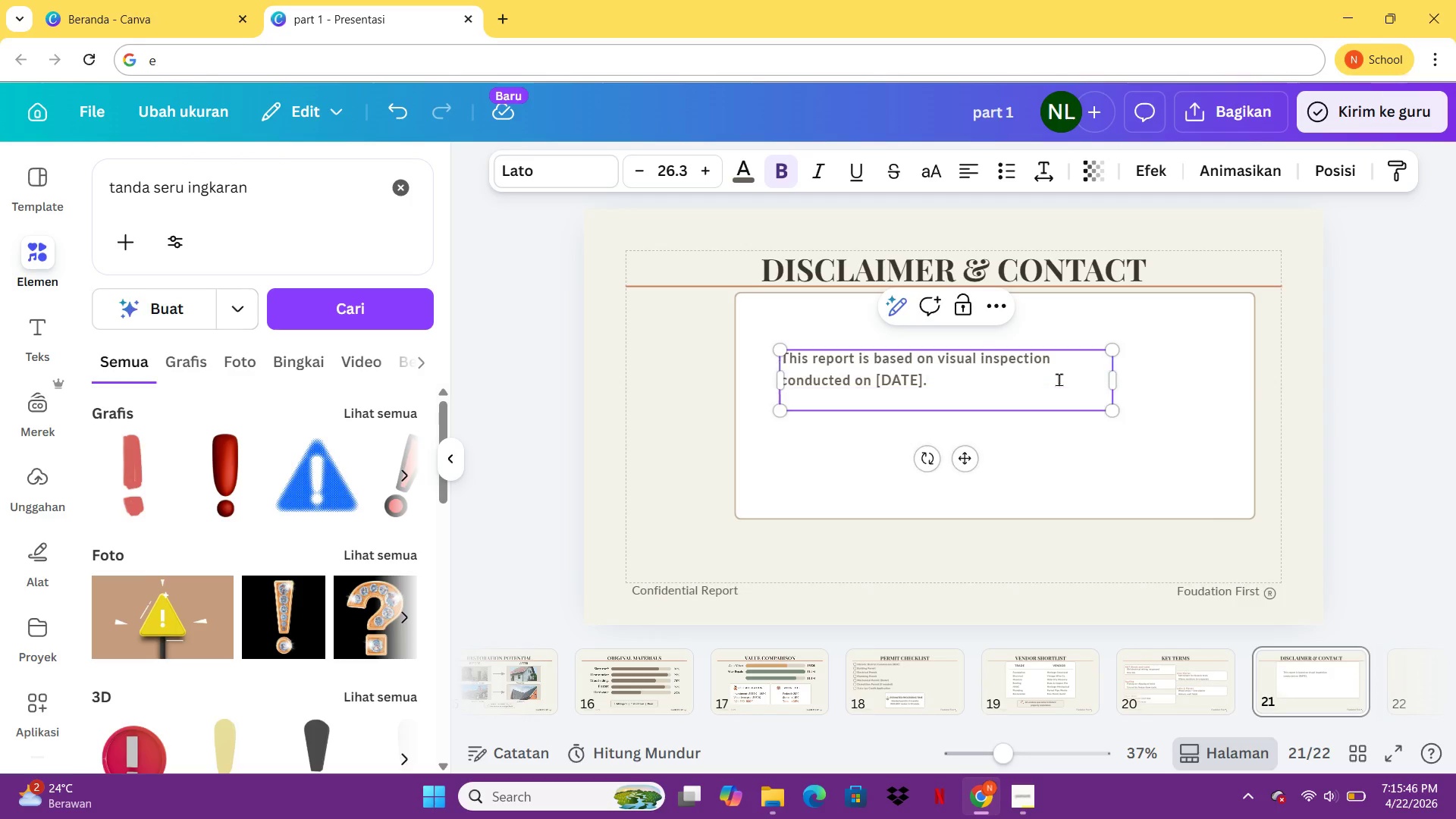 
key(Enter)
 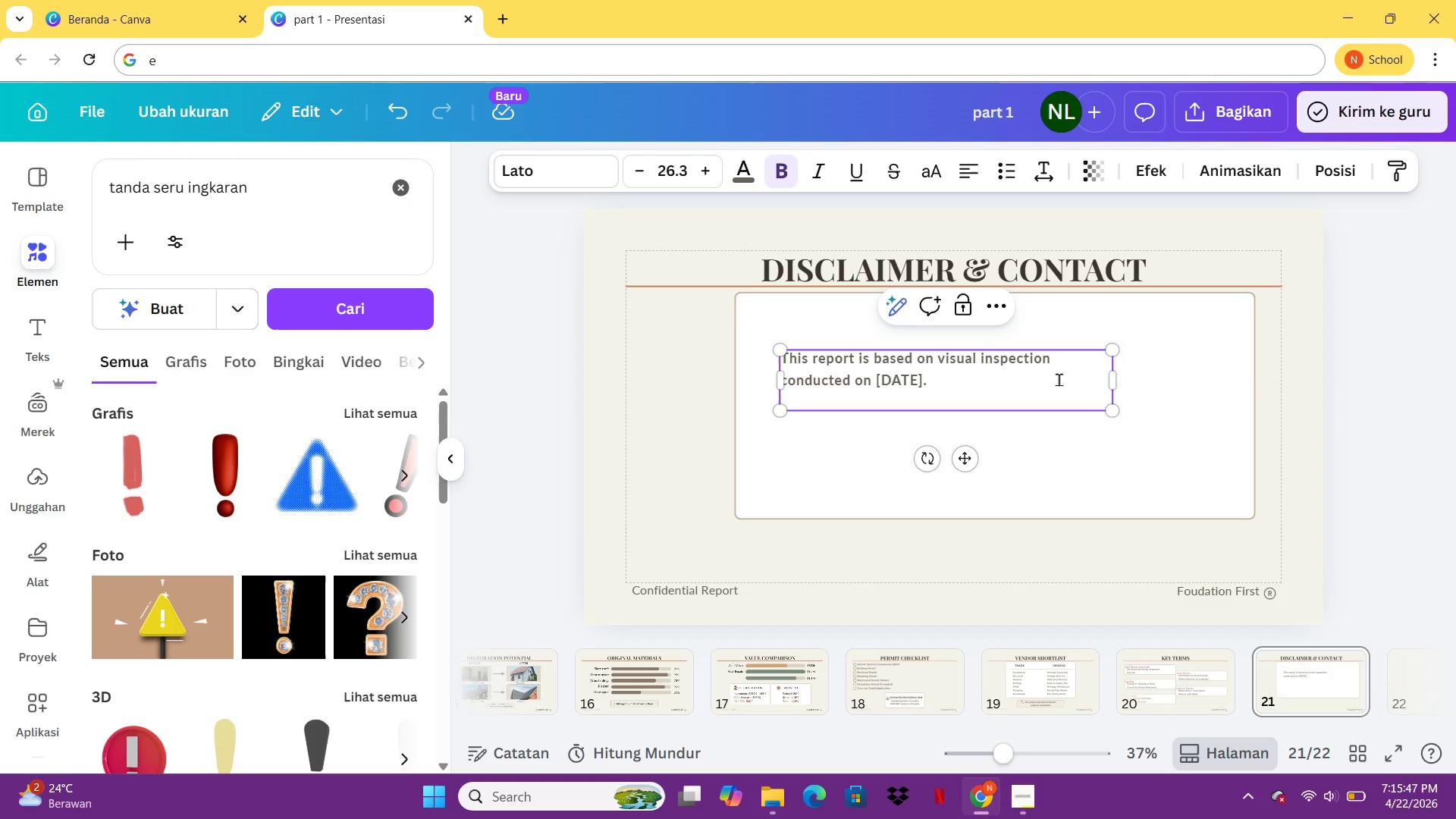 
key(Enter)
 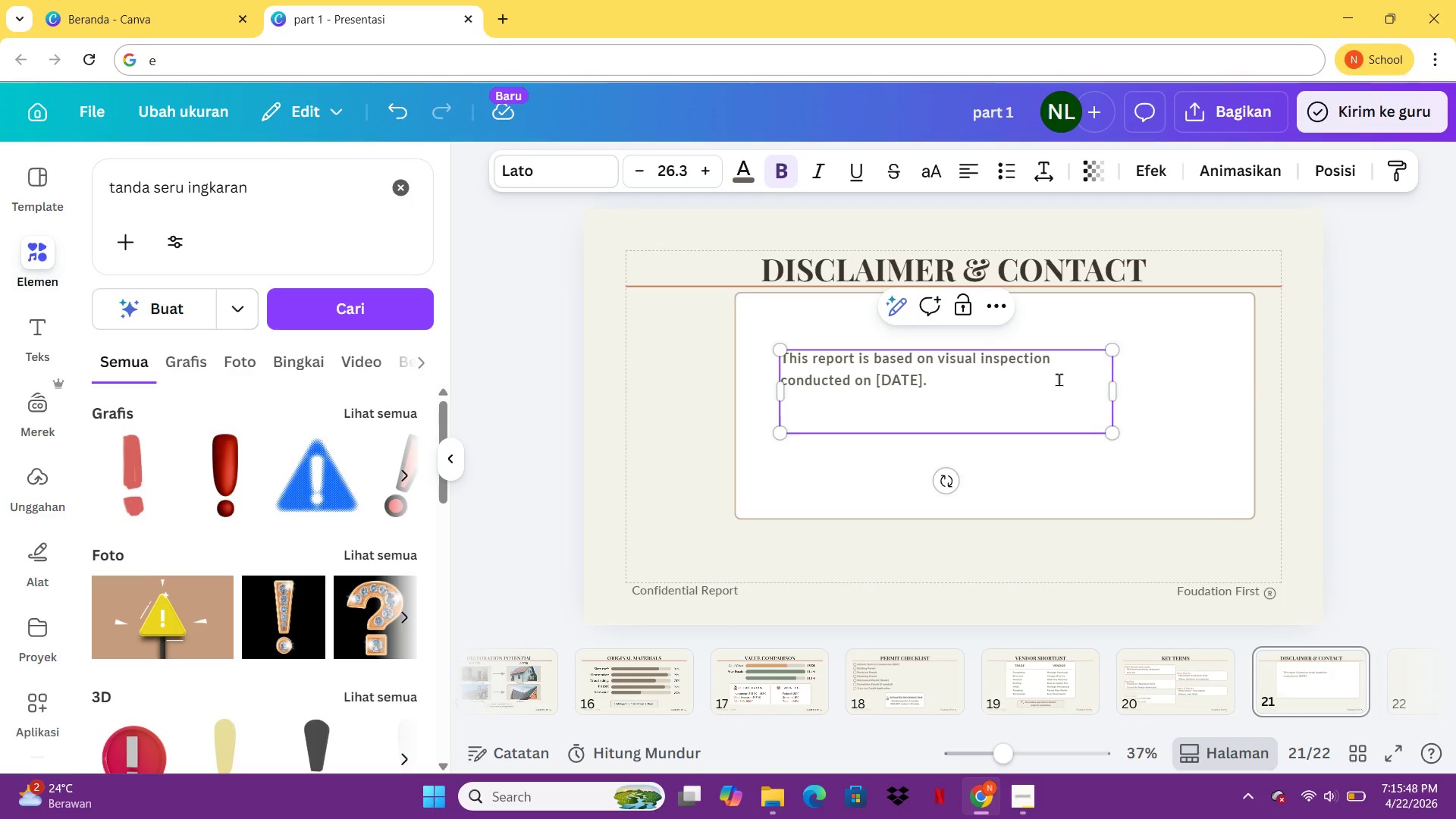 
type(Reco)
 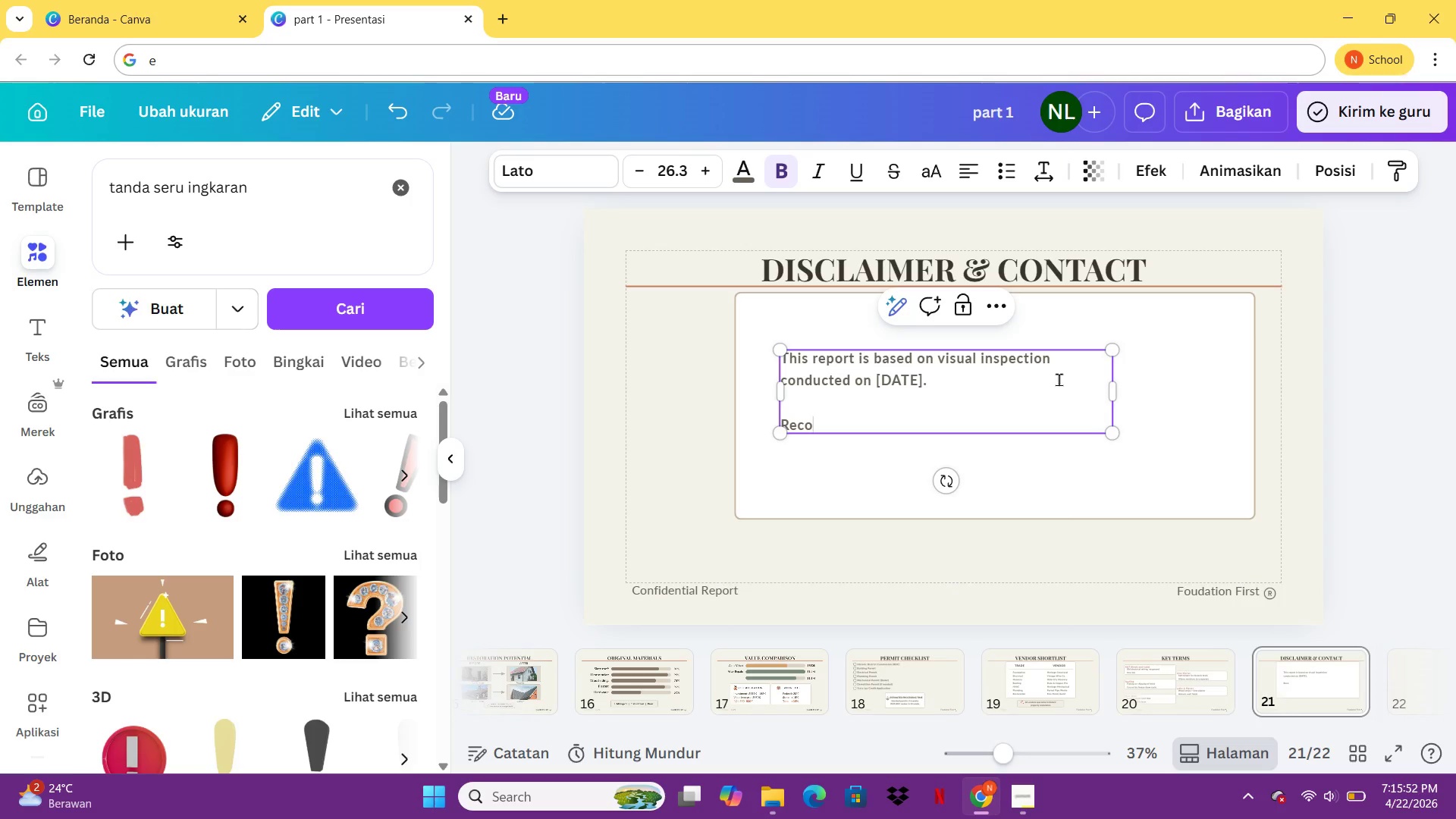 
type(mmenday)
key(Backspace)
type(tions are professional opinions and not guarantees.)
 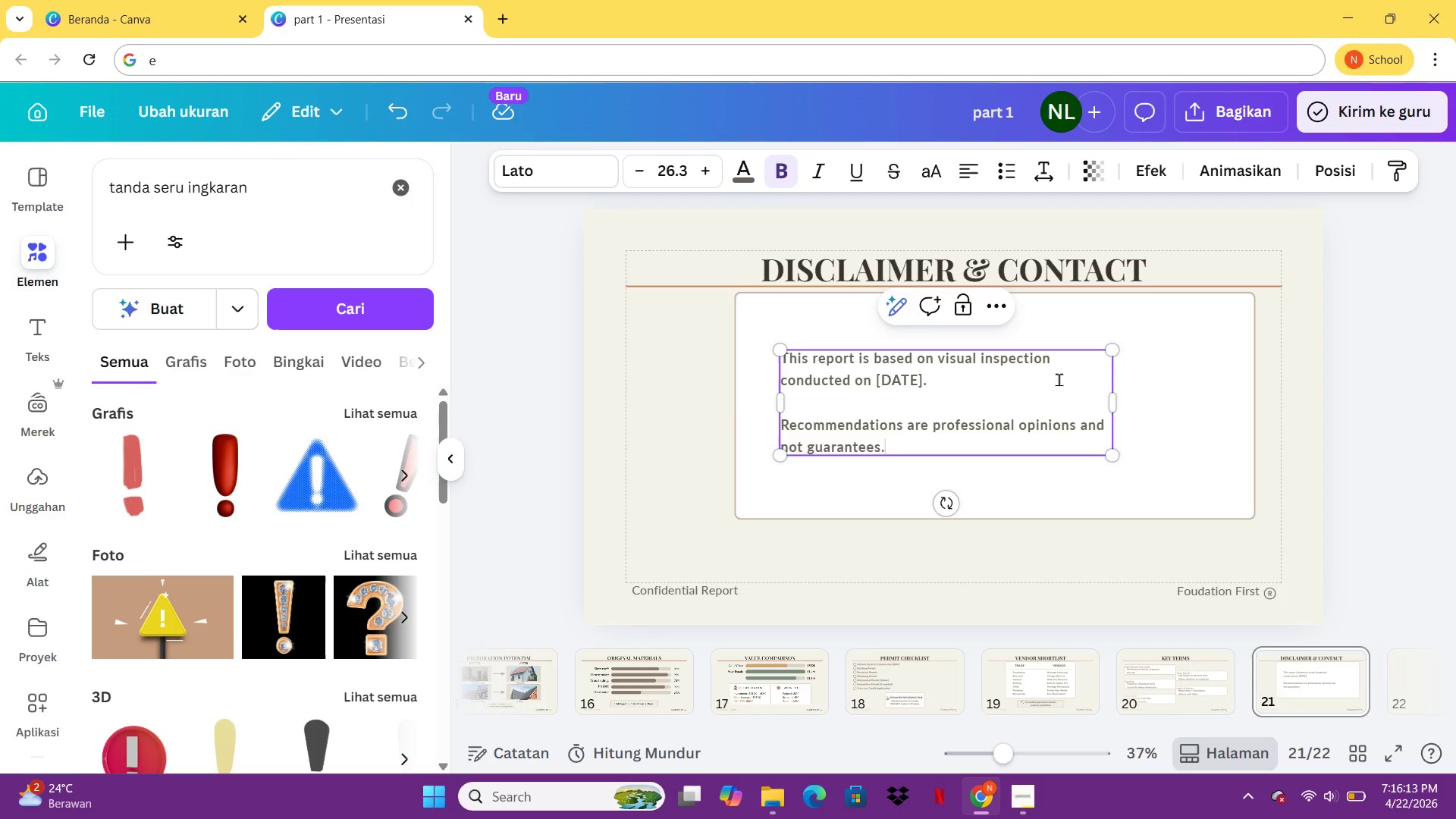 
key(Enter)
 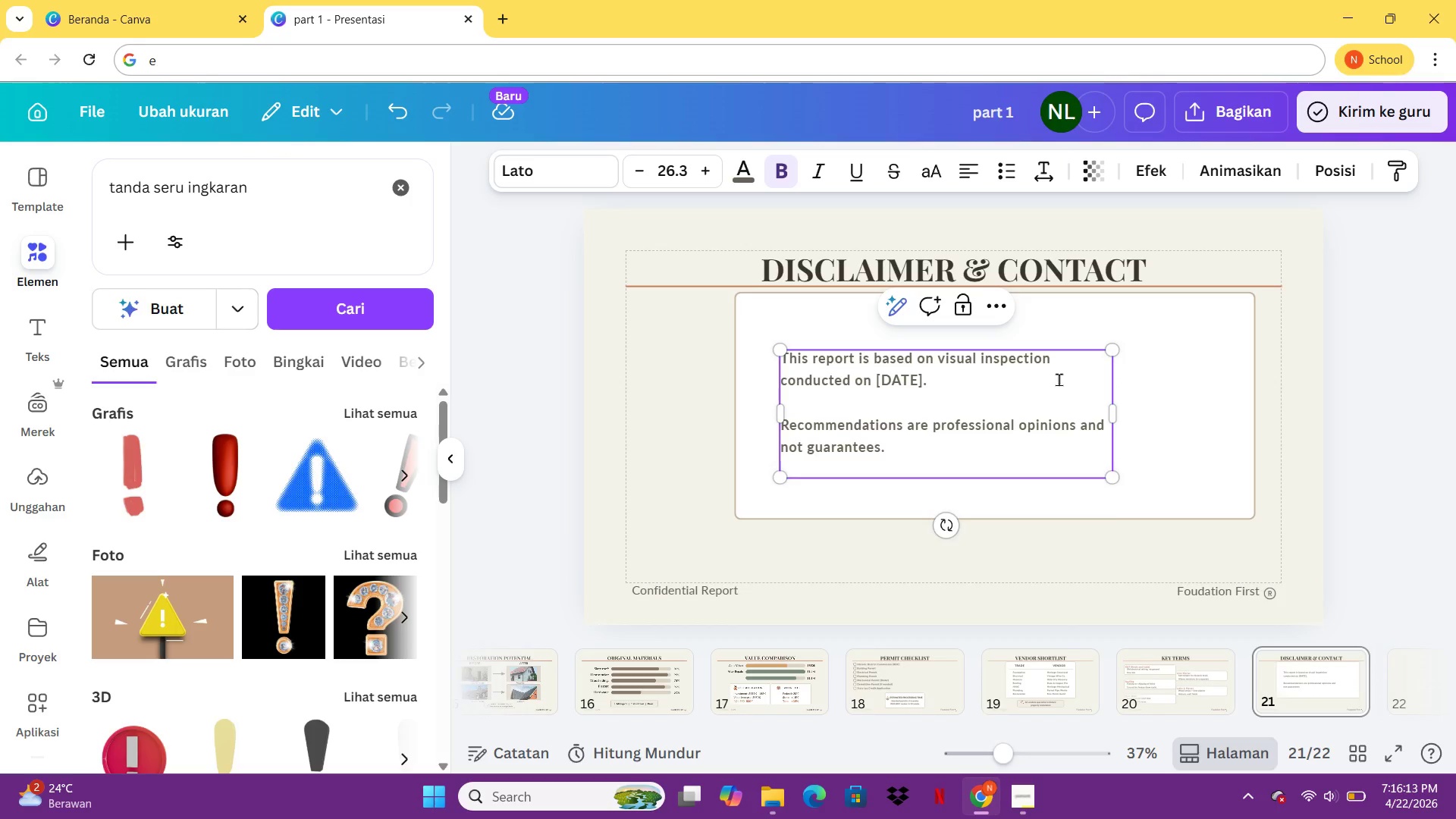 
key(Enter)
 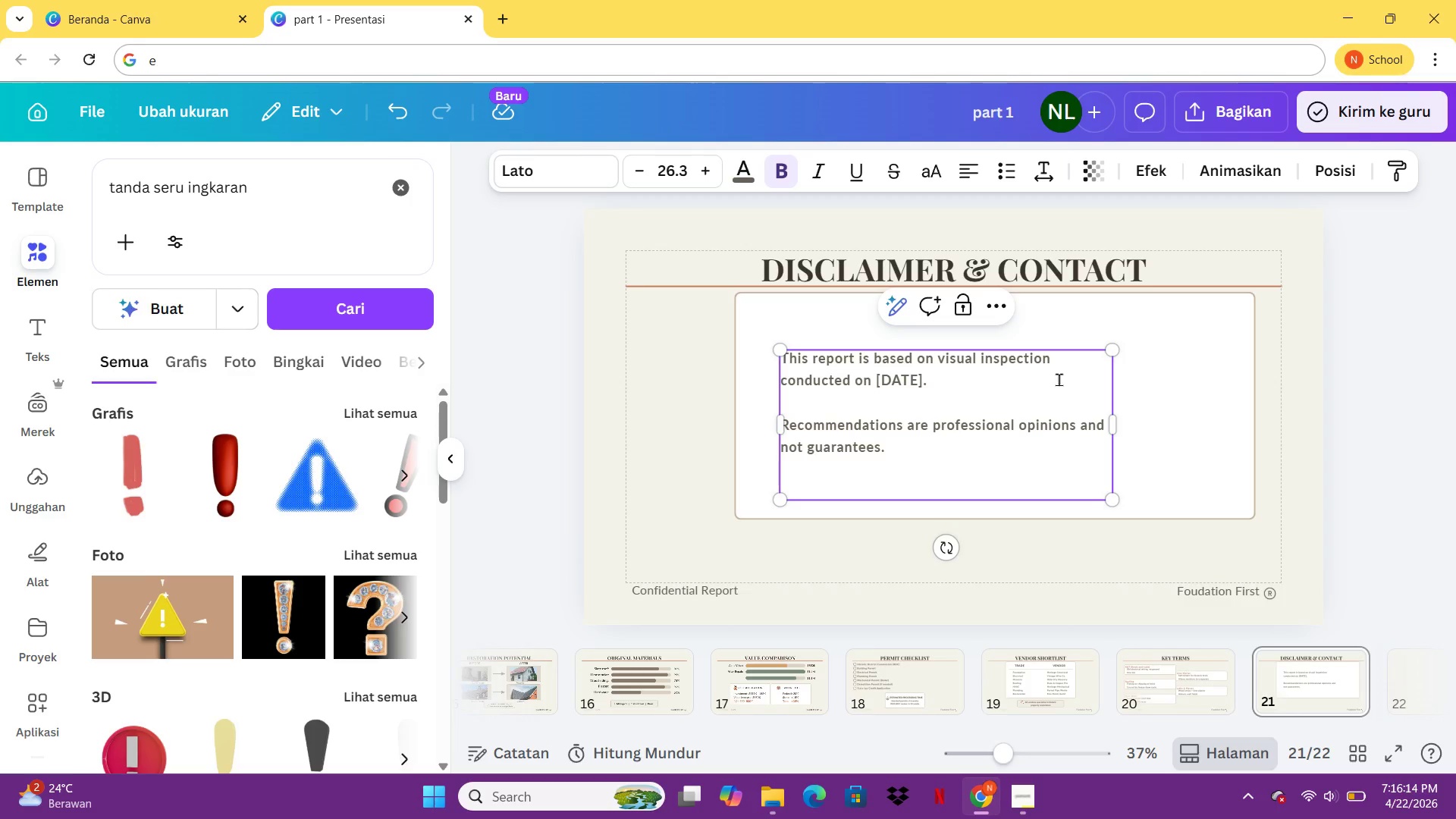 
type(Estimated )
key(Backspace)
key(Backspace)
key(Backspace)
type(s)
key(Backspace)
type(es are si)
key(Backspace)
type(ubject to market changes. Client should obtao)
key(Backspace)
type(in independent quotes for all trades.)
 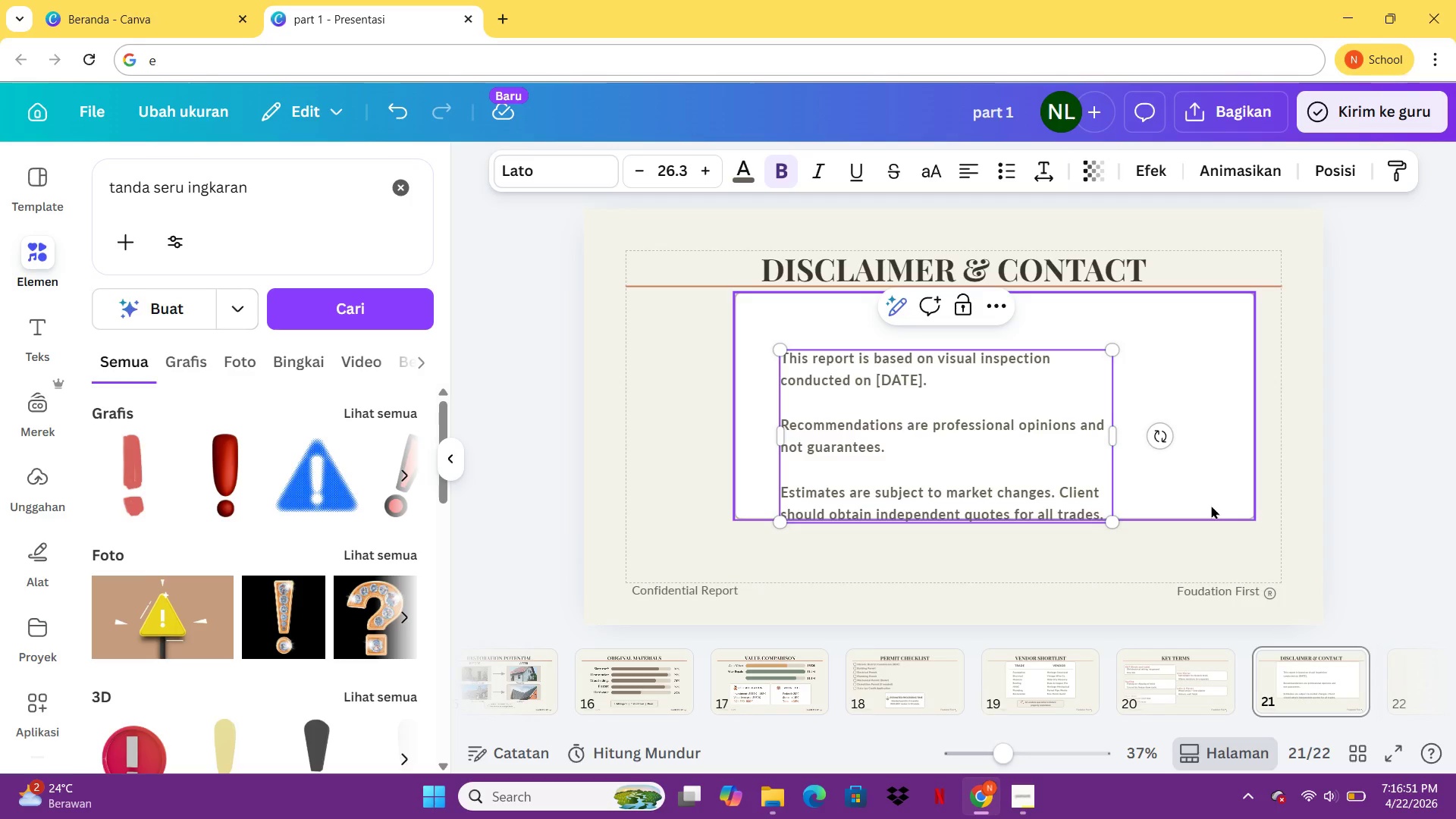 
left_click([1210, 513])
 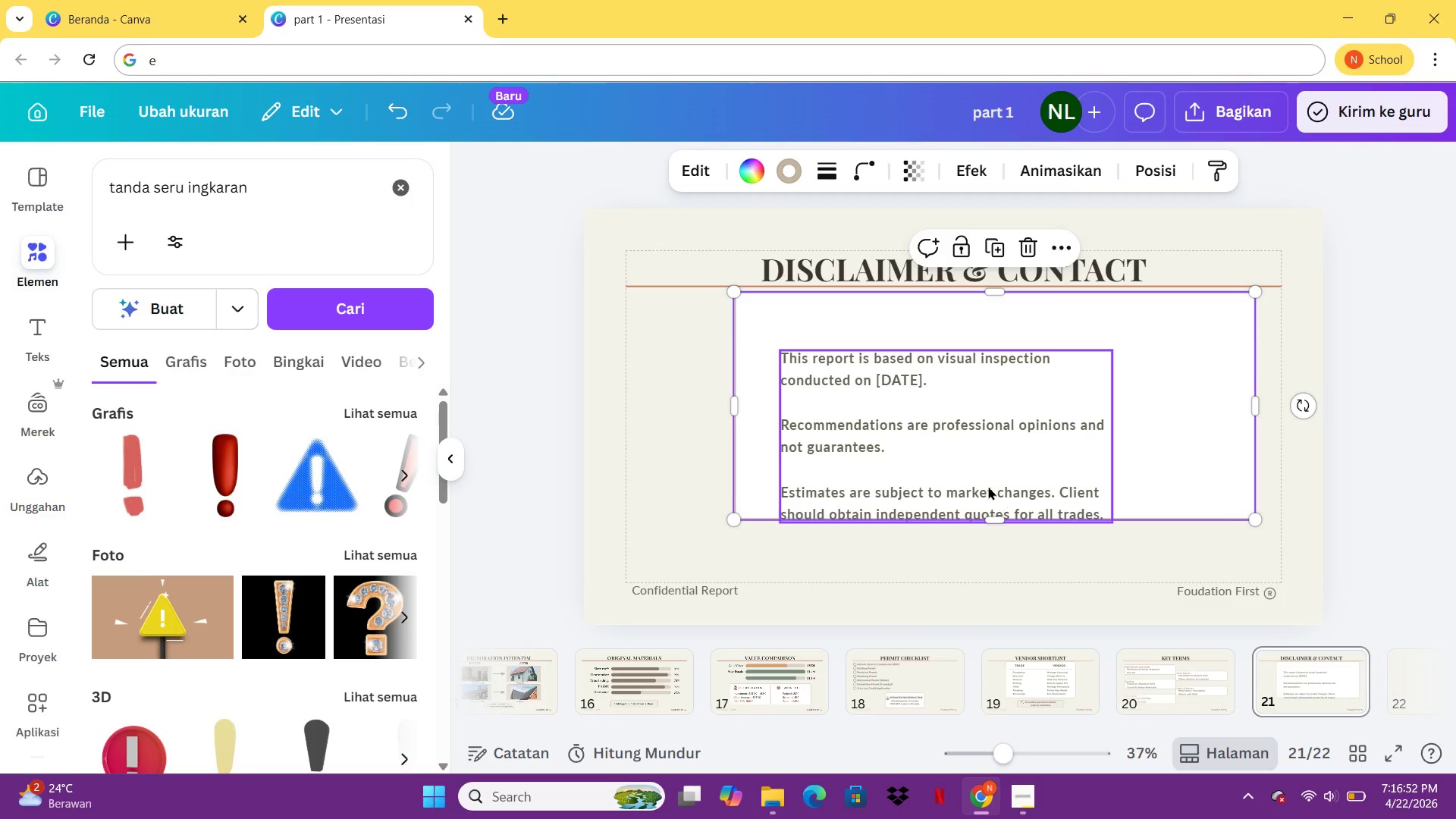 
left_click_drag(start_coordinate=[988, 486], to_coordinate=[990, 504])
 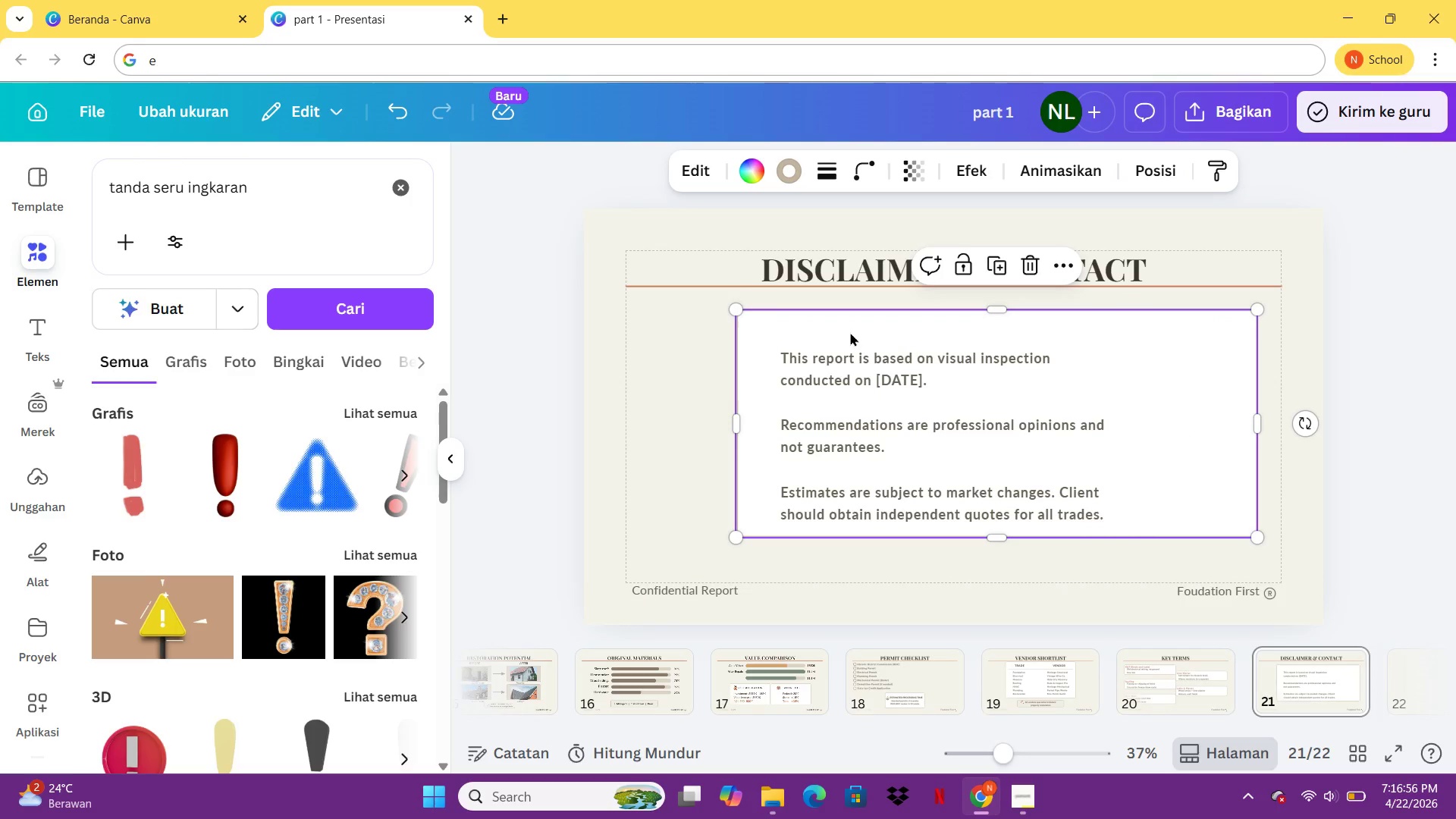 
double_click([850, 332])
 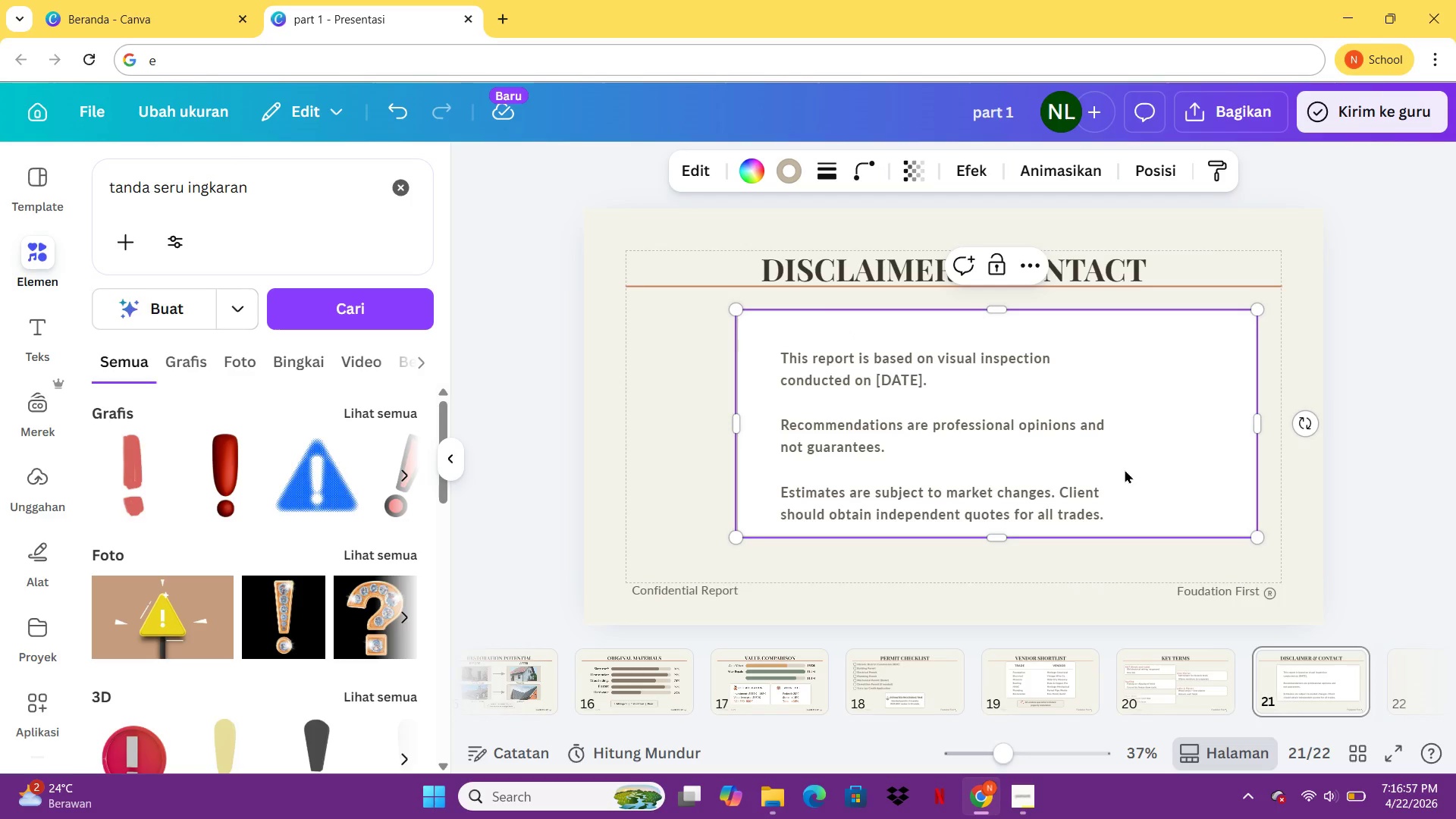 
left_click([1125, 469])
 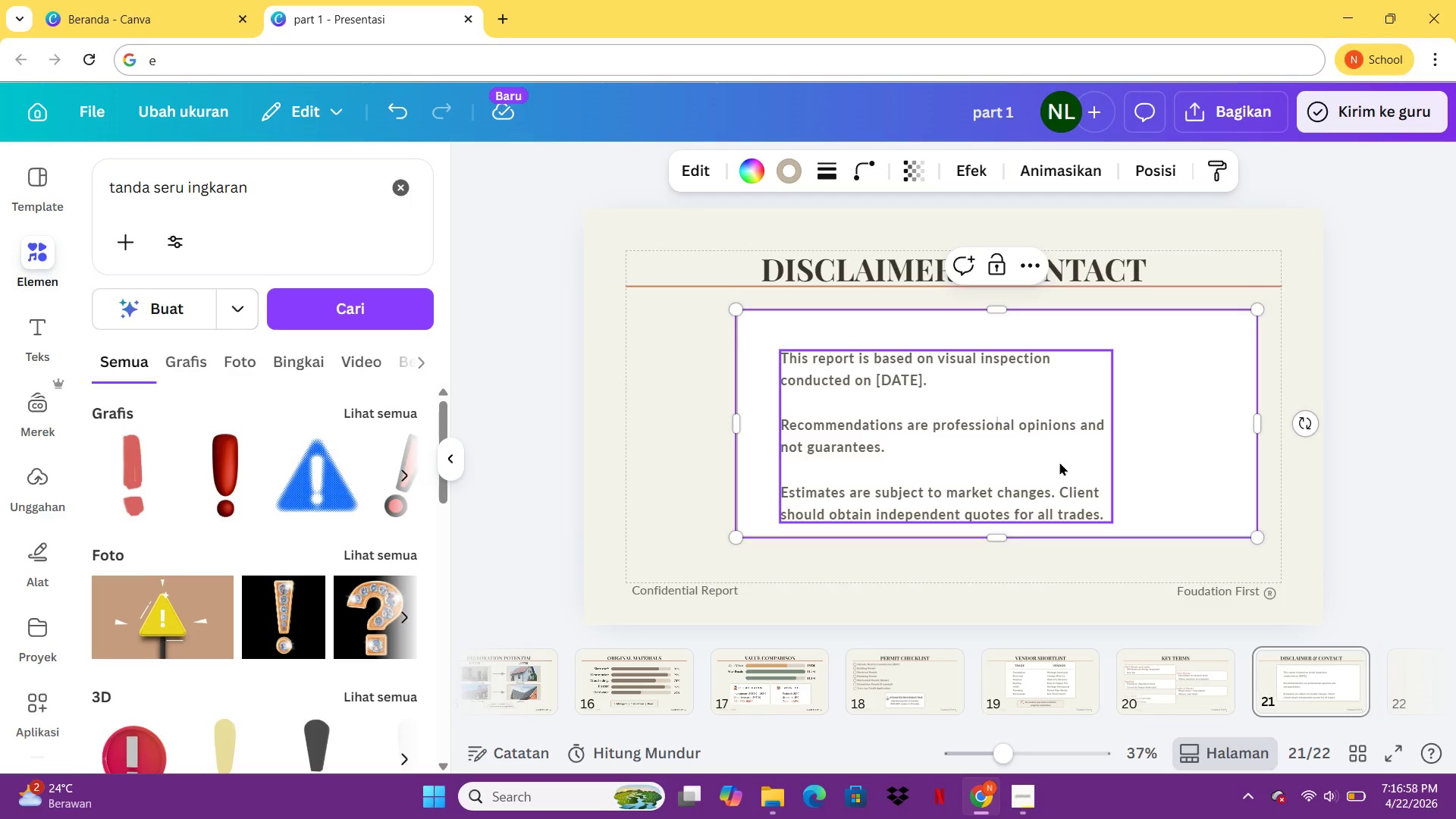 
left_click([1059, 462])
 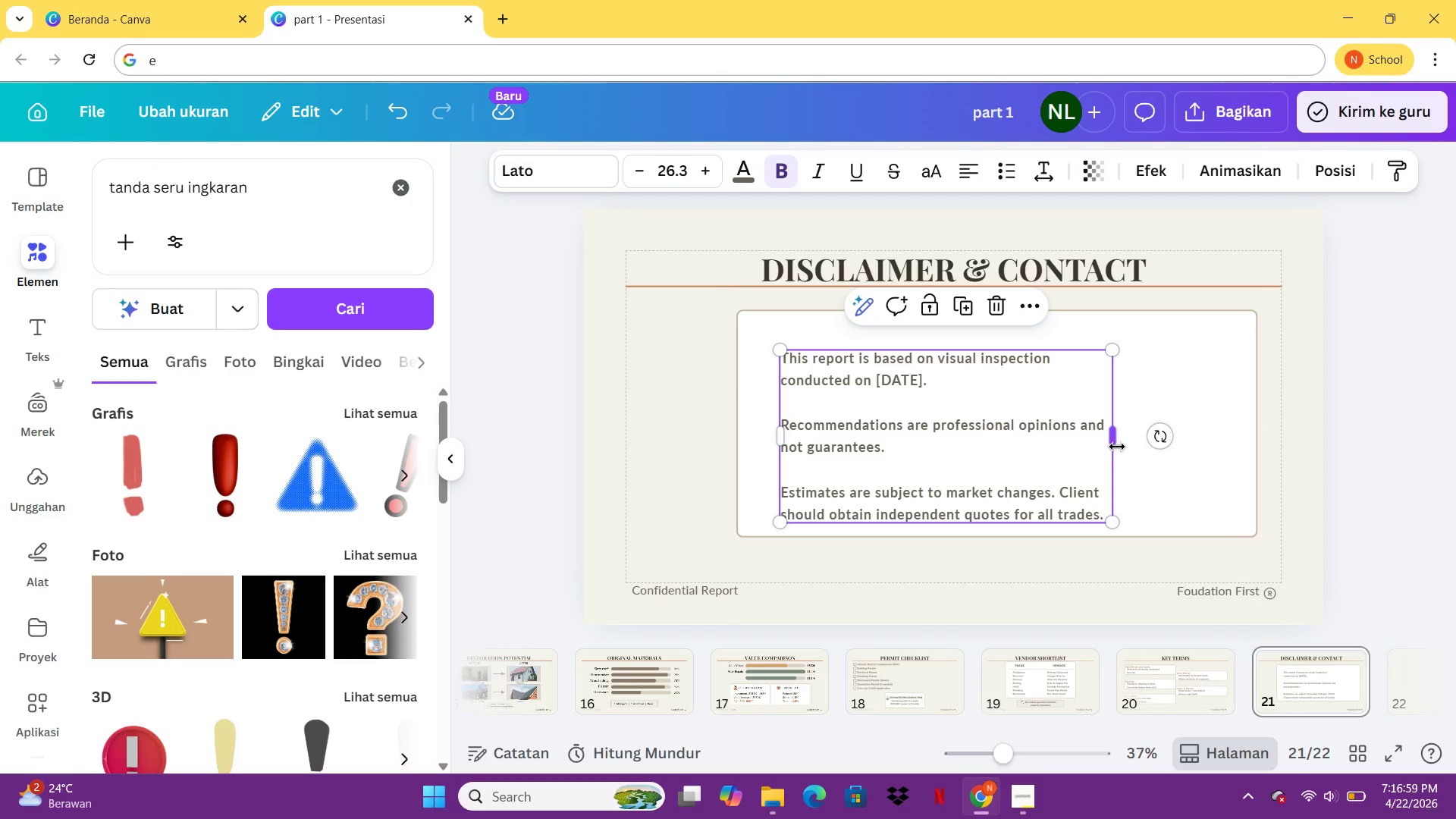 
left_click_drag(start_coordinate=[1116, 446], to_coordinate=[1068, 448])
 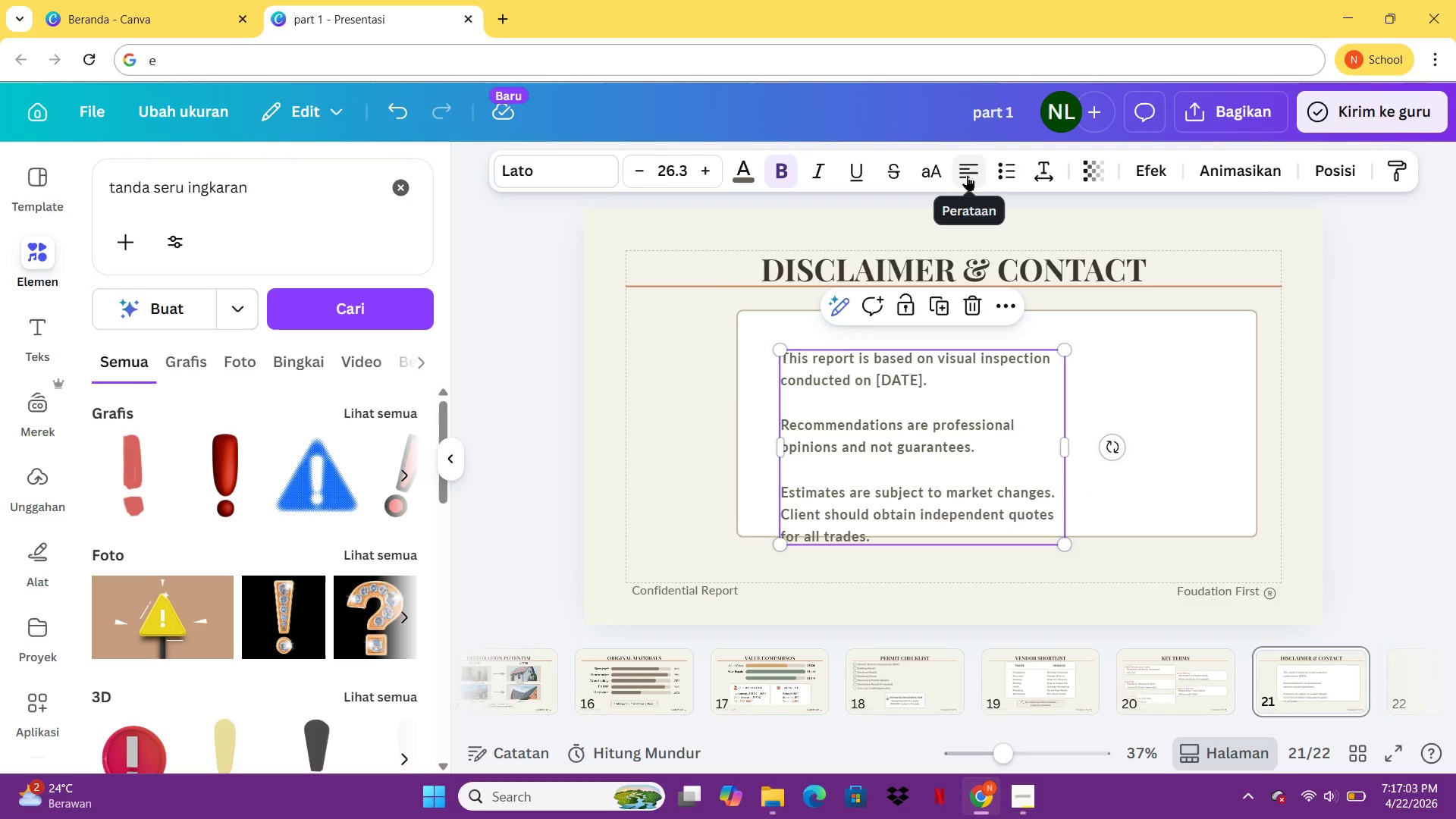 
key(Control+A)
 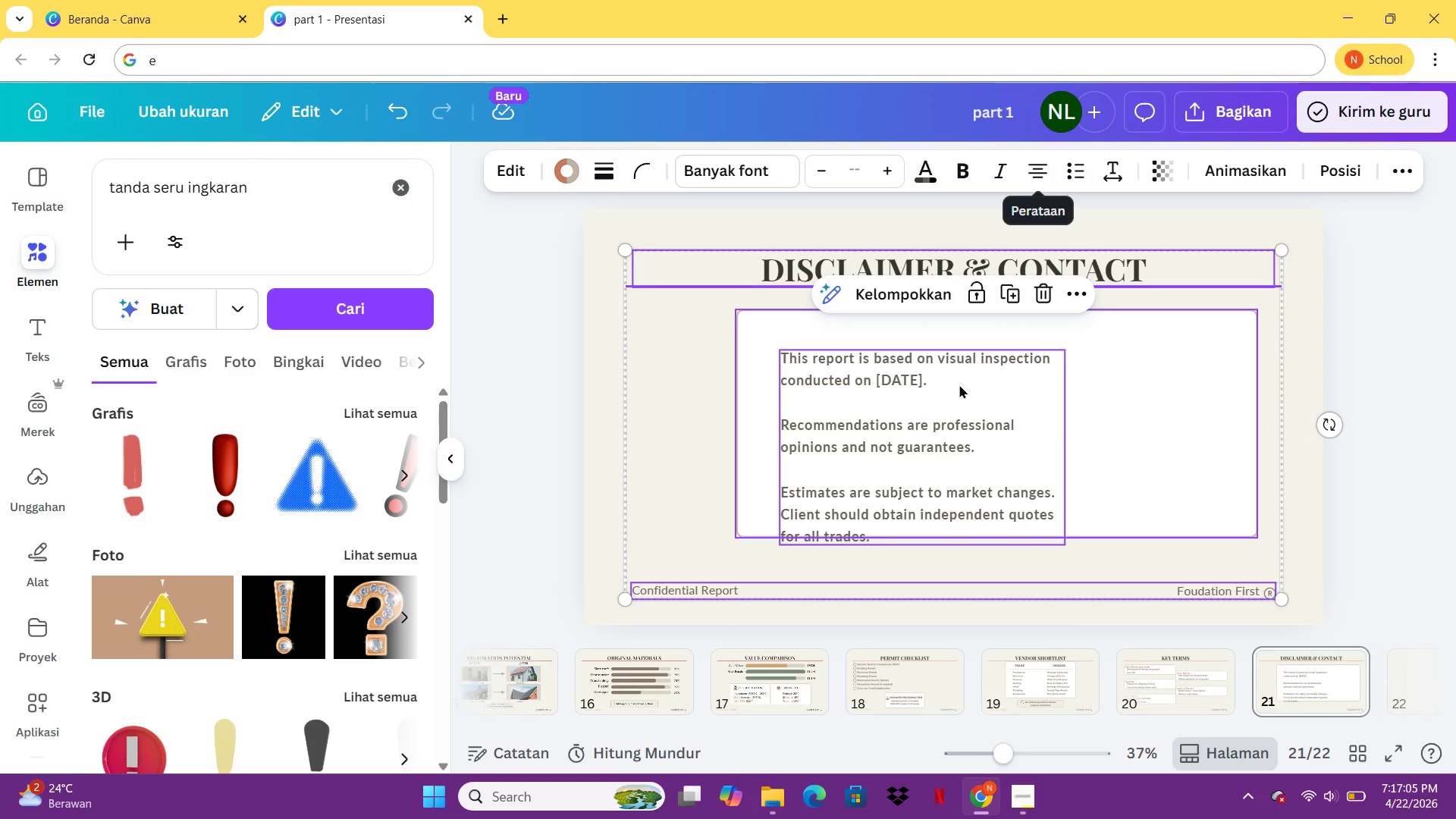 
double_click([959, 384])
 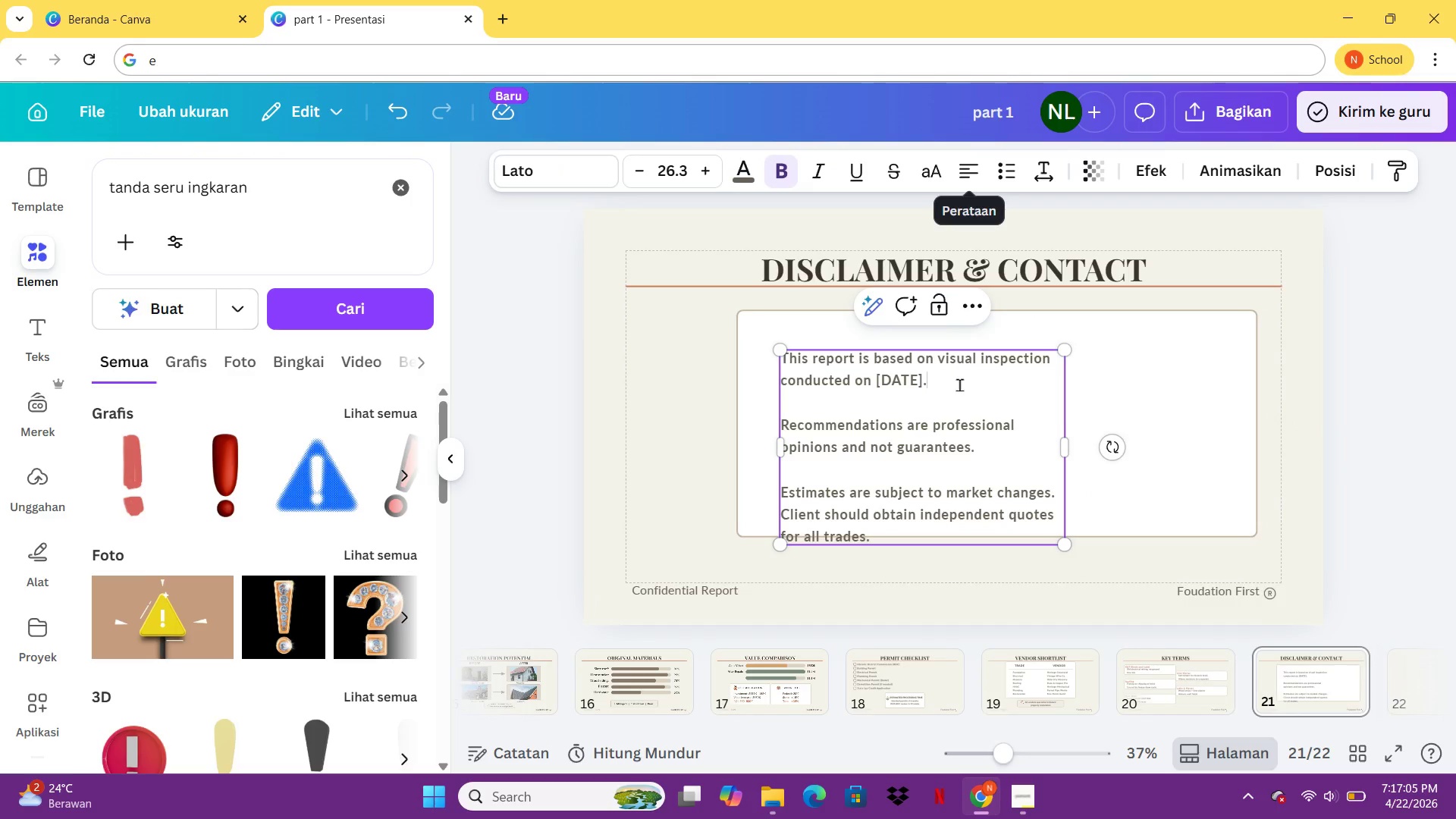 
key(Control+A)
 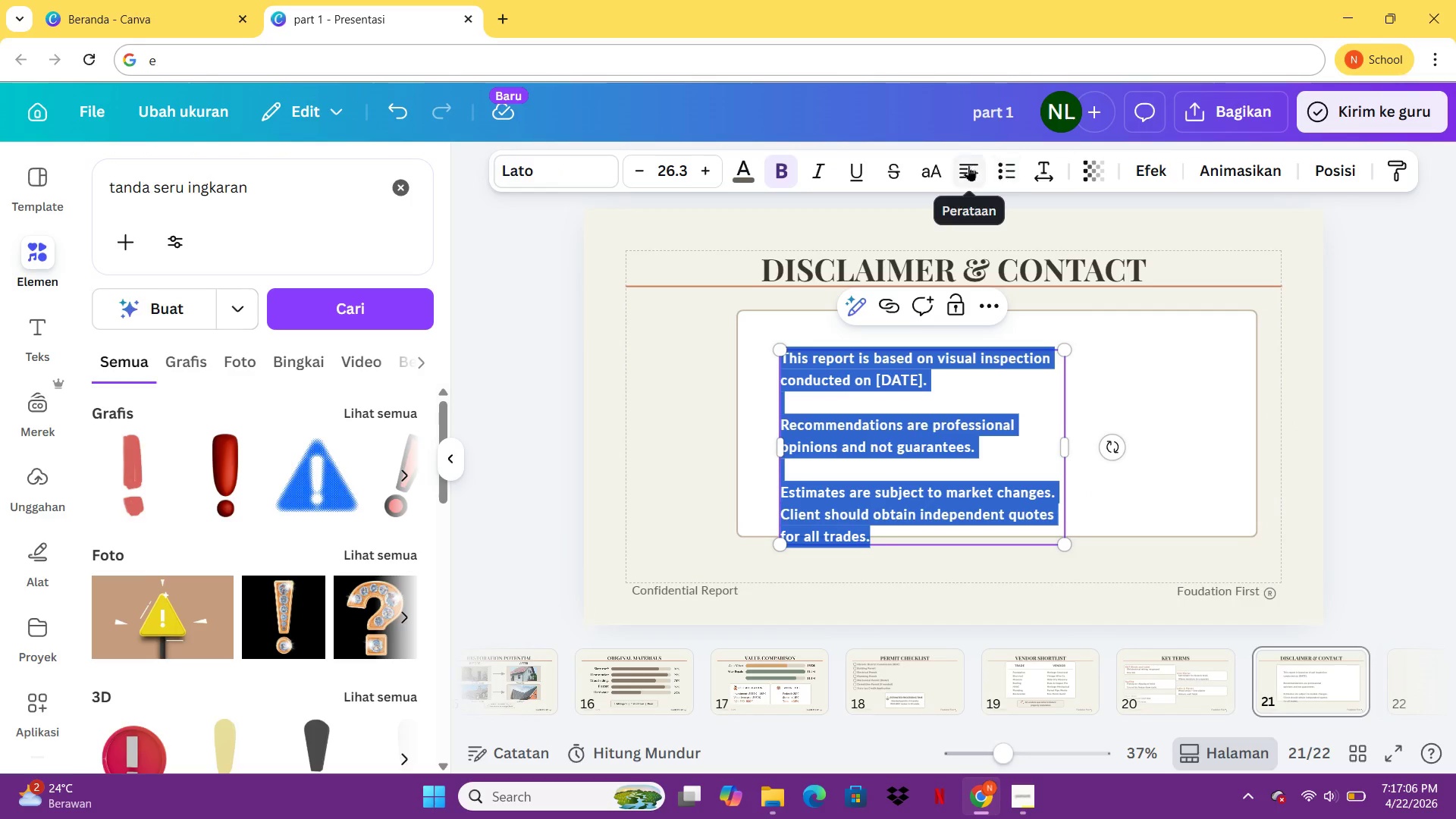 
left_click([968, 165])
 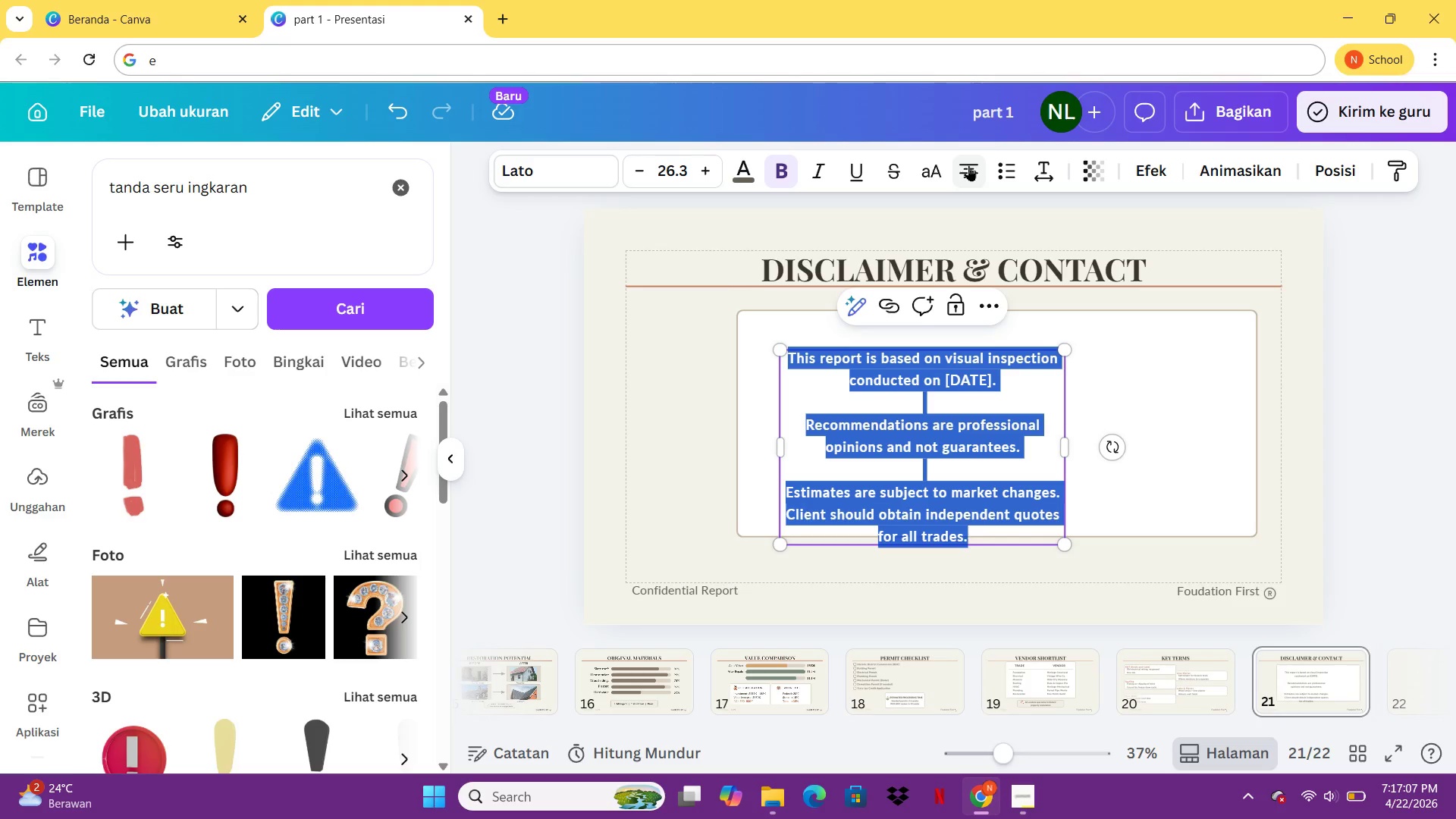 
left_click([968, 165])
 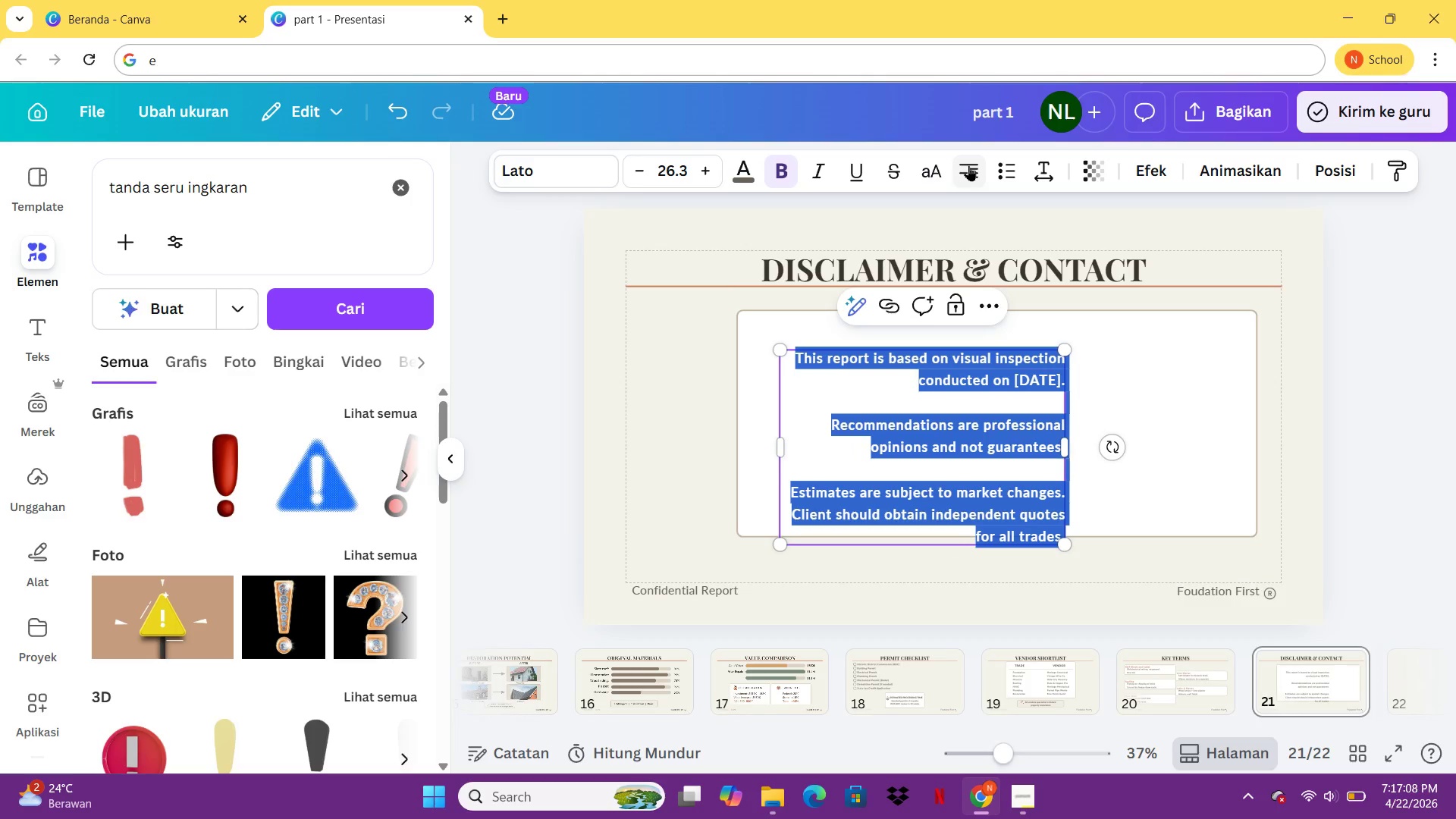 
left_click([968, 165])
 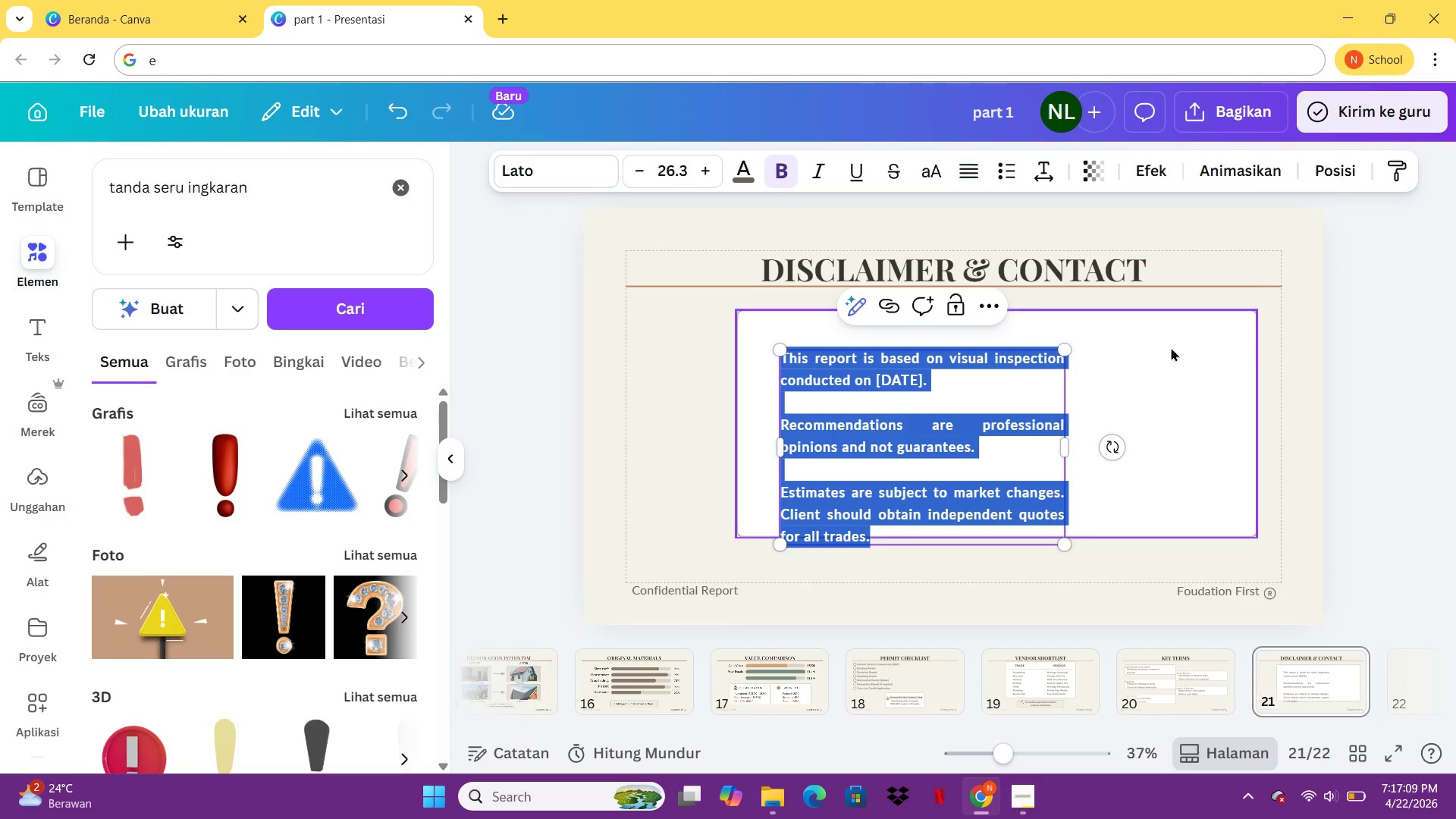 
left_click([1175, 363])
 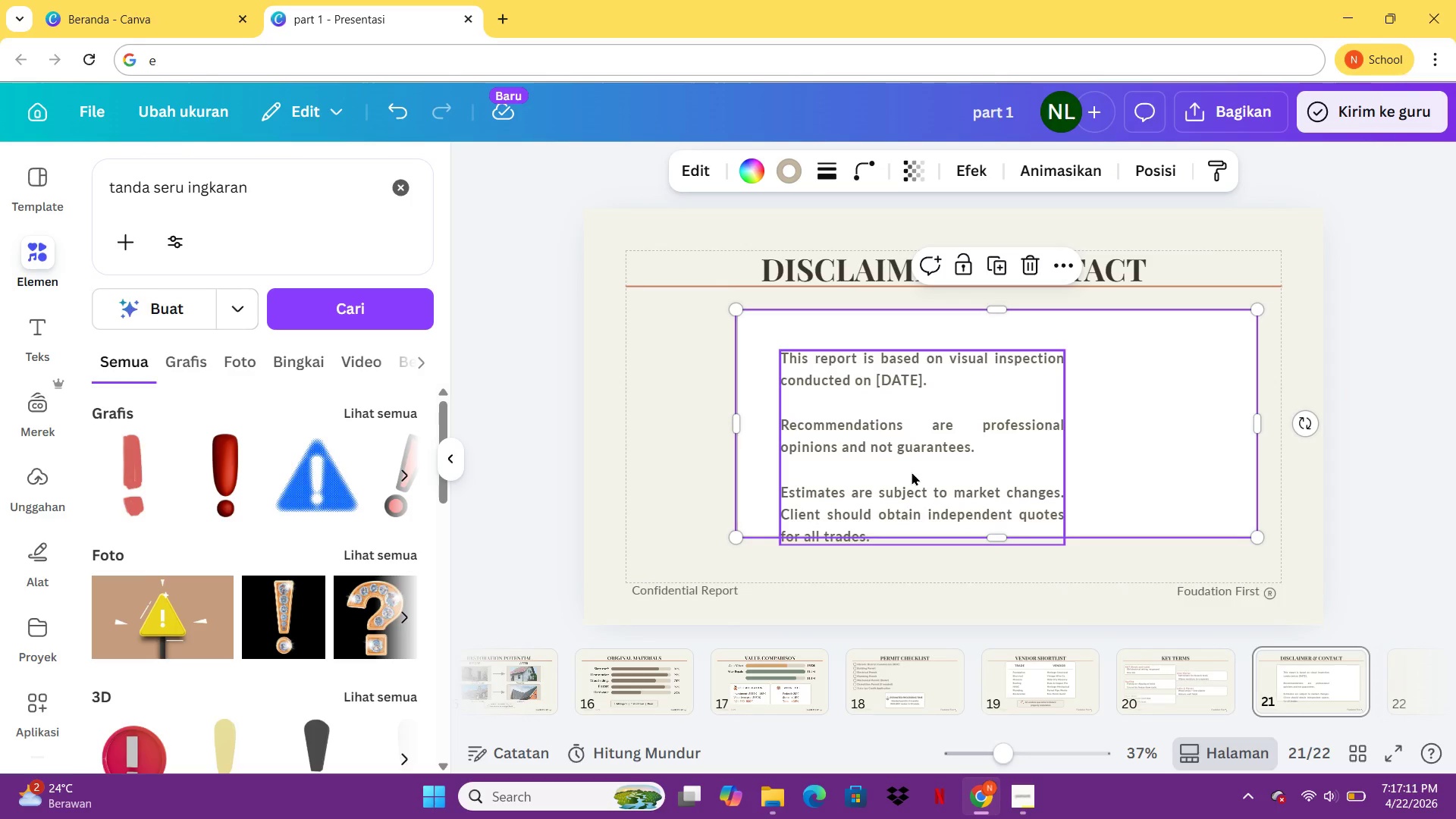 
left_click_drag(start_coordinate=[912, 472], to_coordinate=[899, 494])
 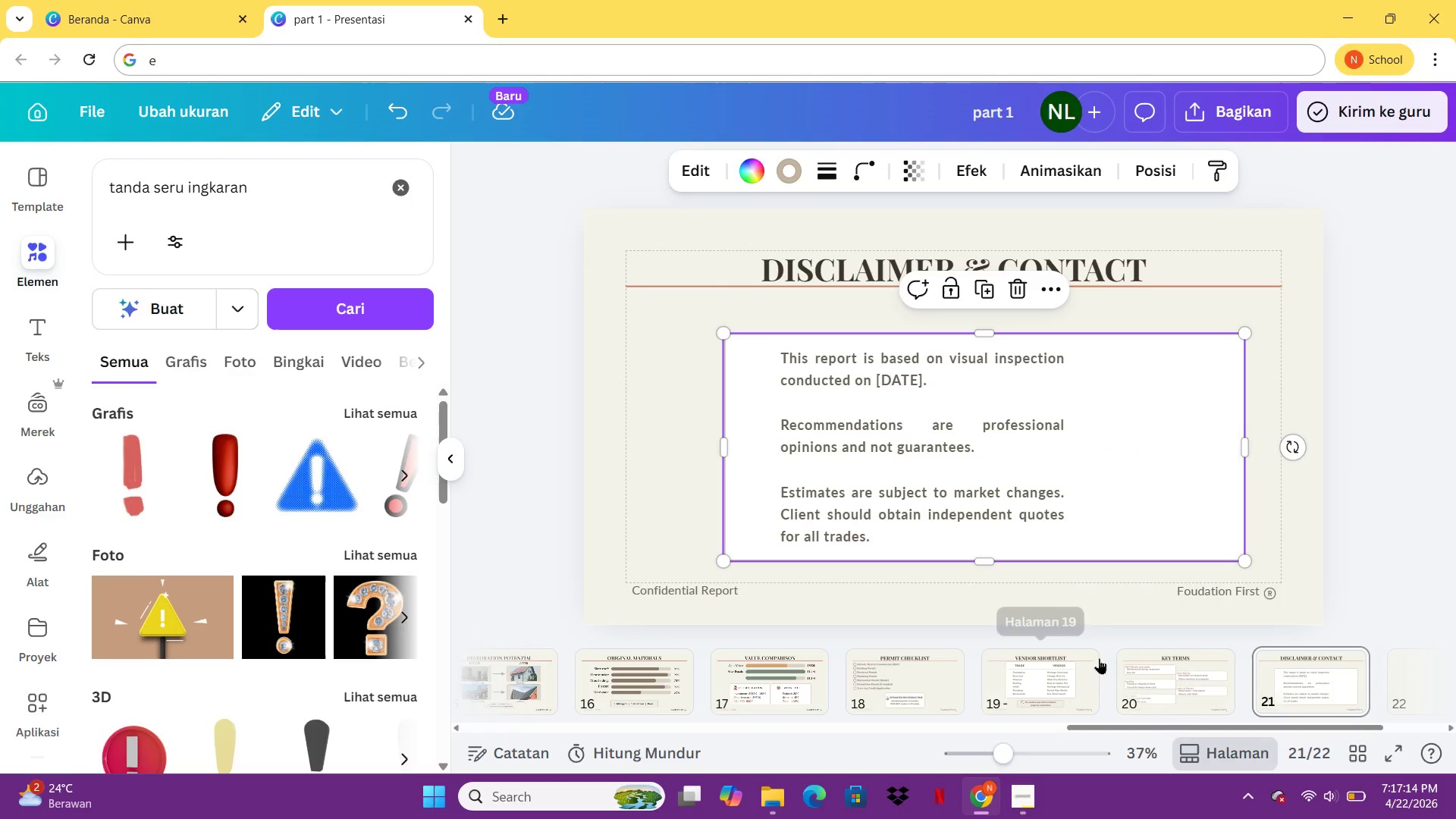 
left_click([1099, 658])
 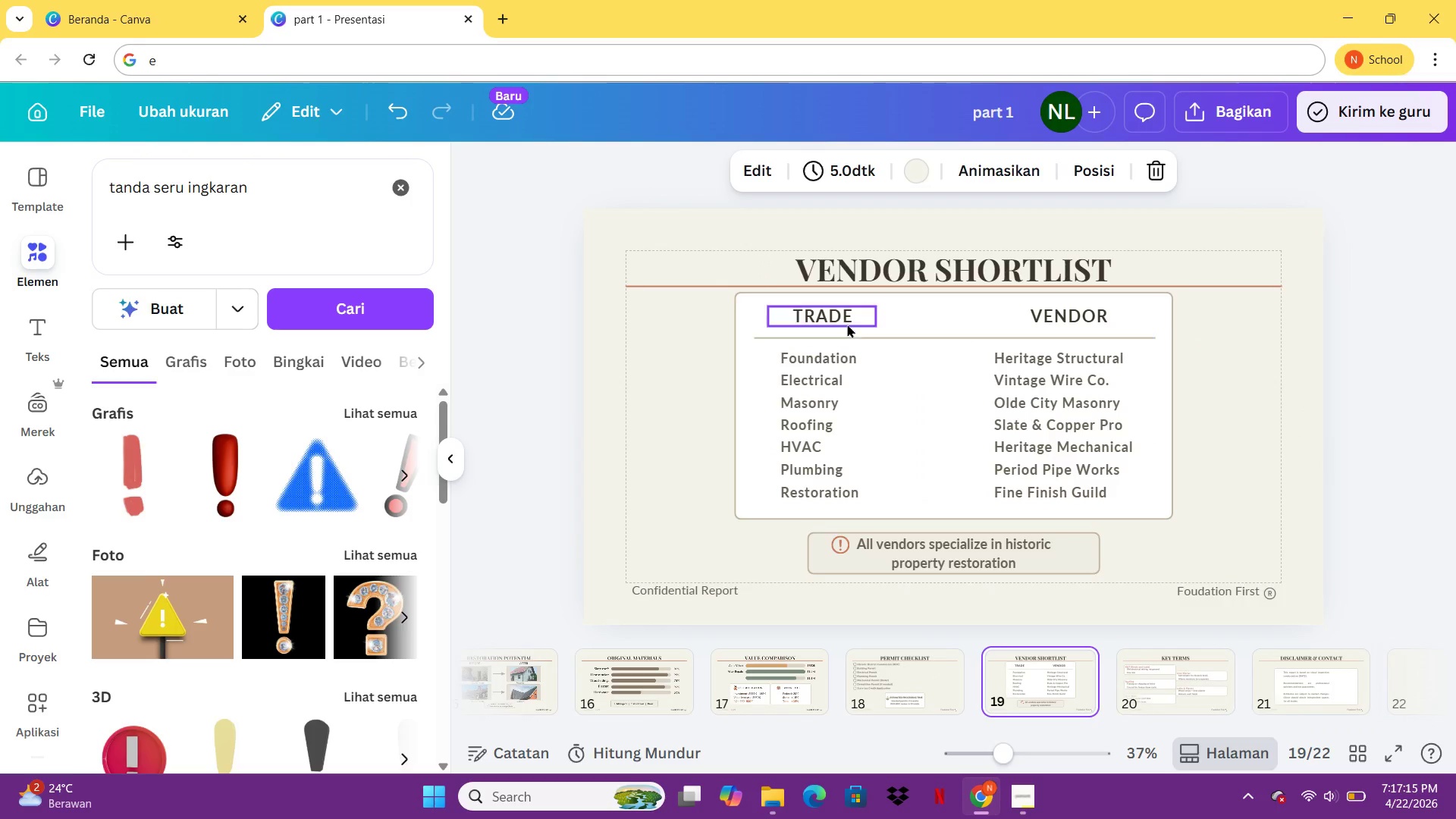 
left_click([846, 322])
 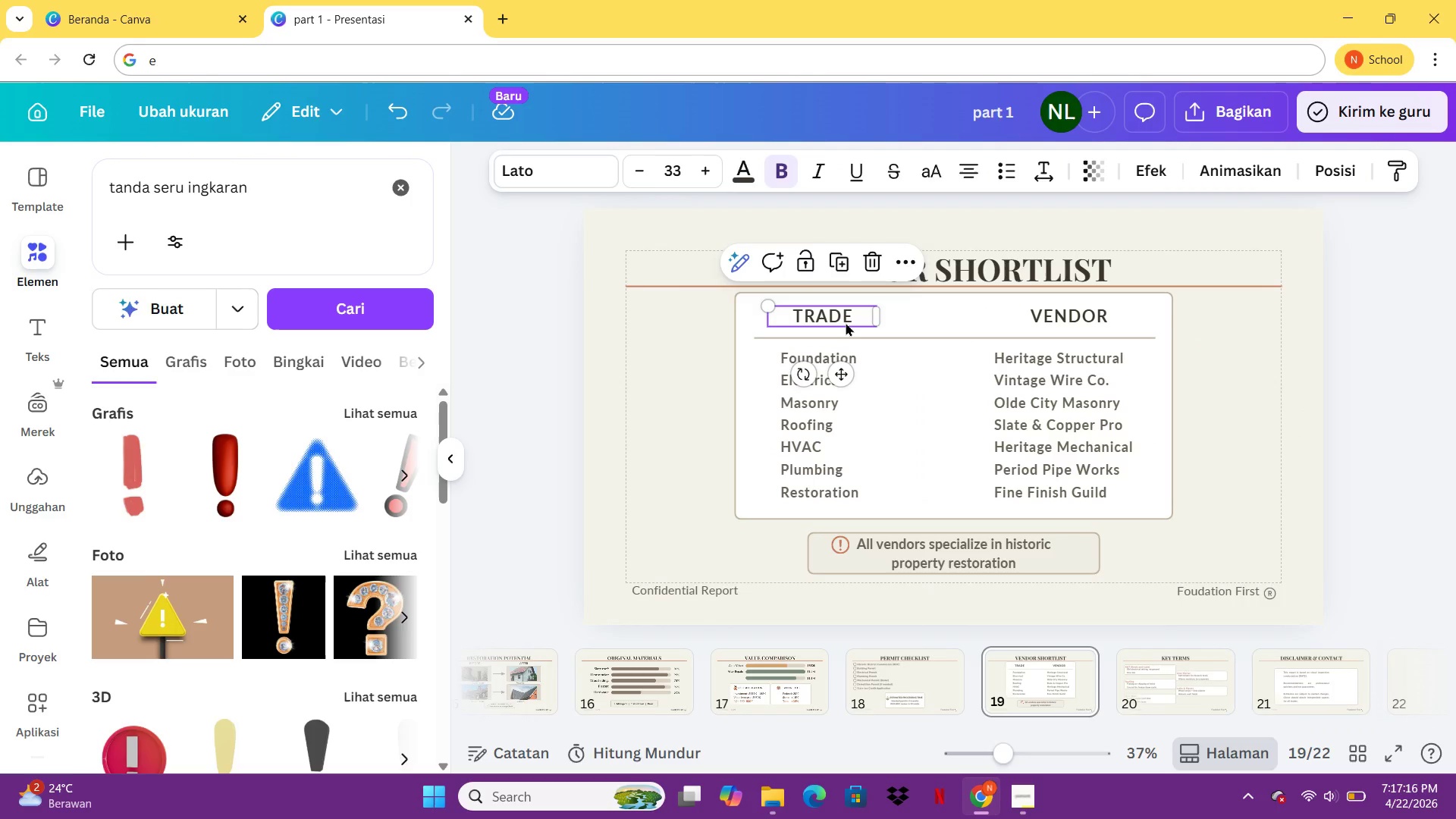 
key(Control+C)
 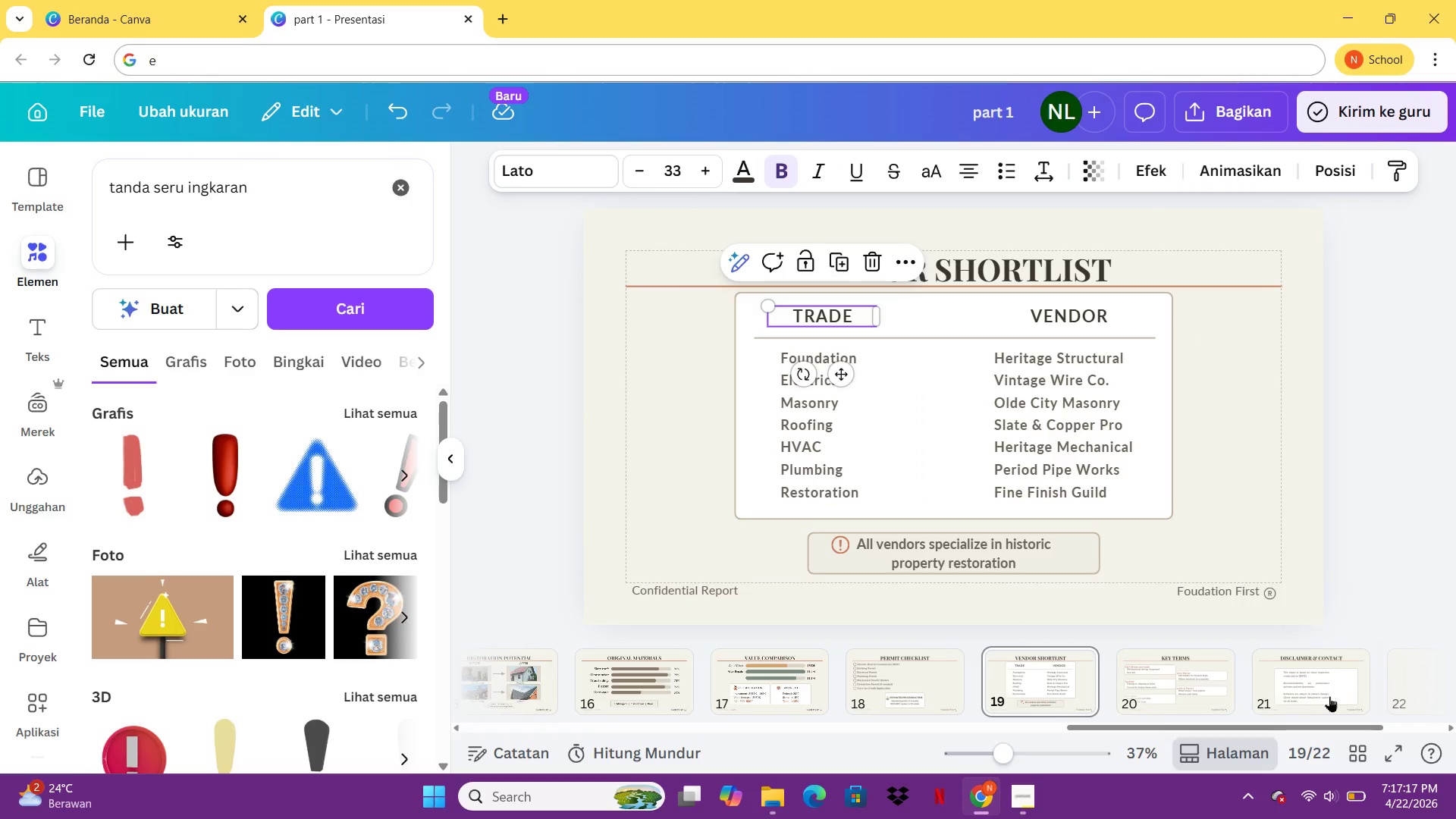 
left_click([1330, 698])
 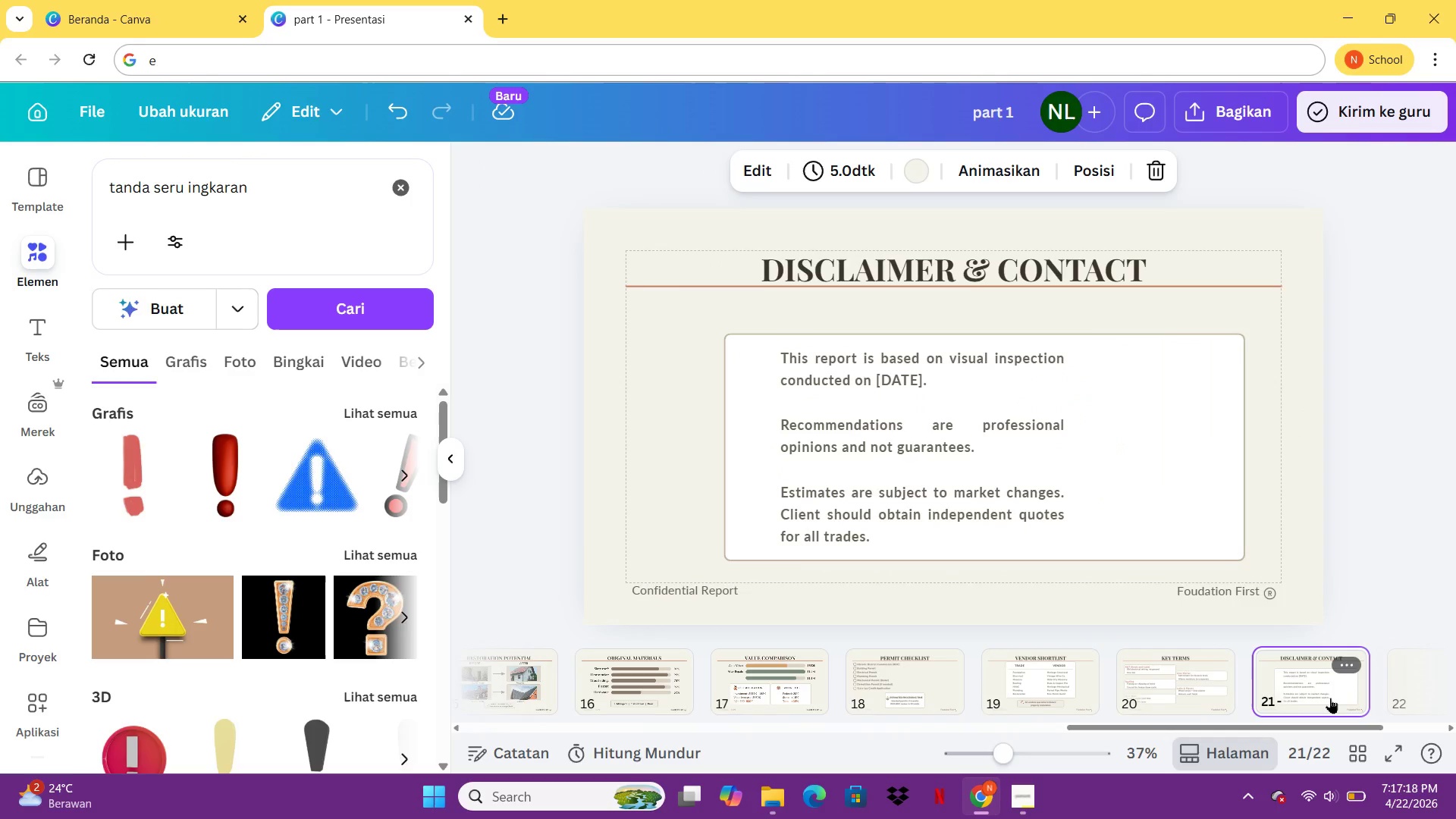 
key(Control+V)
 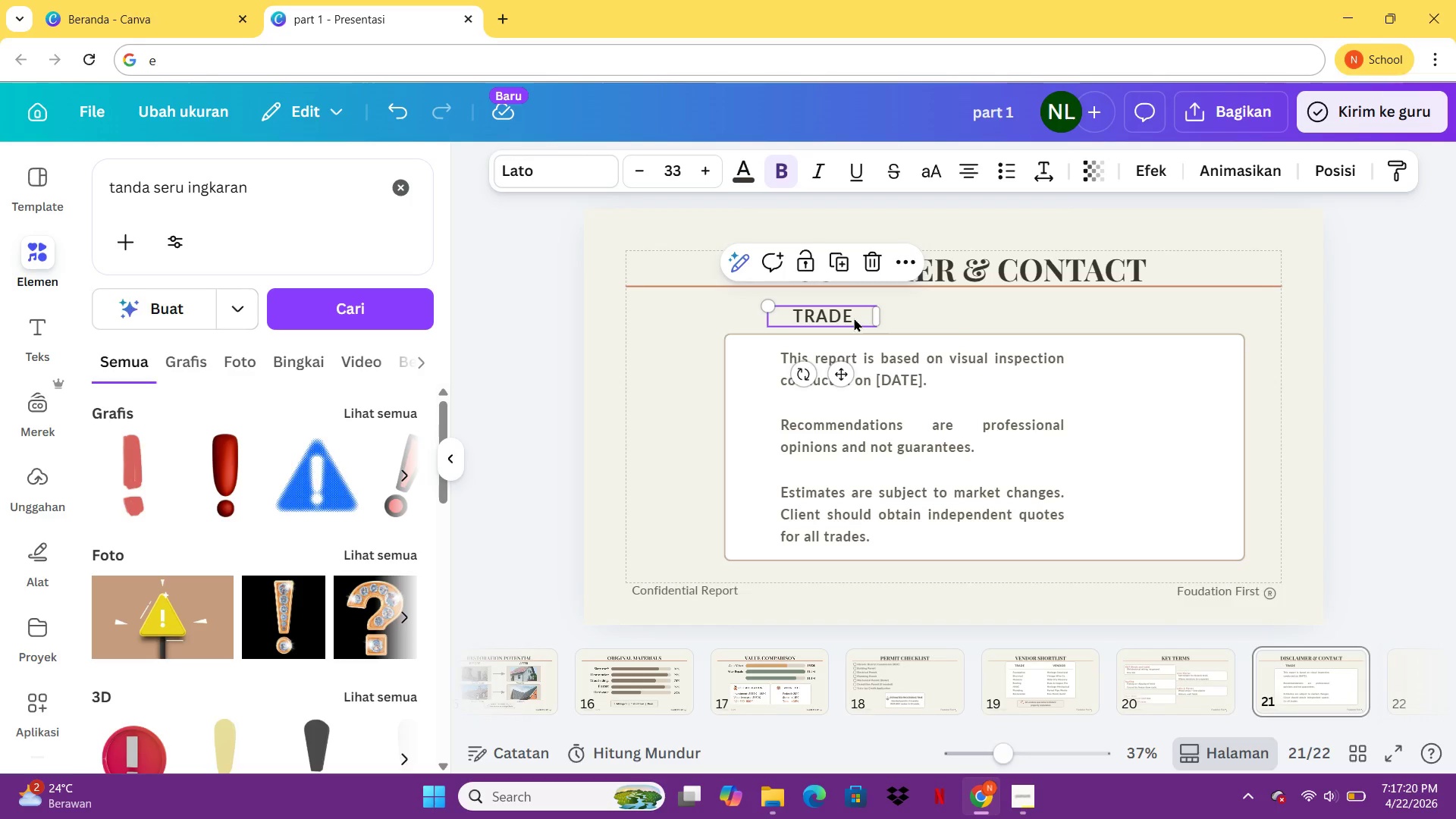 
left_click_drag(start_coordinate=[854, 318], to_coordinate=[929, 336])
 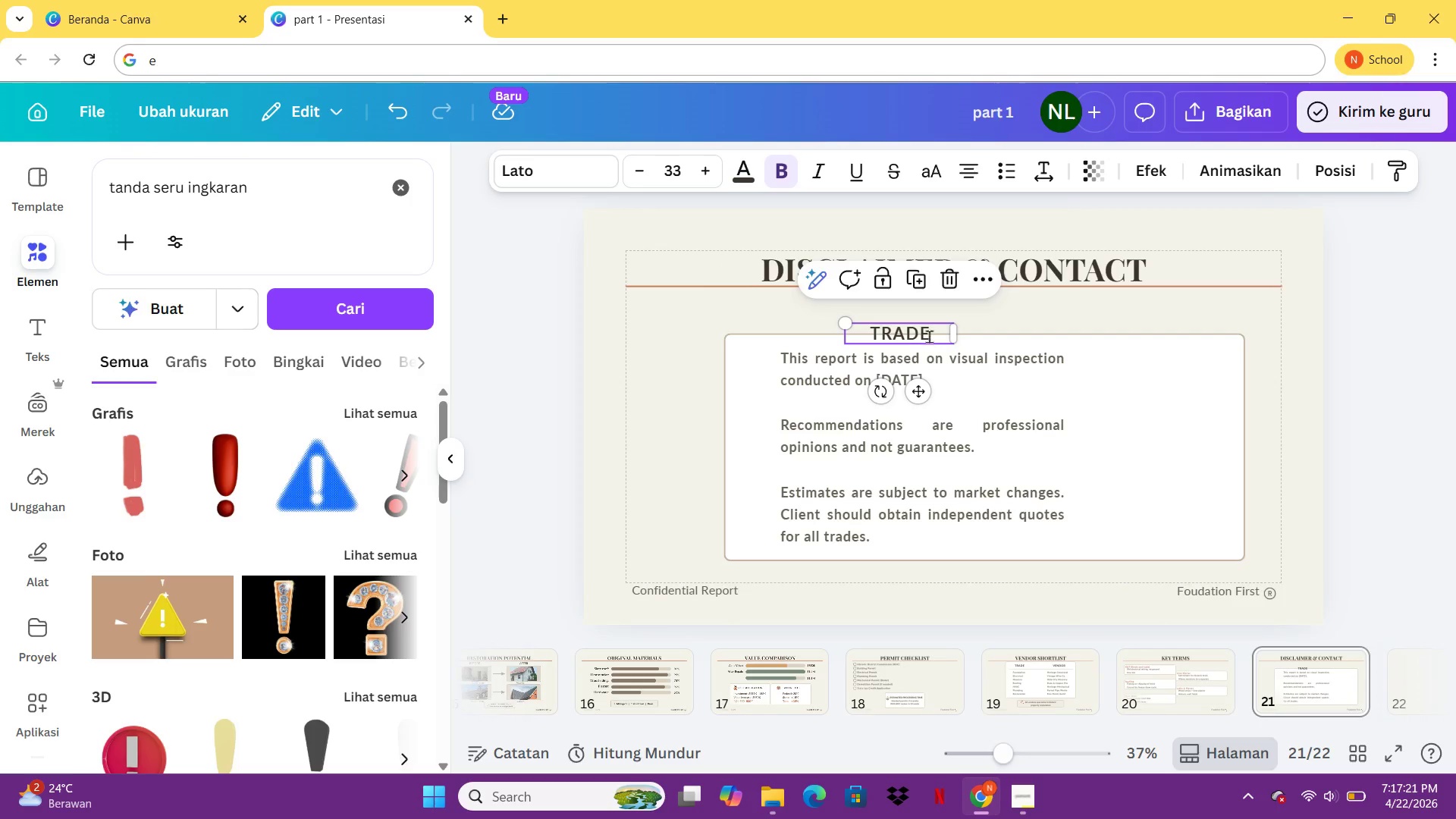 
double_click([929, 336])
 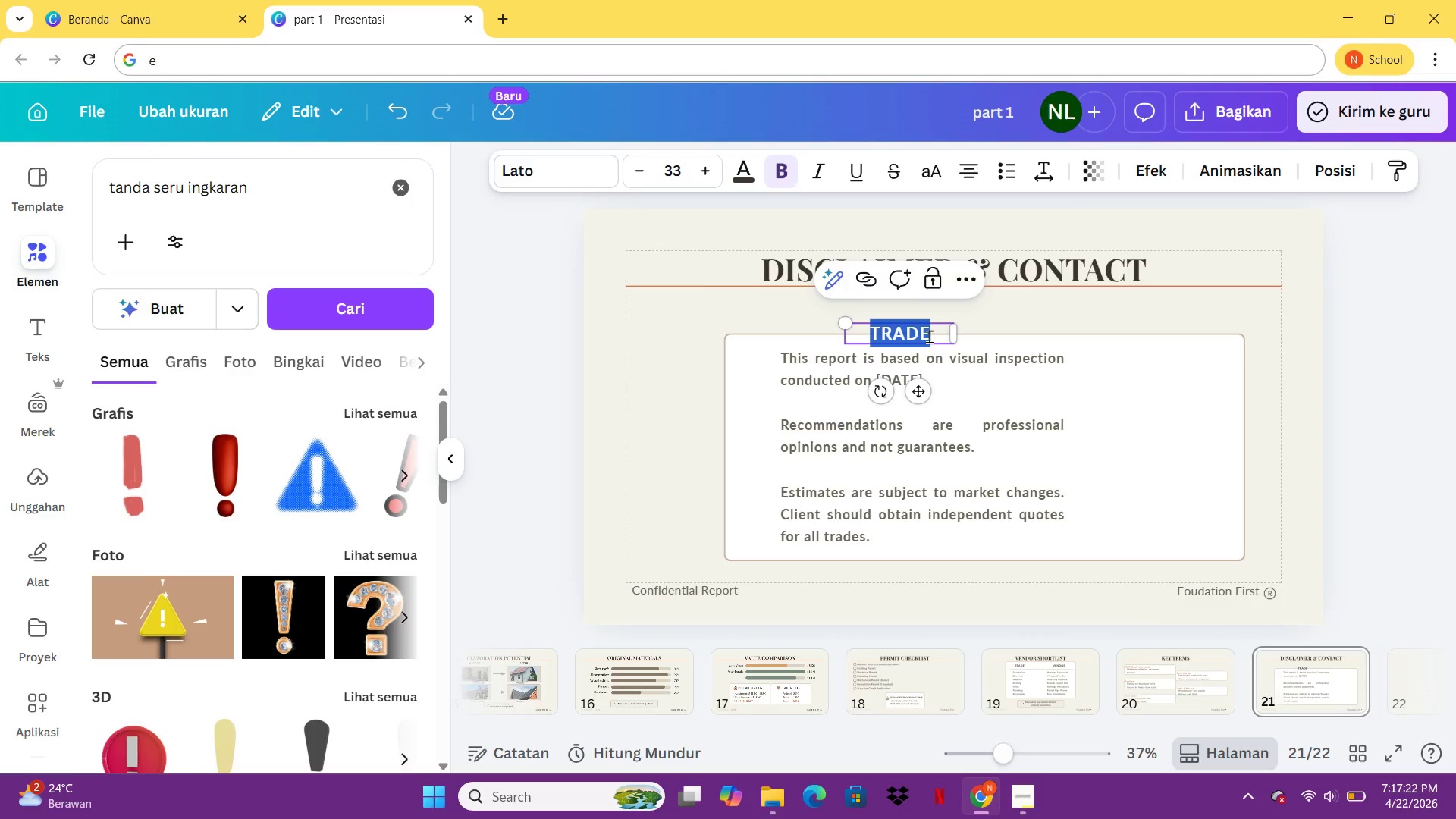 
type(DISCLAIMER)
 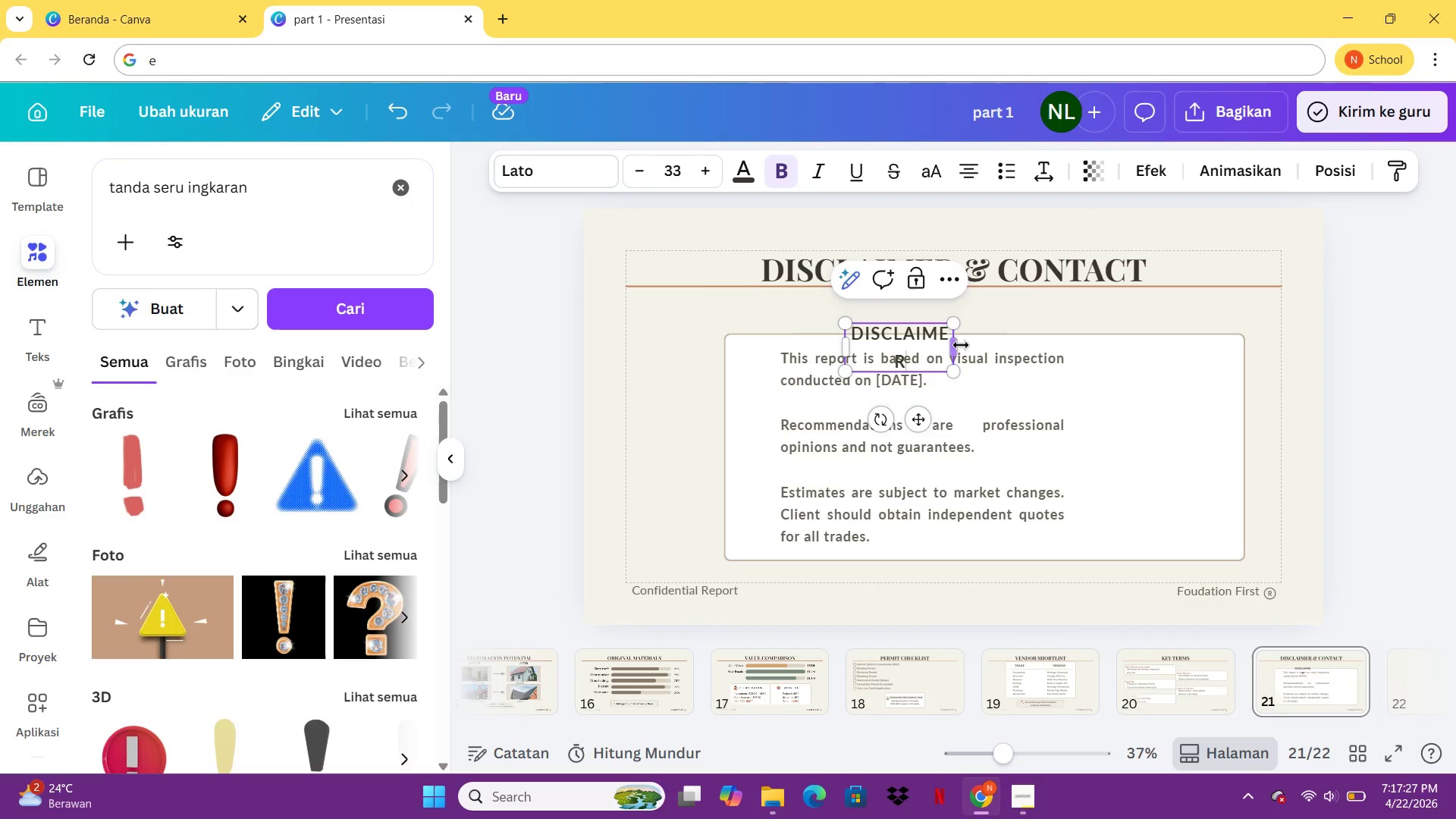 
left_click_drag(start_coordinate=[961, 345], to_coordinate=[1003, 350])
 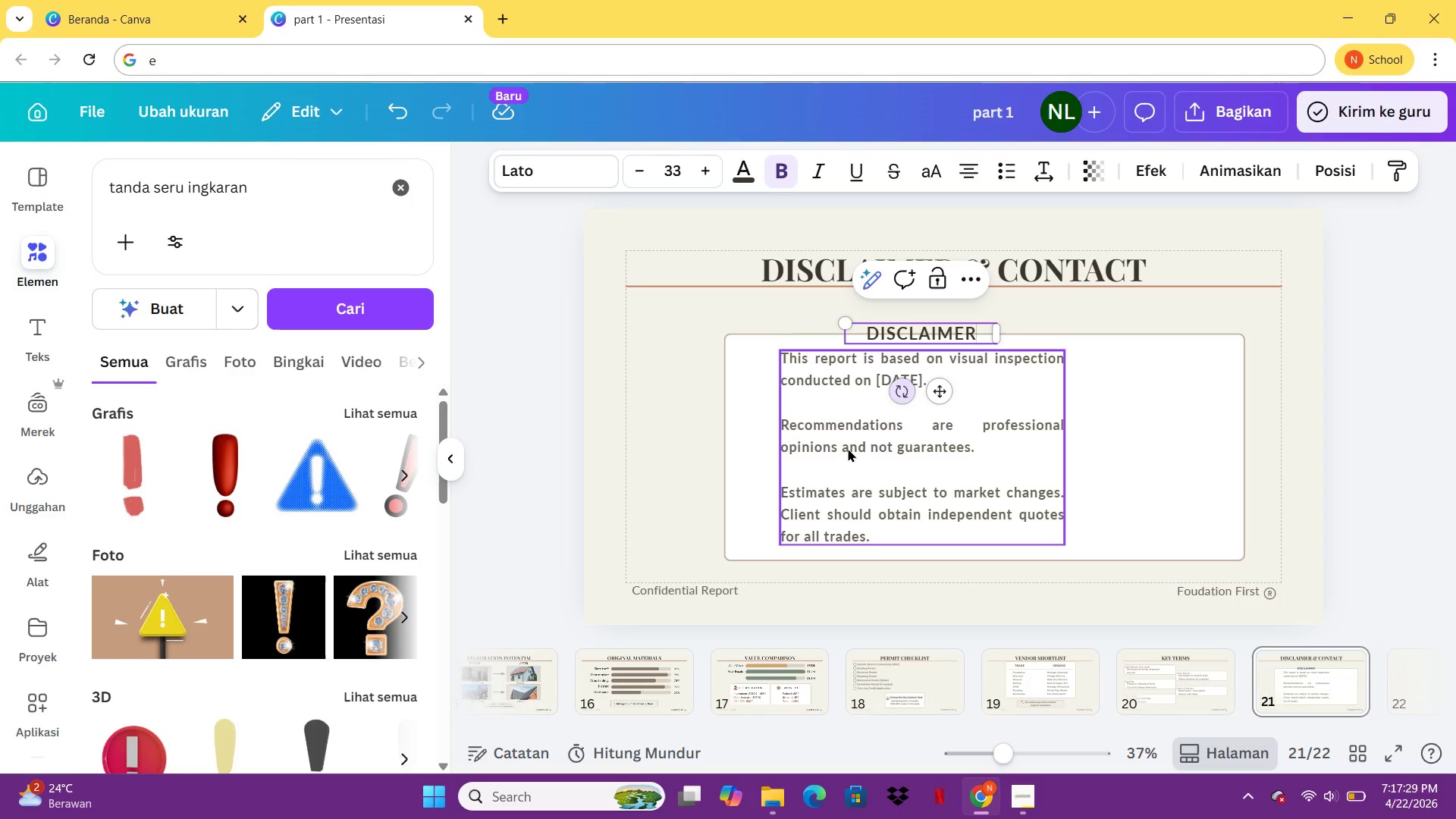 
left_click_drag(start_coordinate=[848, 448], to_coordinate=[845, 479])
 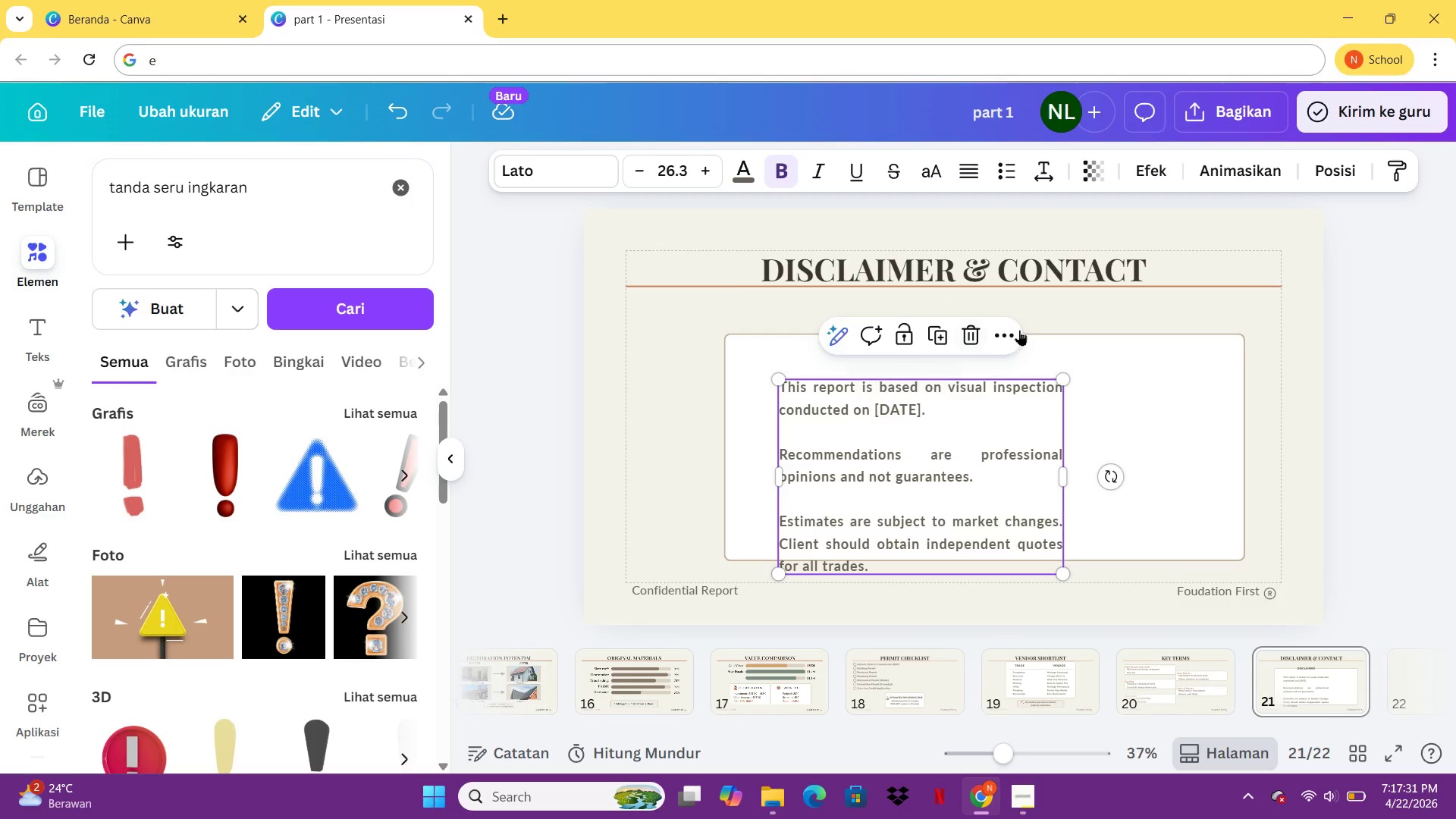 
left_click([1104, 326])
 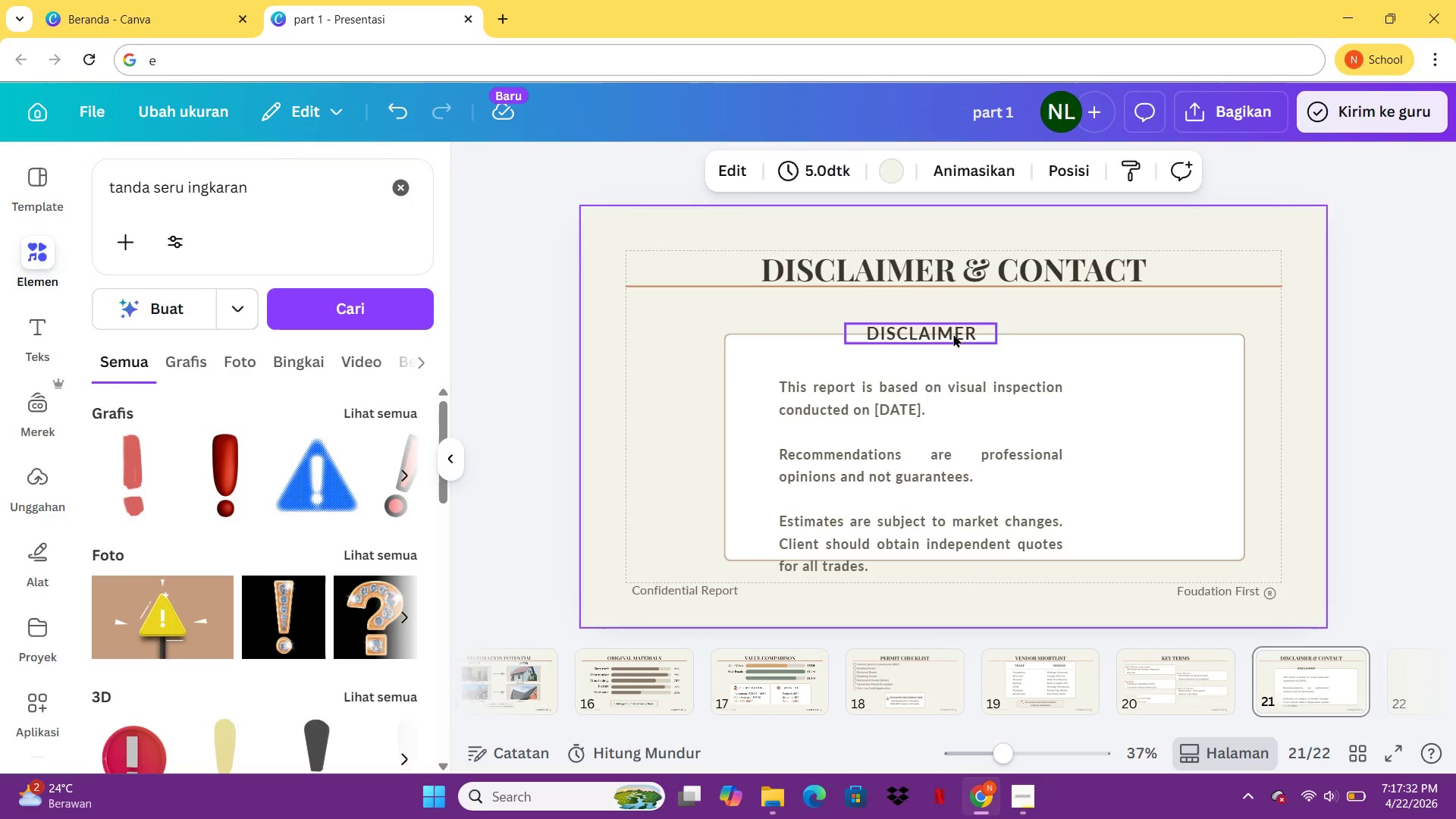 
left_click_drag(start_coordinate=[953, 334], to_coordinate=[843, 353])
 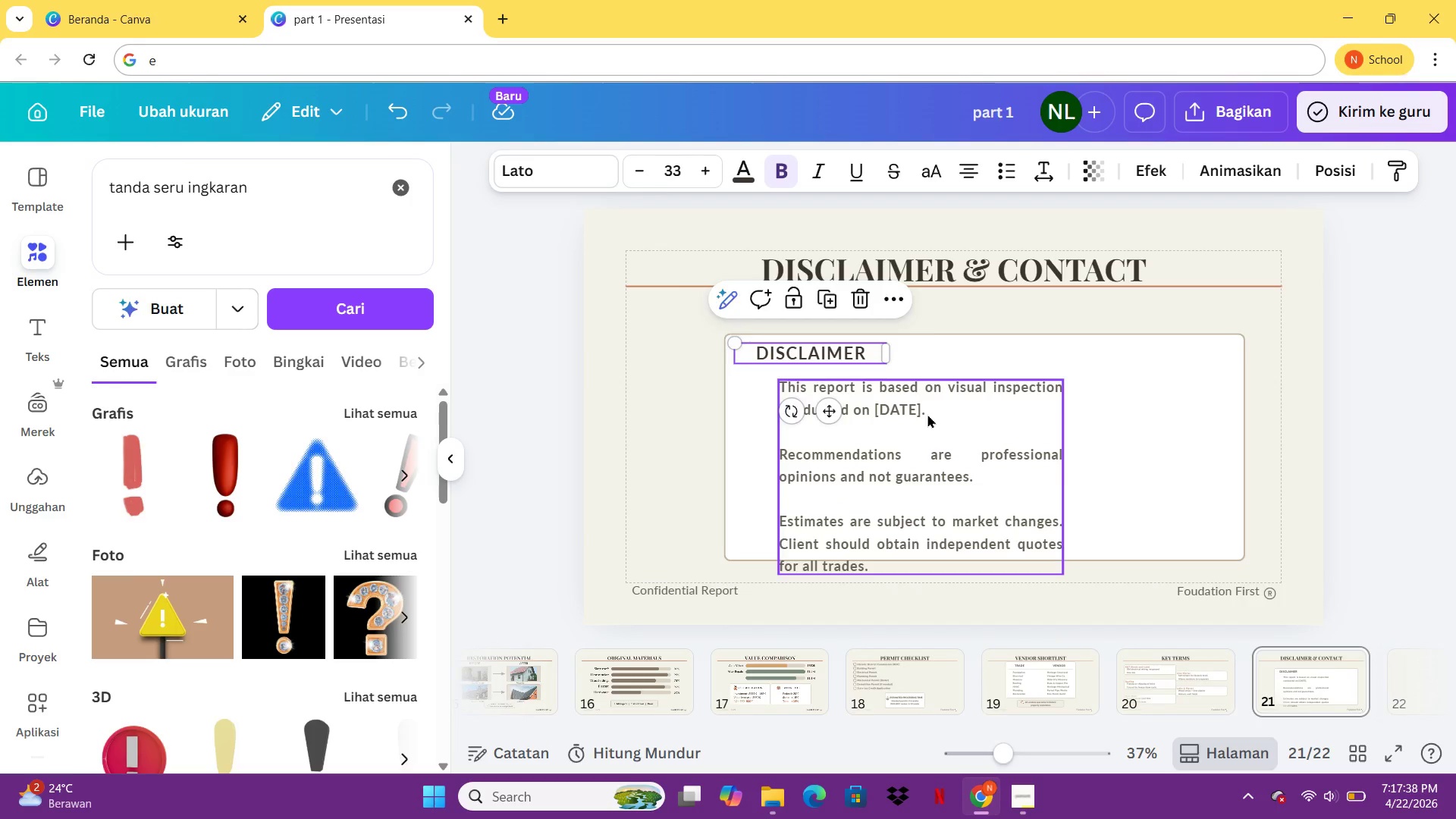 
left_click([927, 414])
 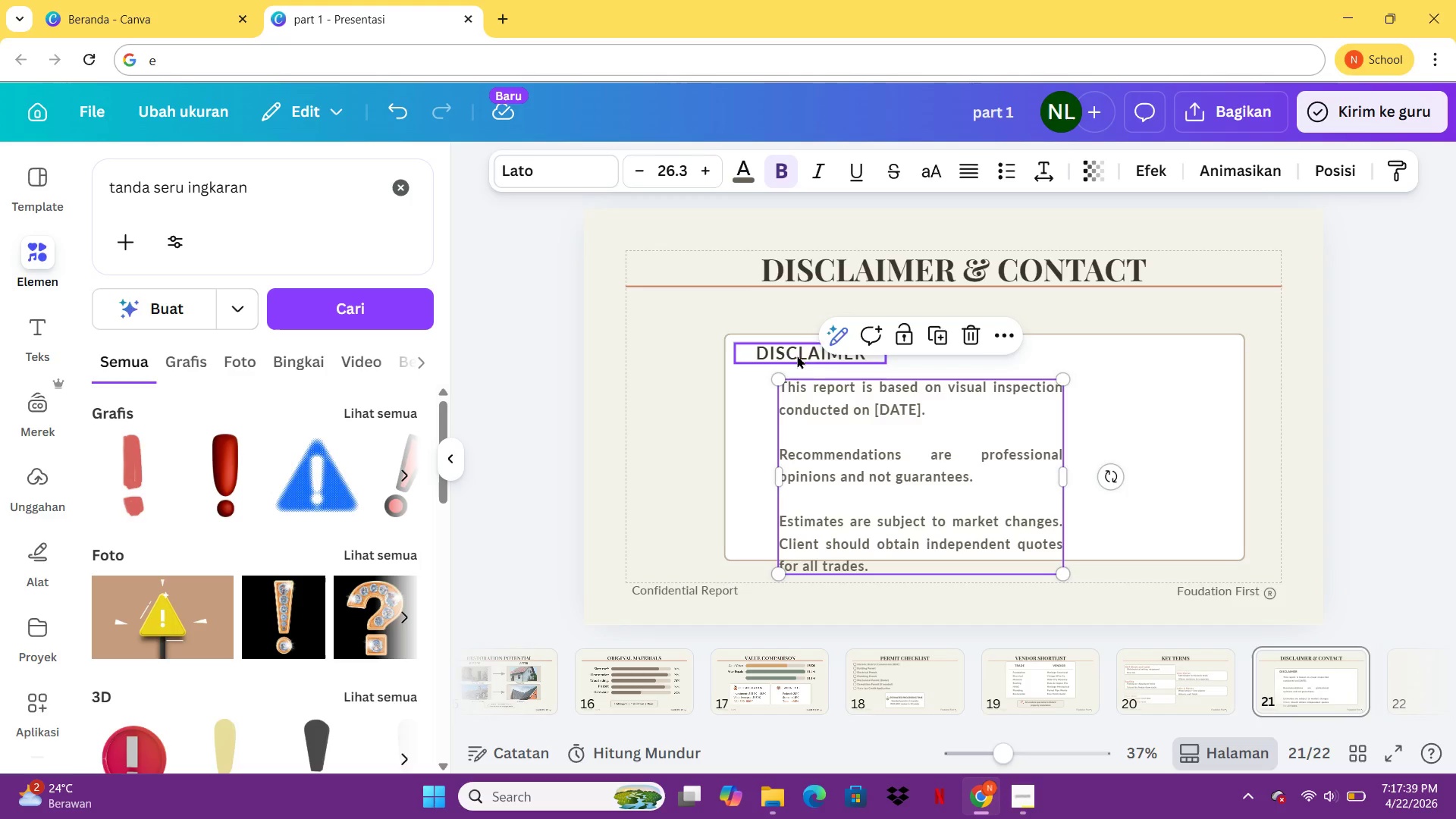 
left_click([797, 355])
 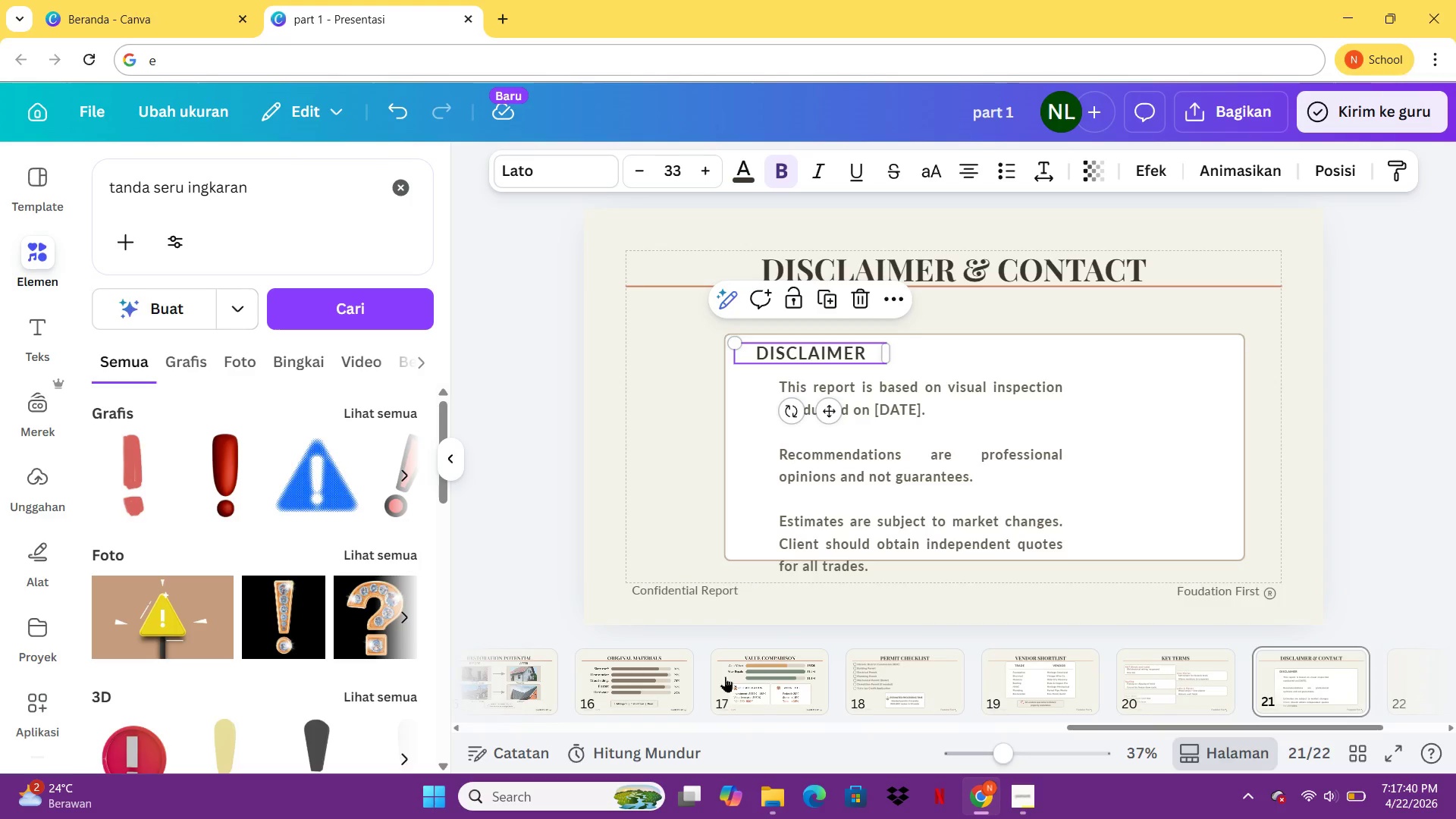 
left_click([737, 676])
 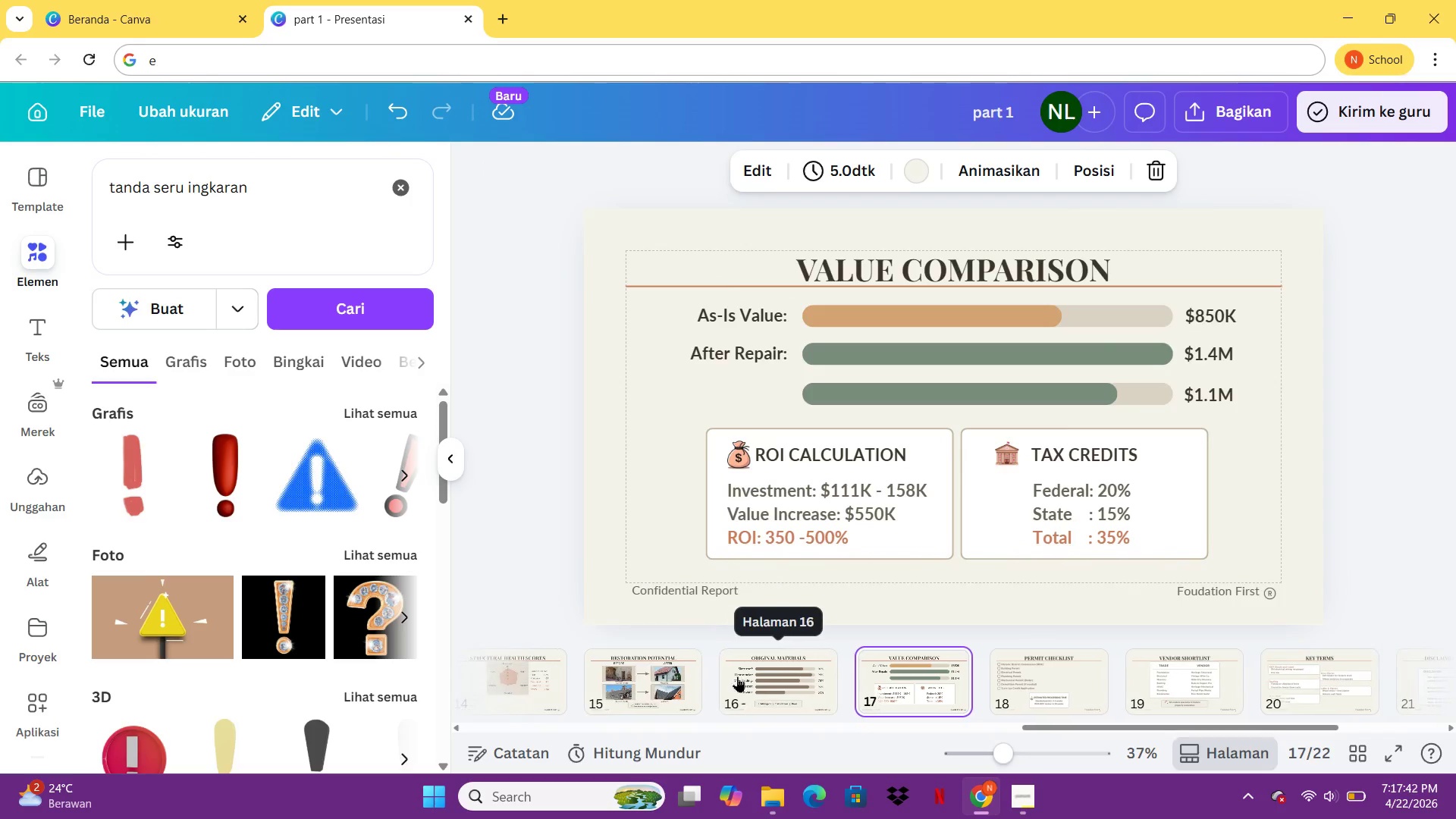 
left_click([737, 676])
 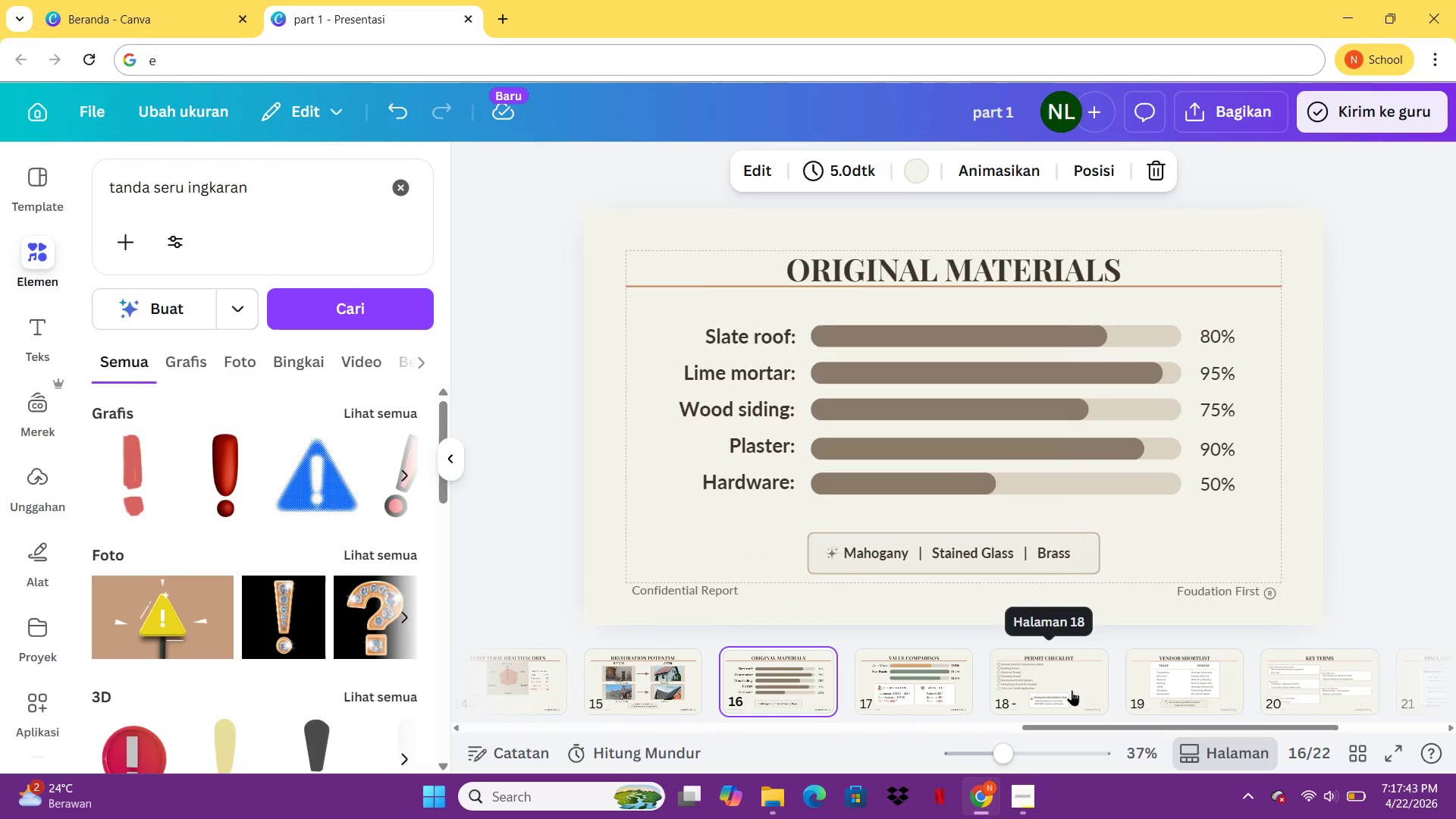 
left_click([1072, 690])
 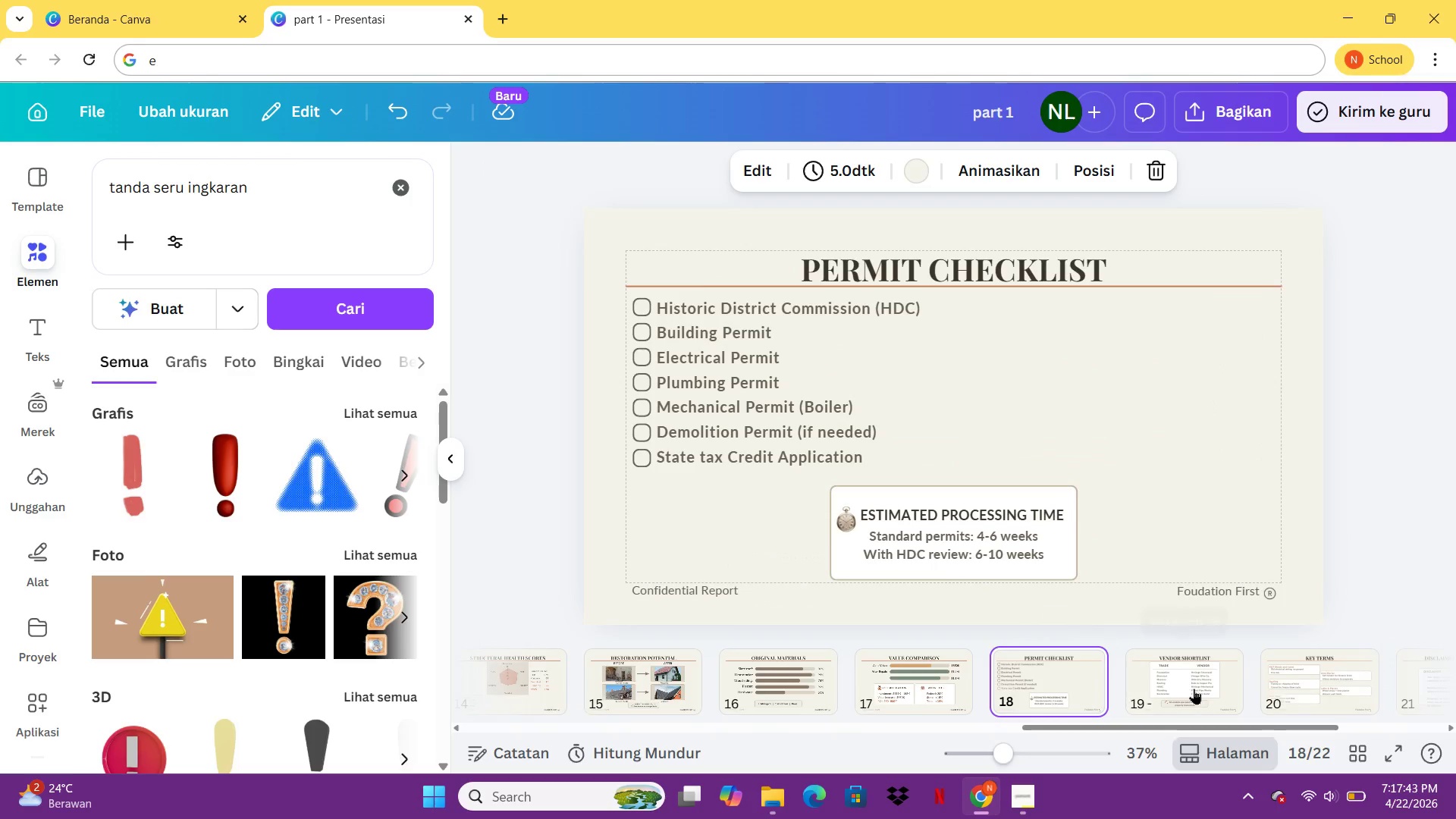 
left_click([1194, 689])
 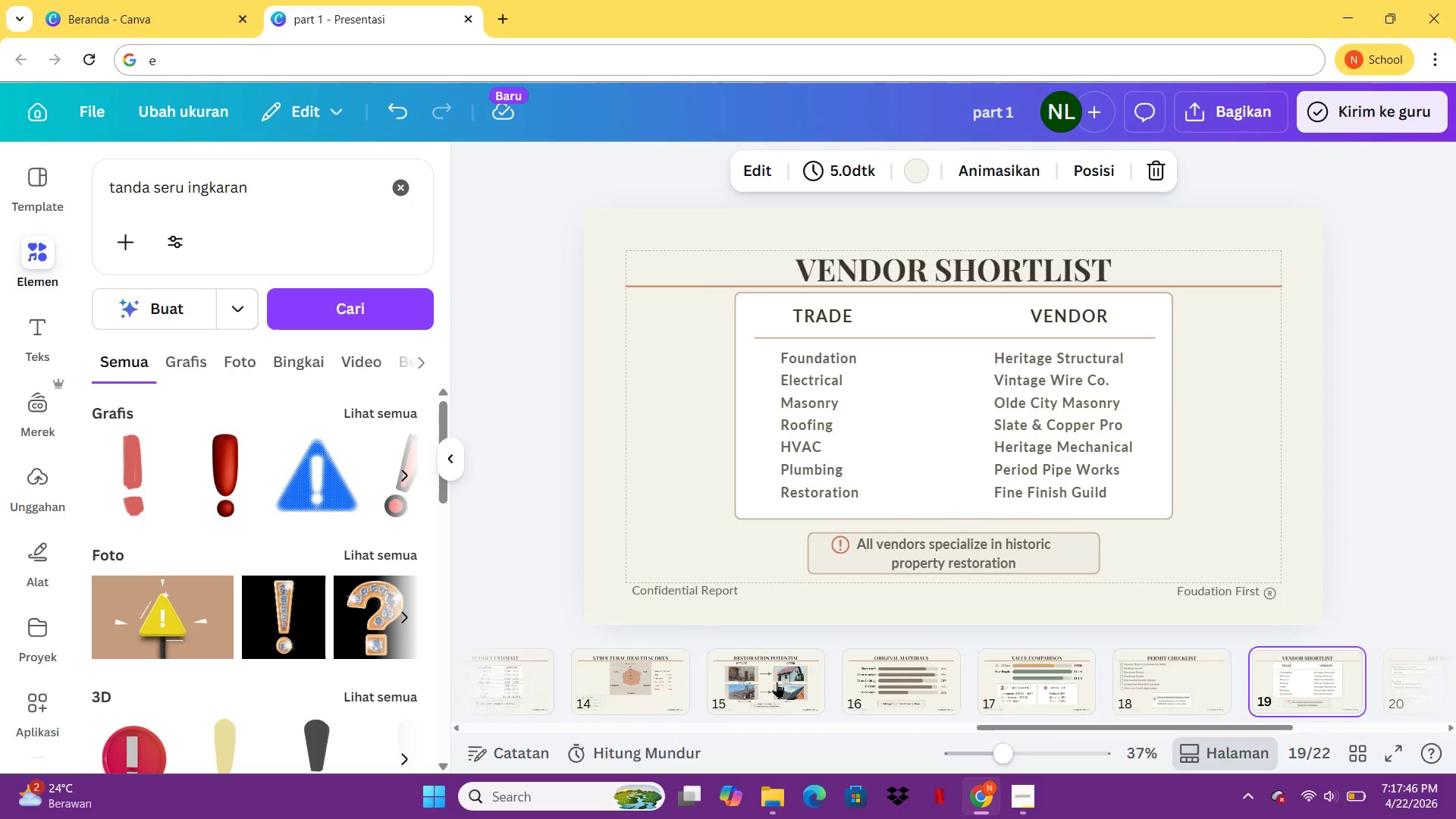 
left_click([777, 680])
 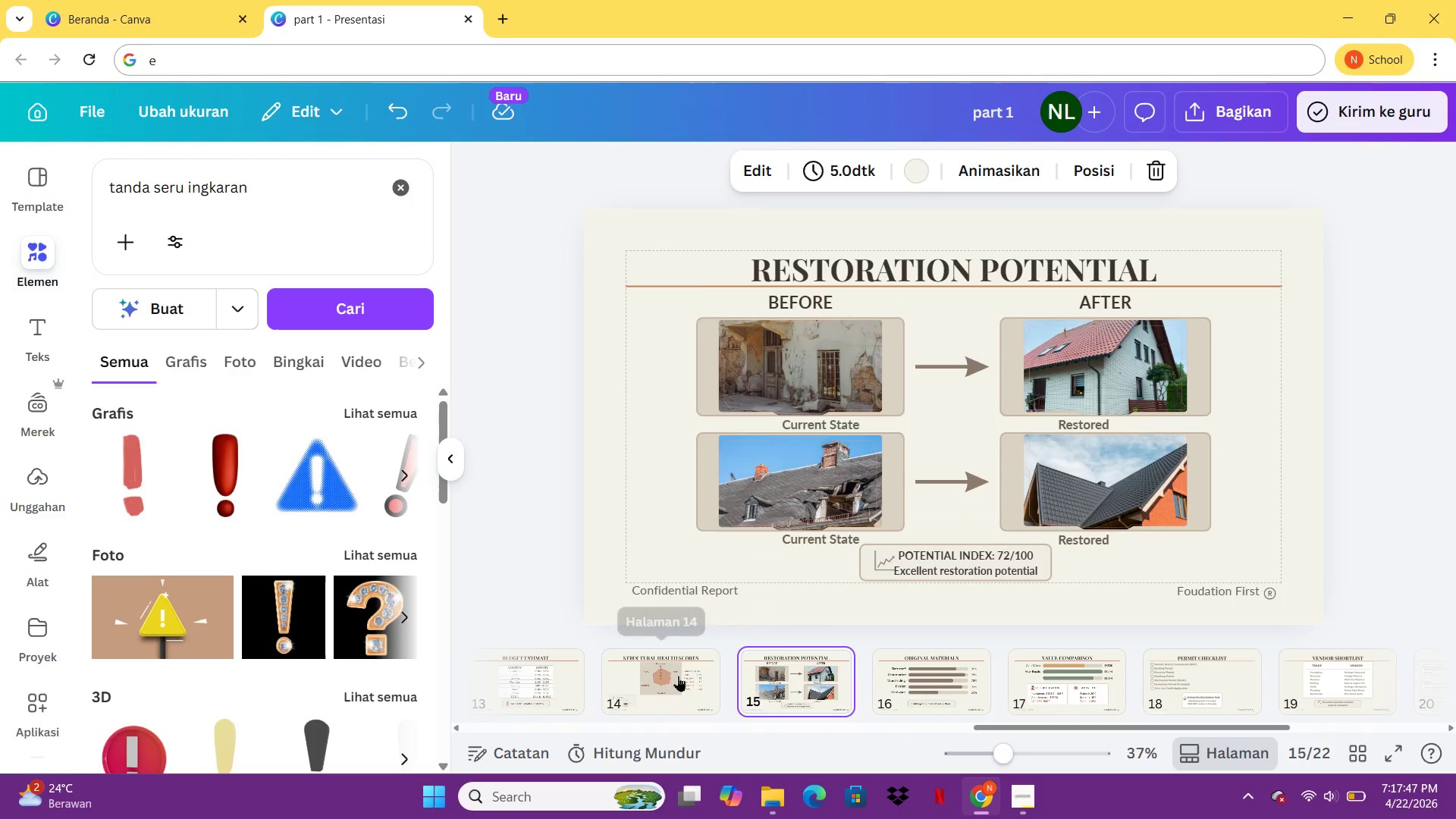 
left_click([678, 676])
 